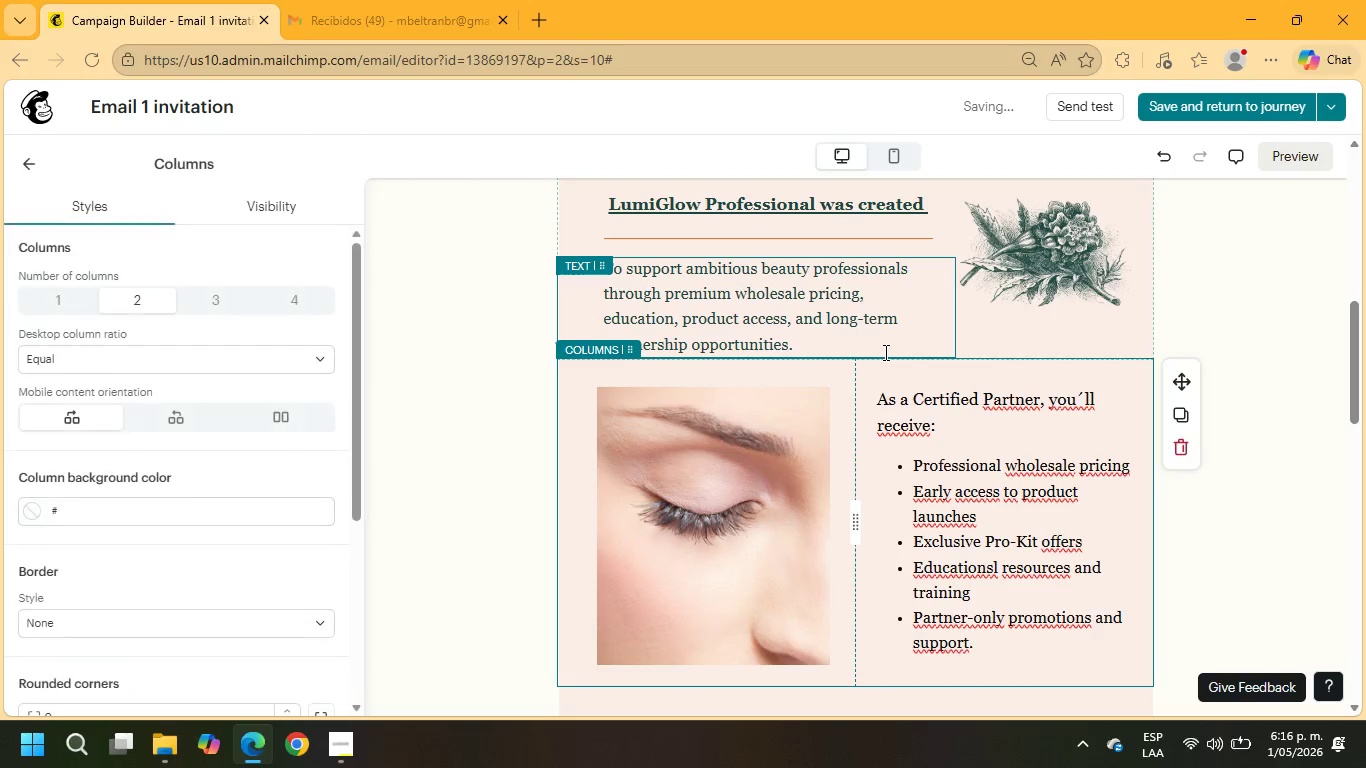 
scroll: coordinate [881, 352], scroll_direction: up, amount: 1.0
 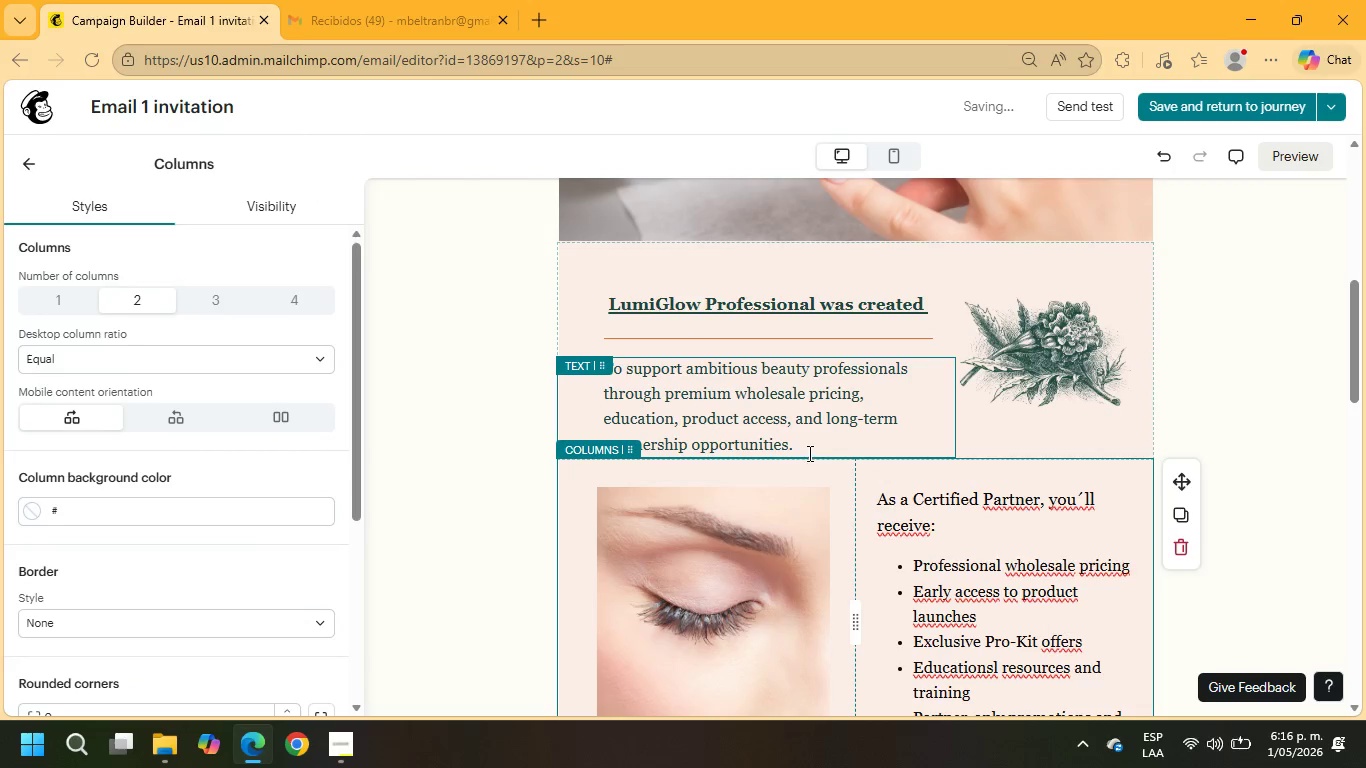 
left_click_drag(start_coordinate=[806, 451], to_coordinate=[585, 367])
 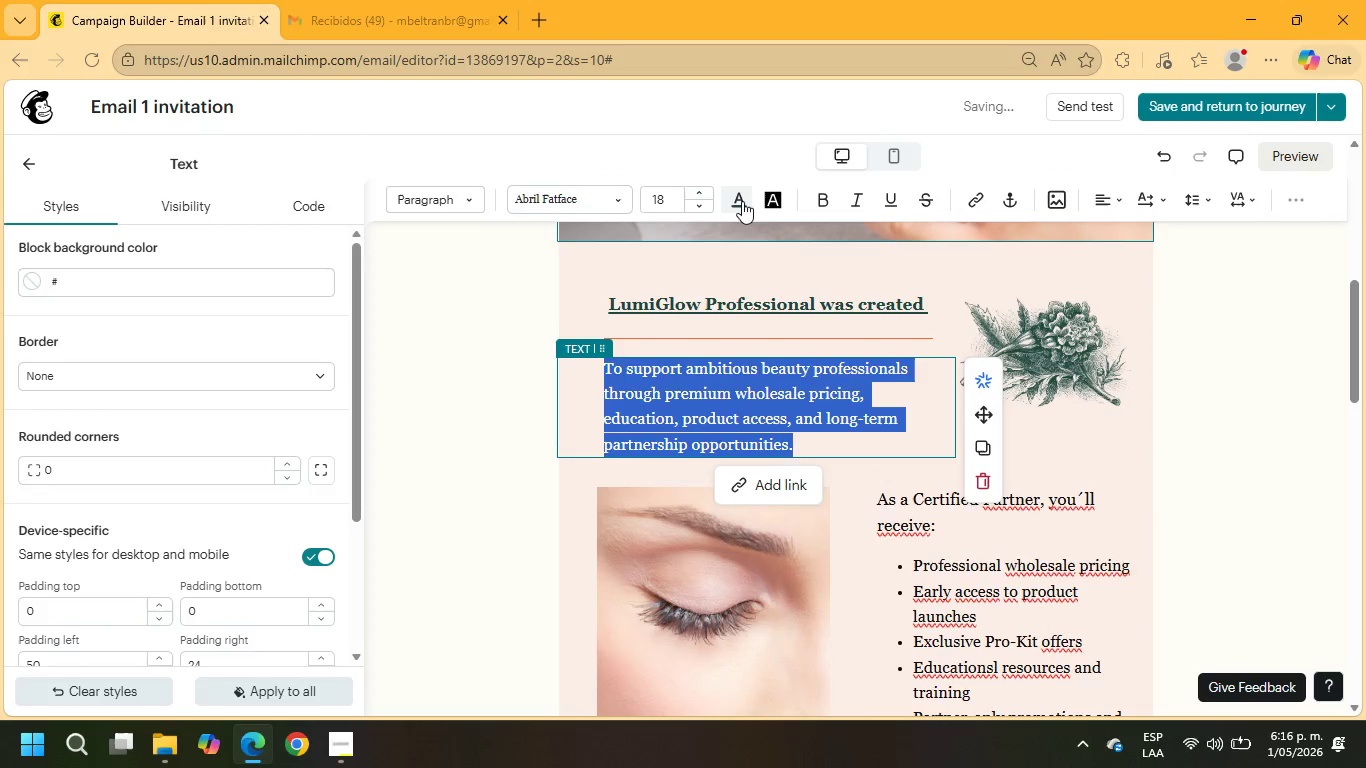 
left_click([743, 198])
 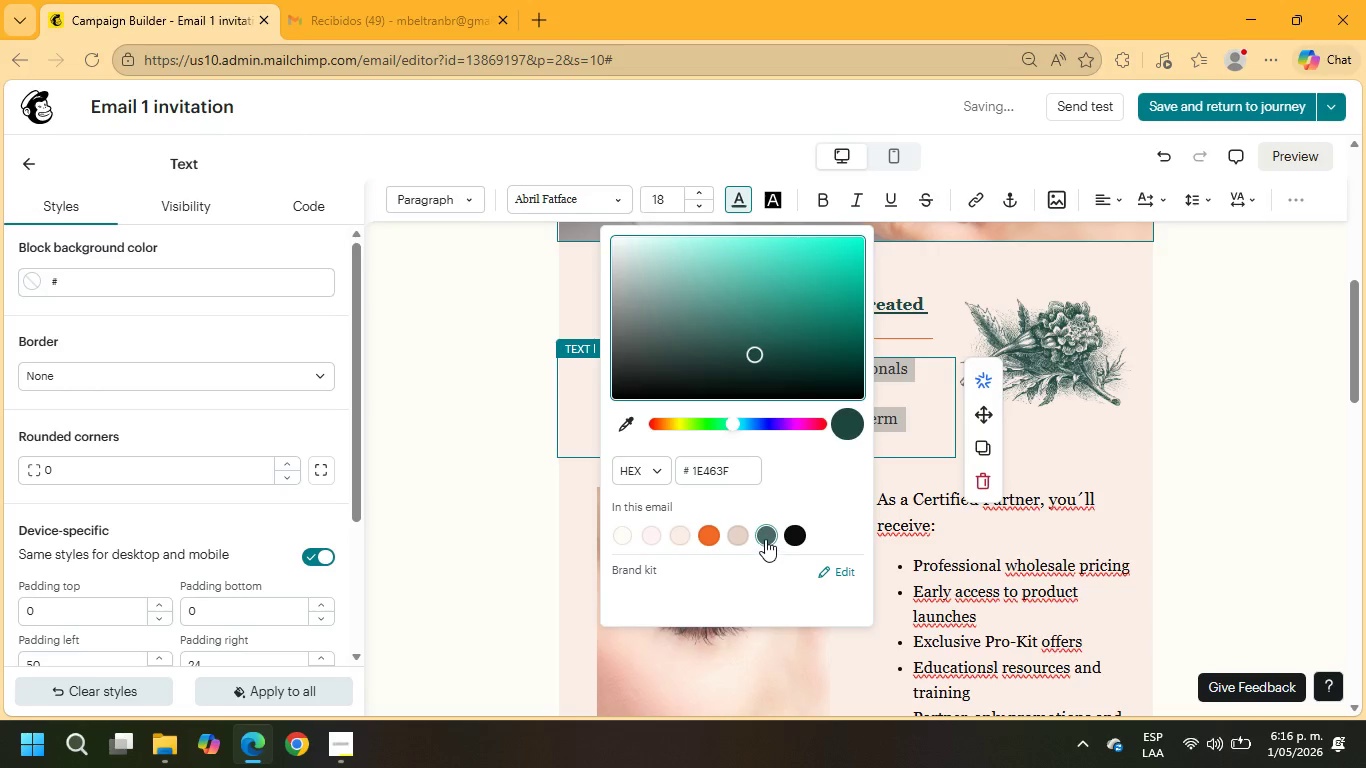 
left_click([791, 535])
 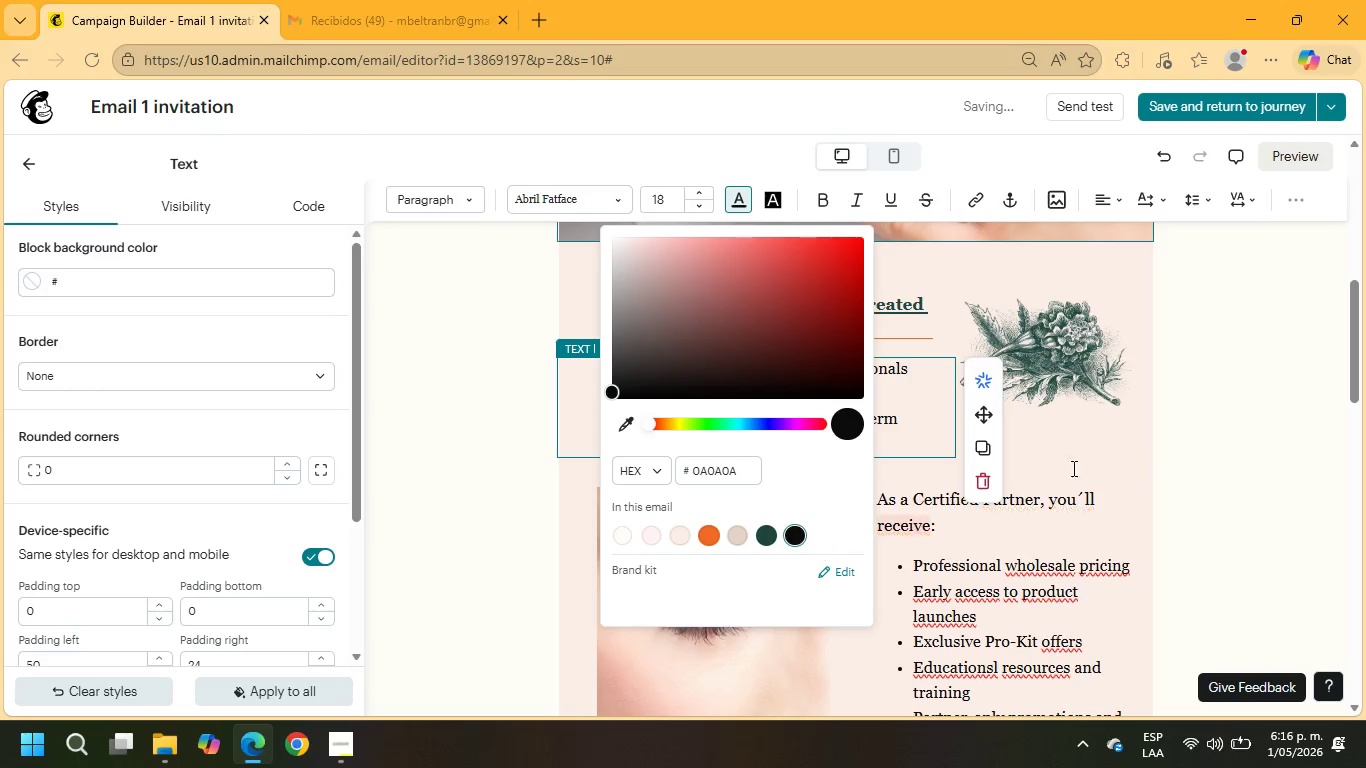 
left_click([1094, 447])
 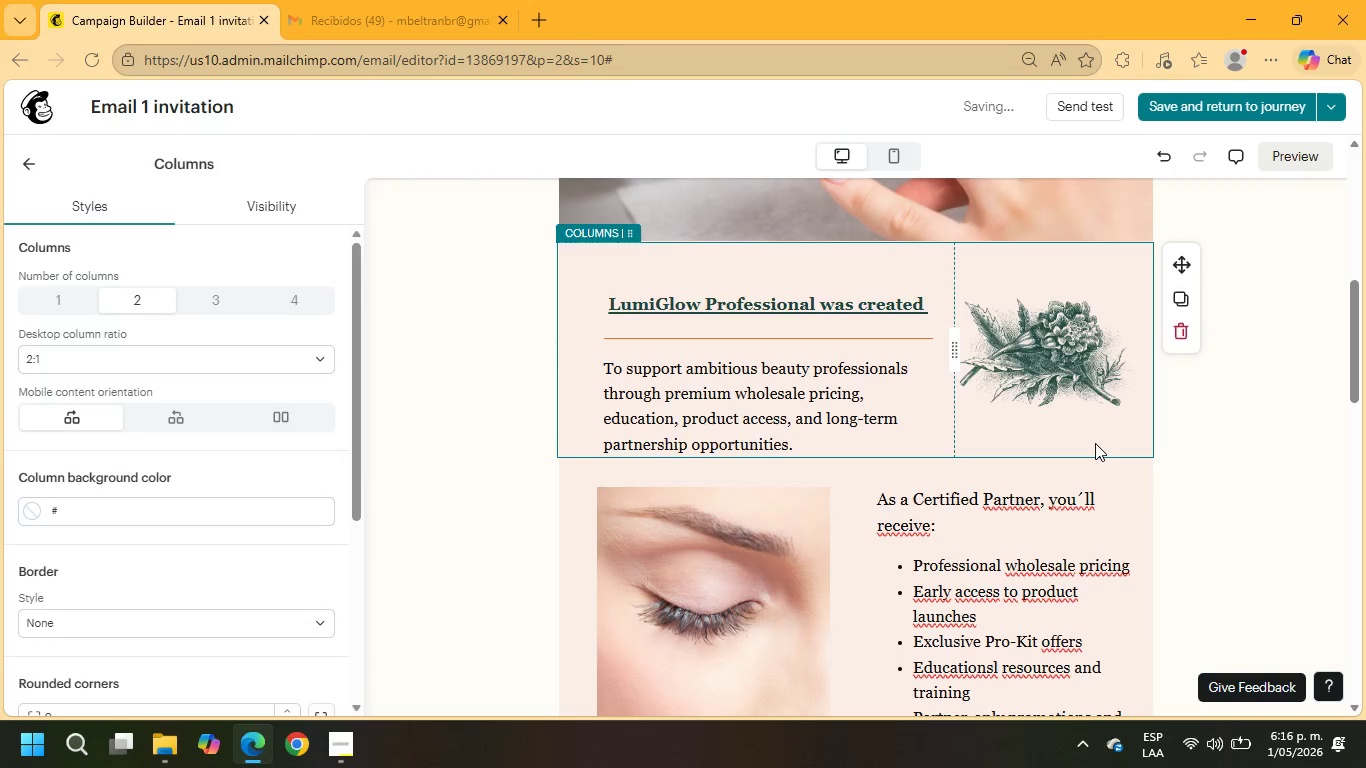 
scroll: coordinate [1095, 443], scroll_direction: up, amount: 8.0
 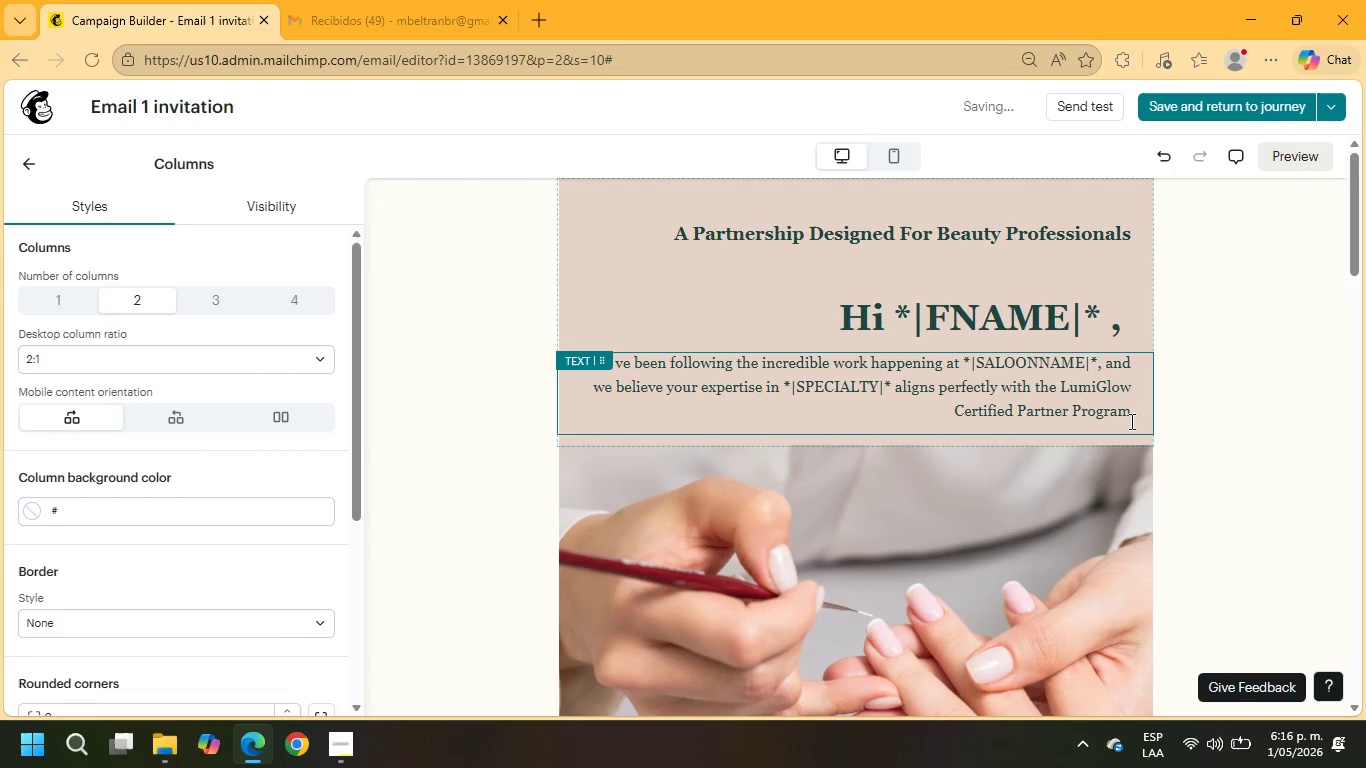 
left_click_drag(start_coordinate=[1130, 419], to_coordinate=[566, 338])
 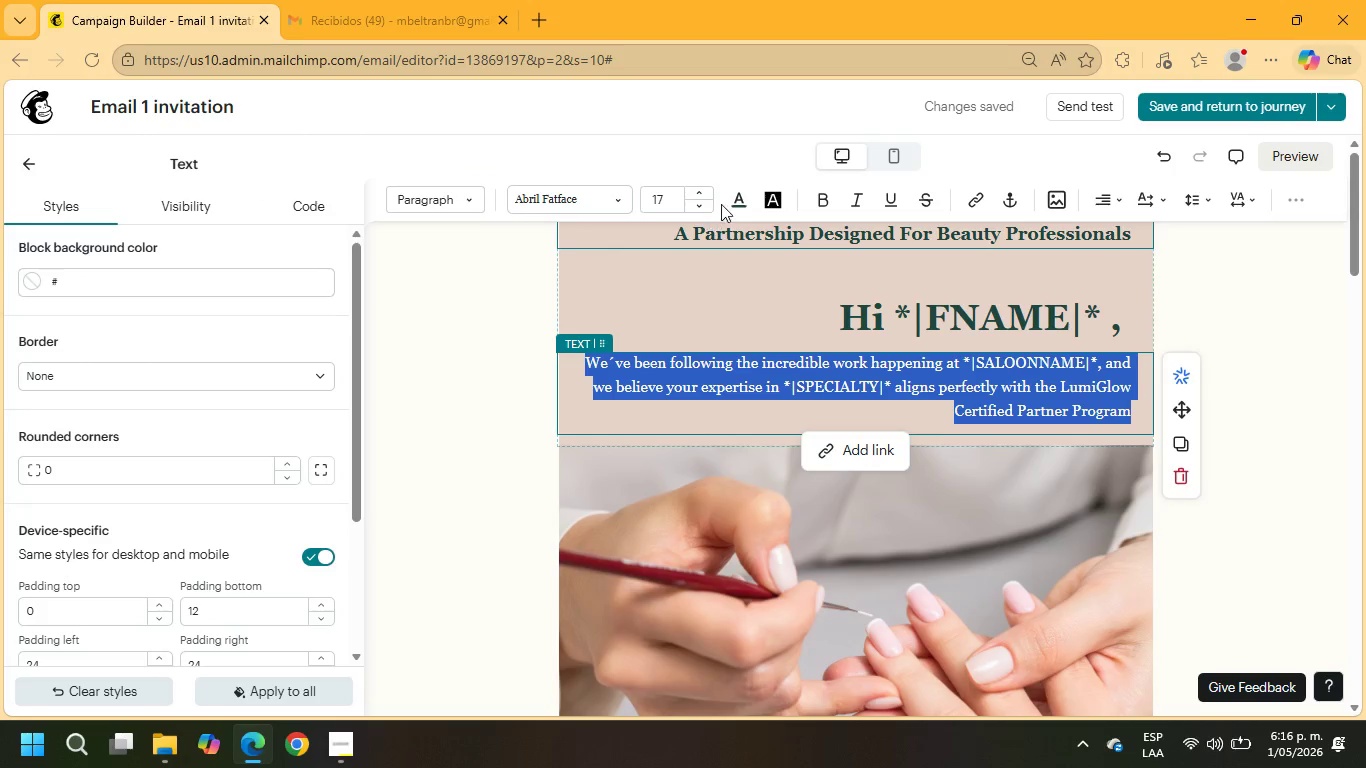 
left_click([736, 194])
 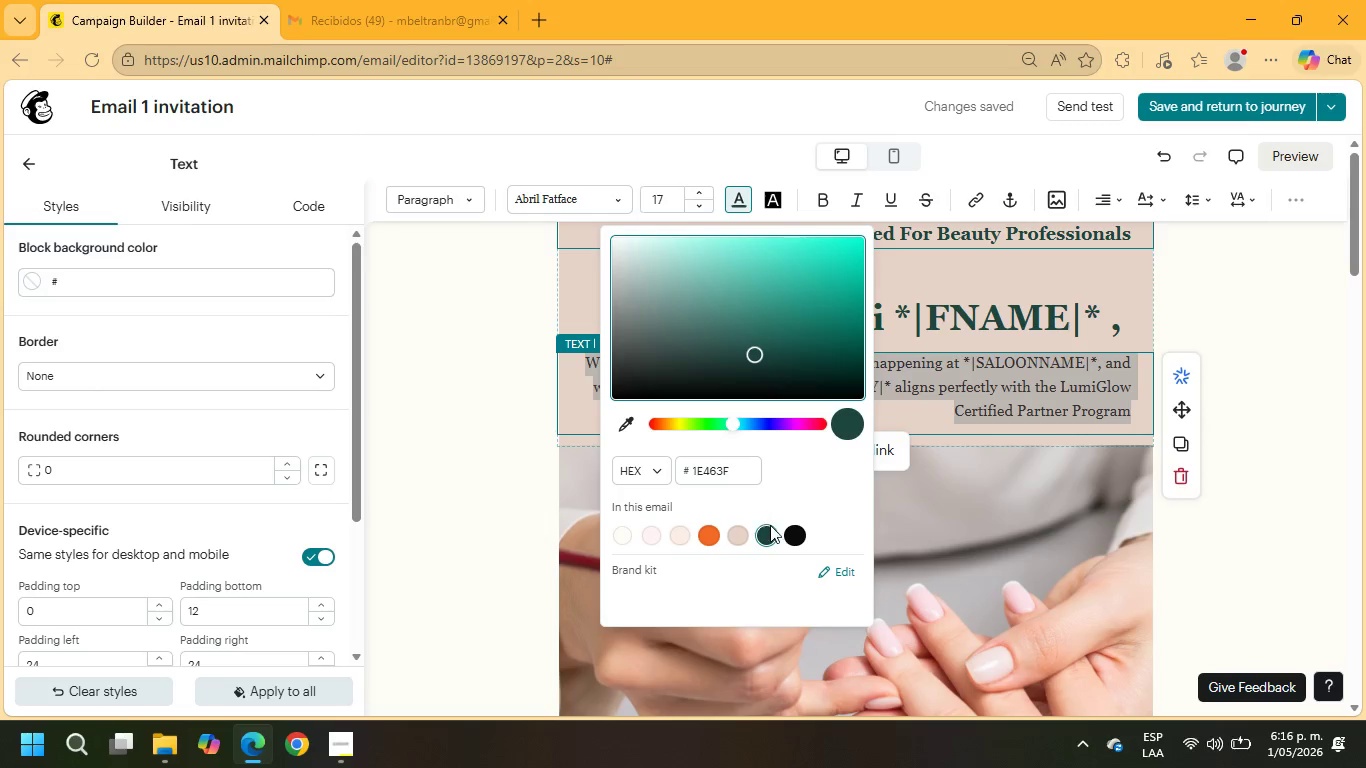 
left_click([796, 531])
 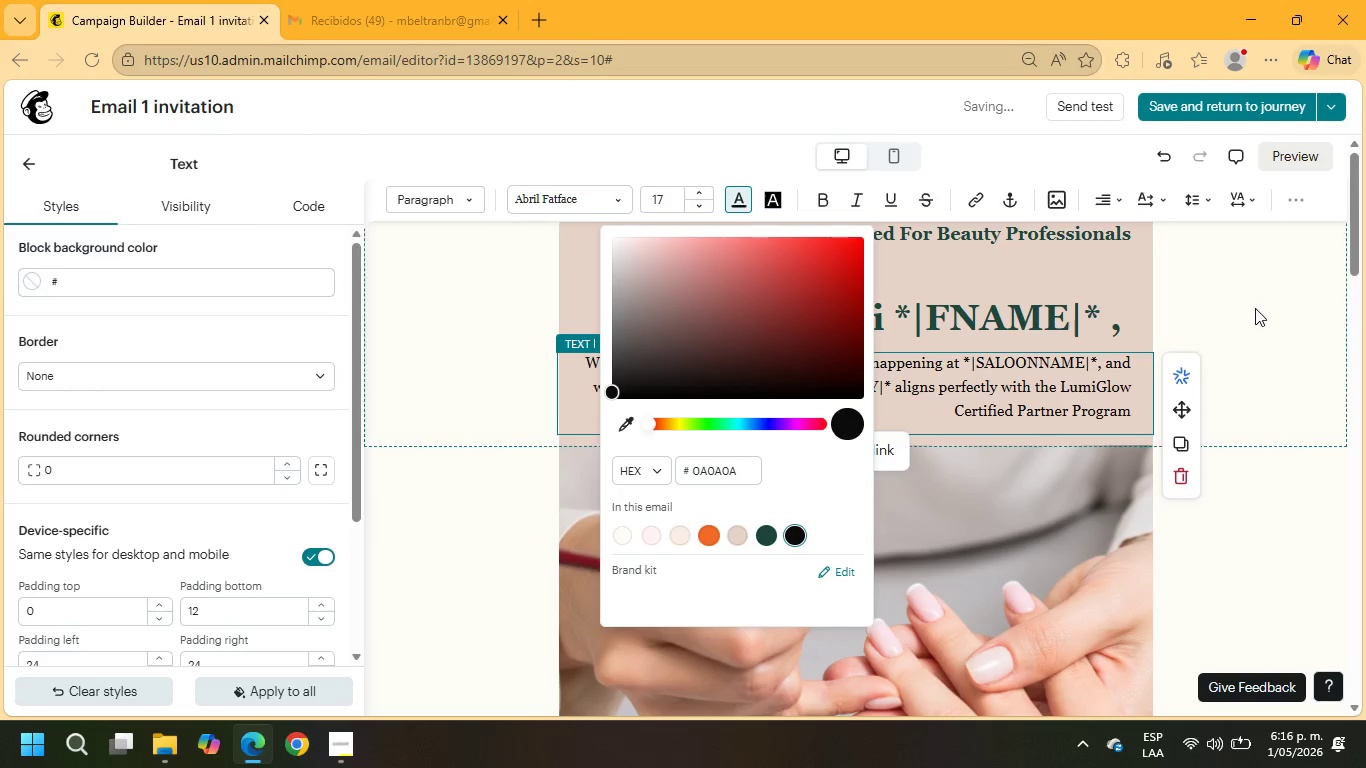 
left_click([1252, 312])
 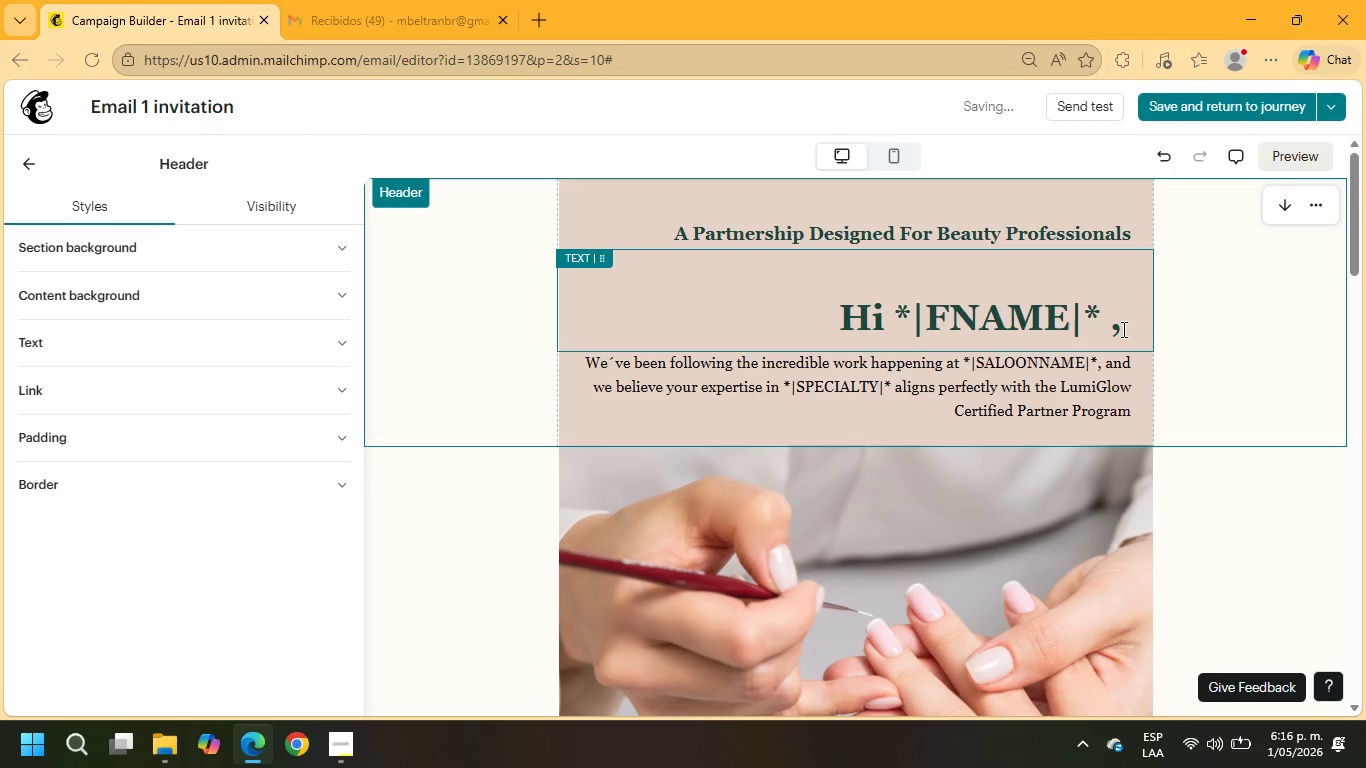 
left_click_drag(start_coordinate=[1121, 329], to_coordinate=[823, 326])
 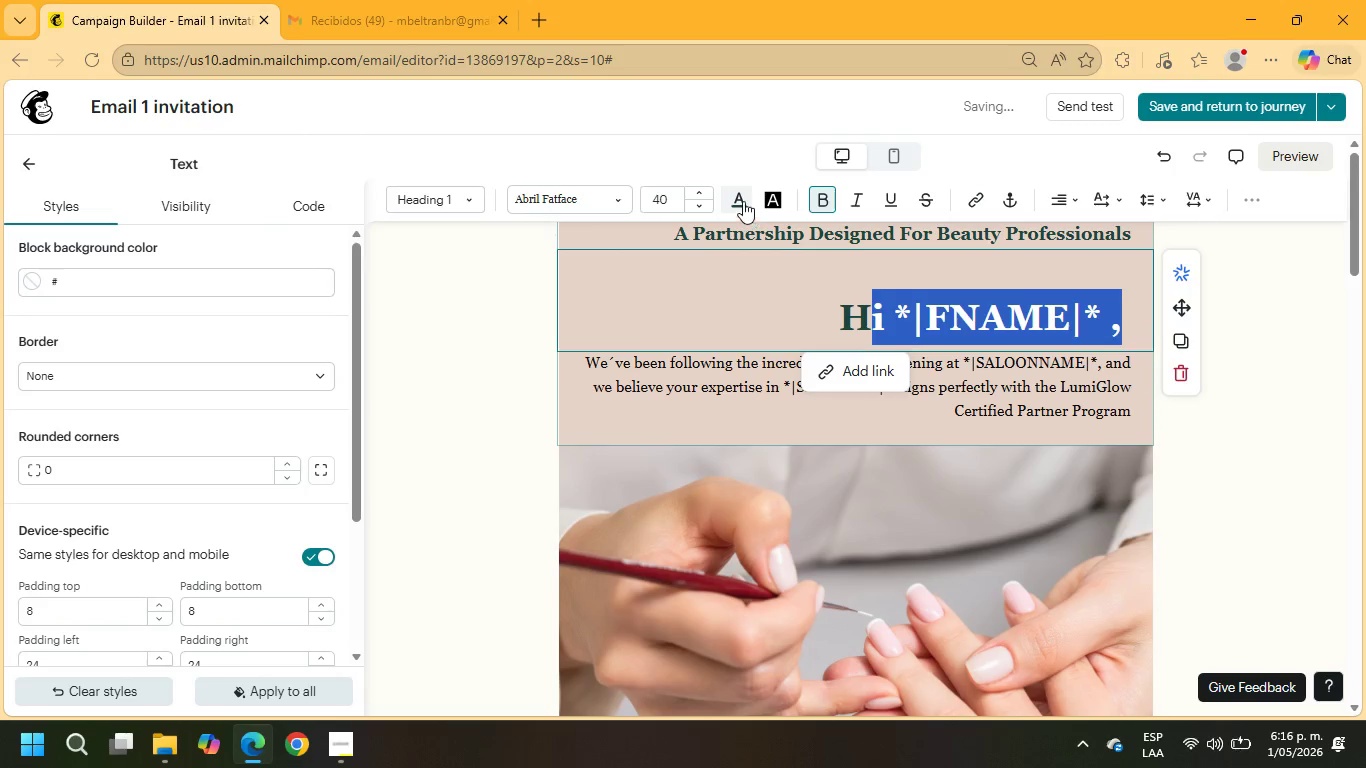 
left_click([742, 200])
 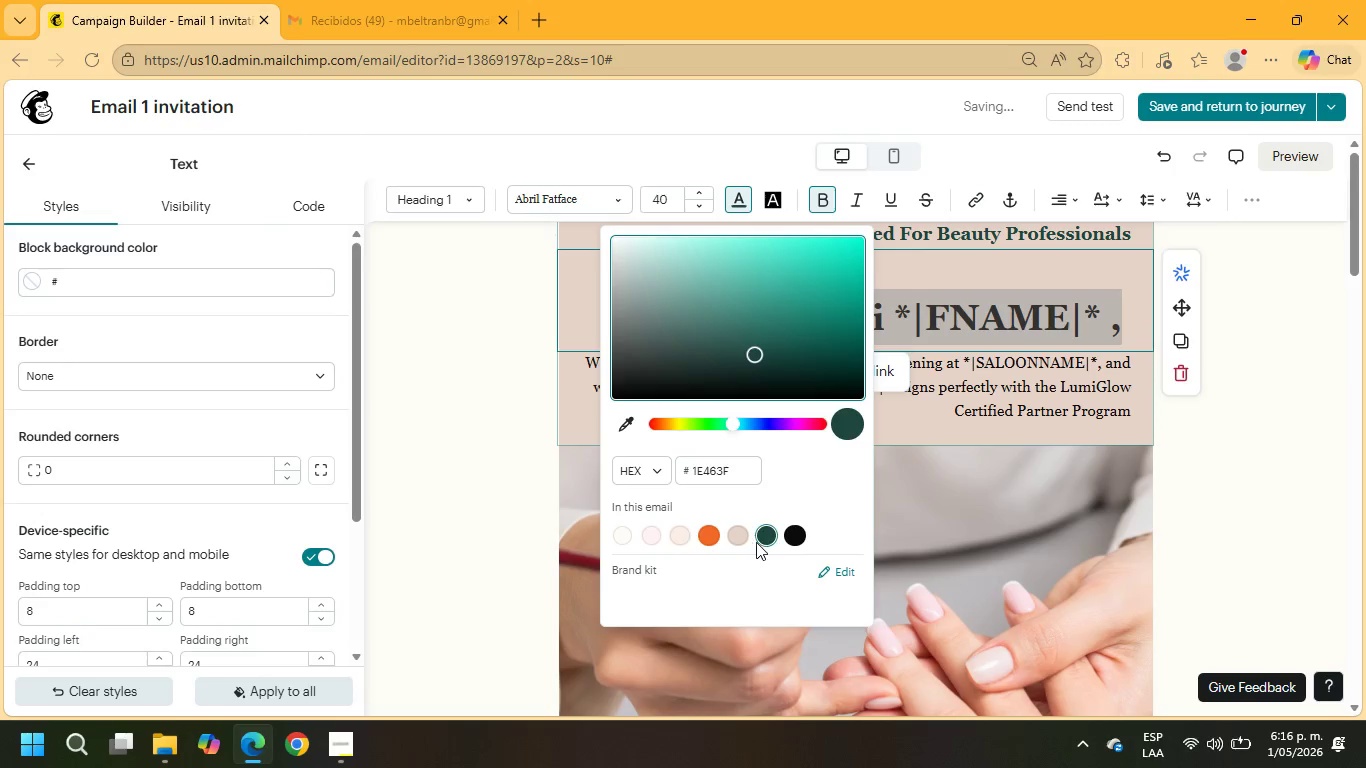 
left_click([798, 533])
 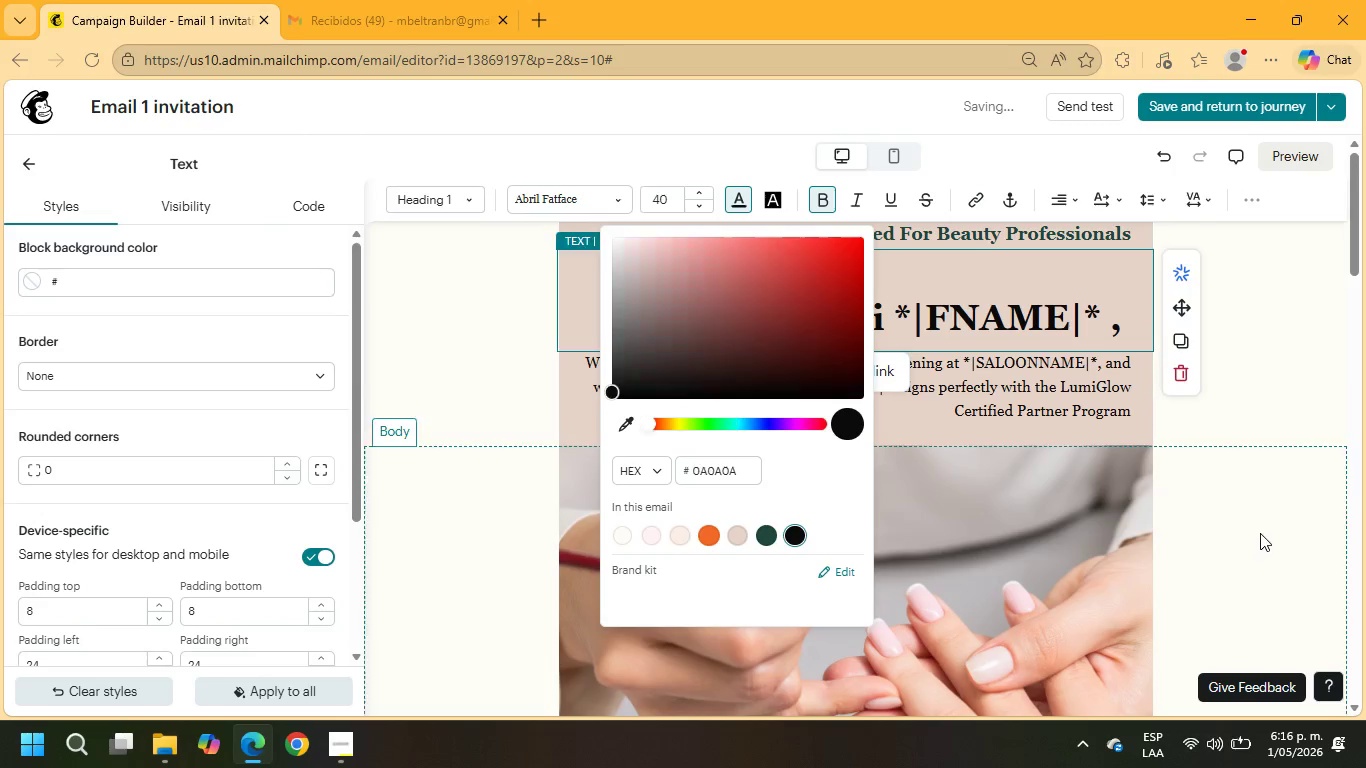 
left_click([1260, 533])
 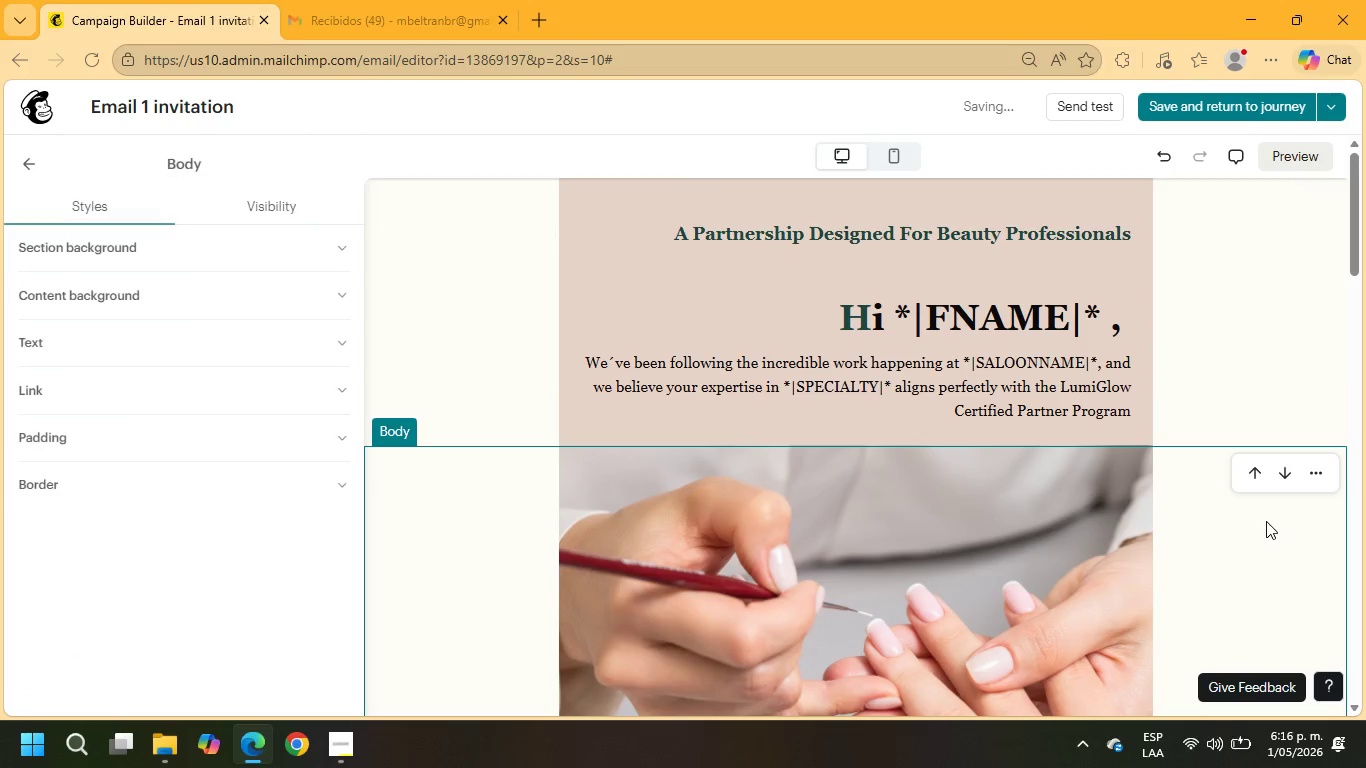 
scroll: coordinate [1266, 521], scroll_direction: up, amount: 1.0
 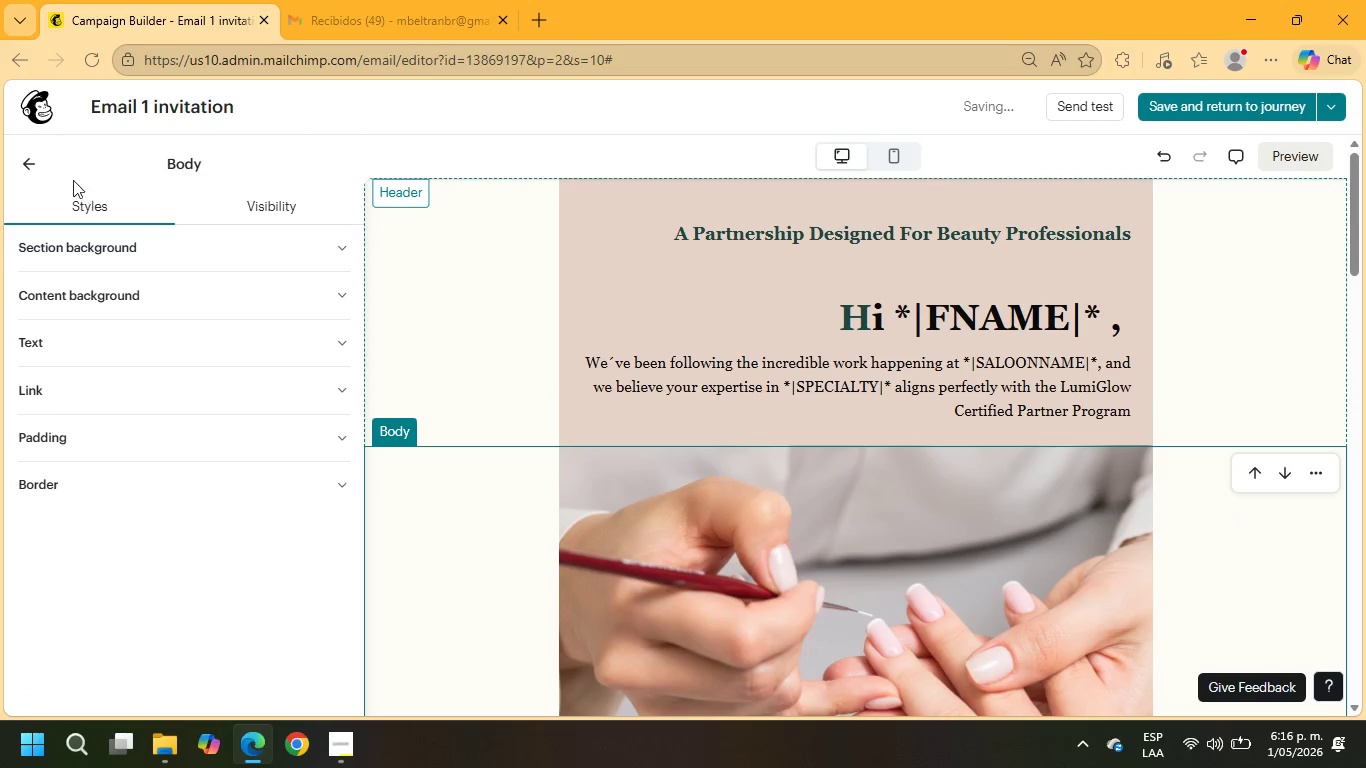 
left_click([35, 165])
 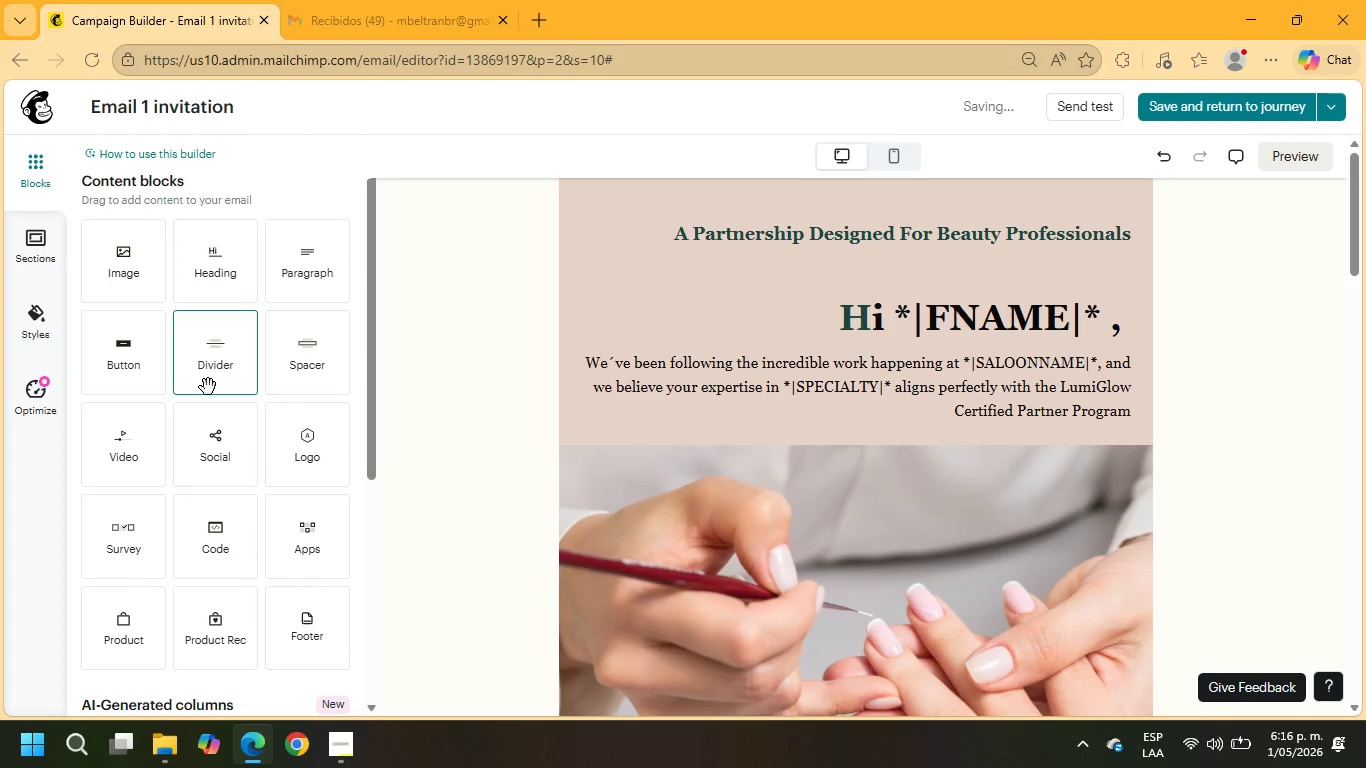 
left_click_drag(start_coordinate=[211, 361], to_coordinate=[849, 273])
 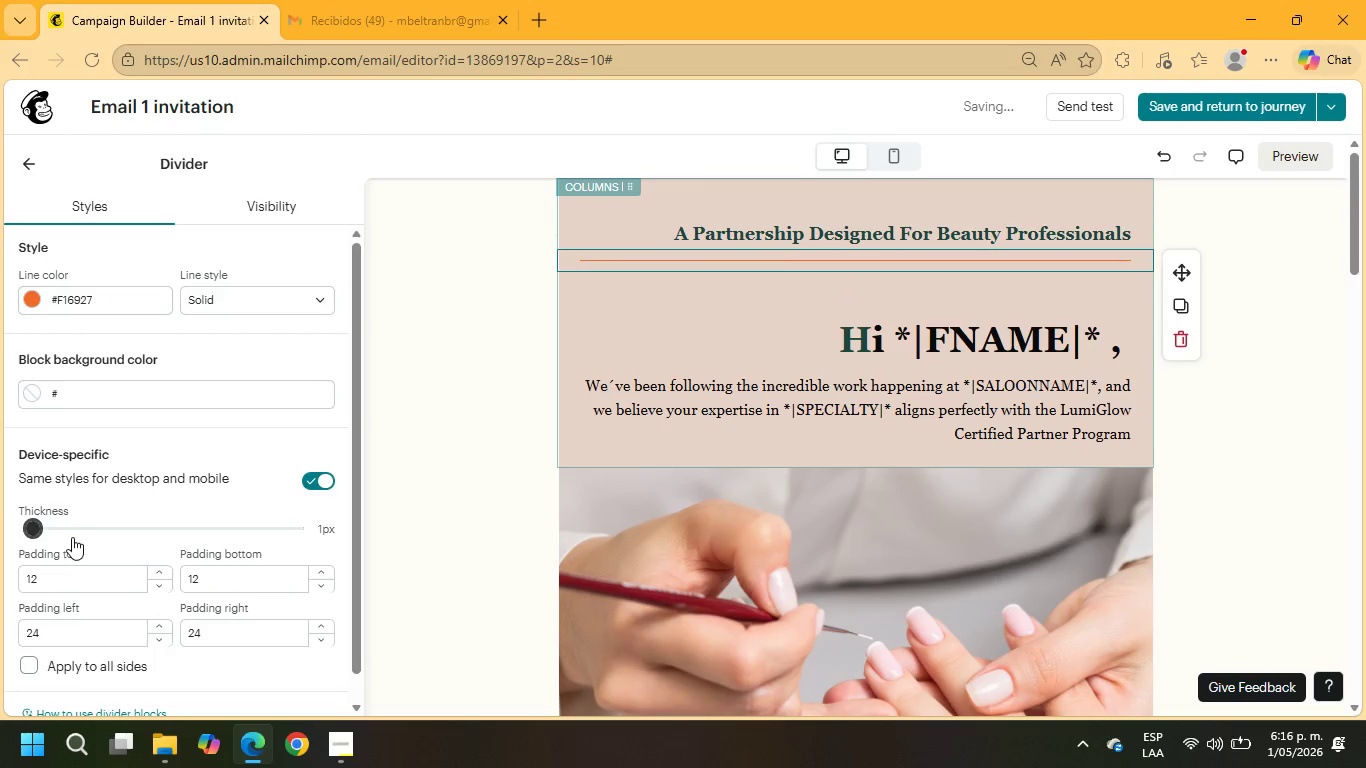 
left_click([260, 299])
 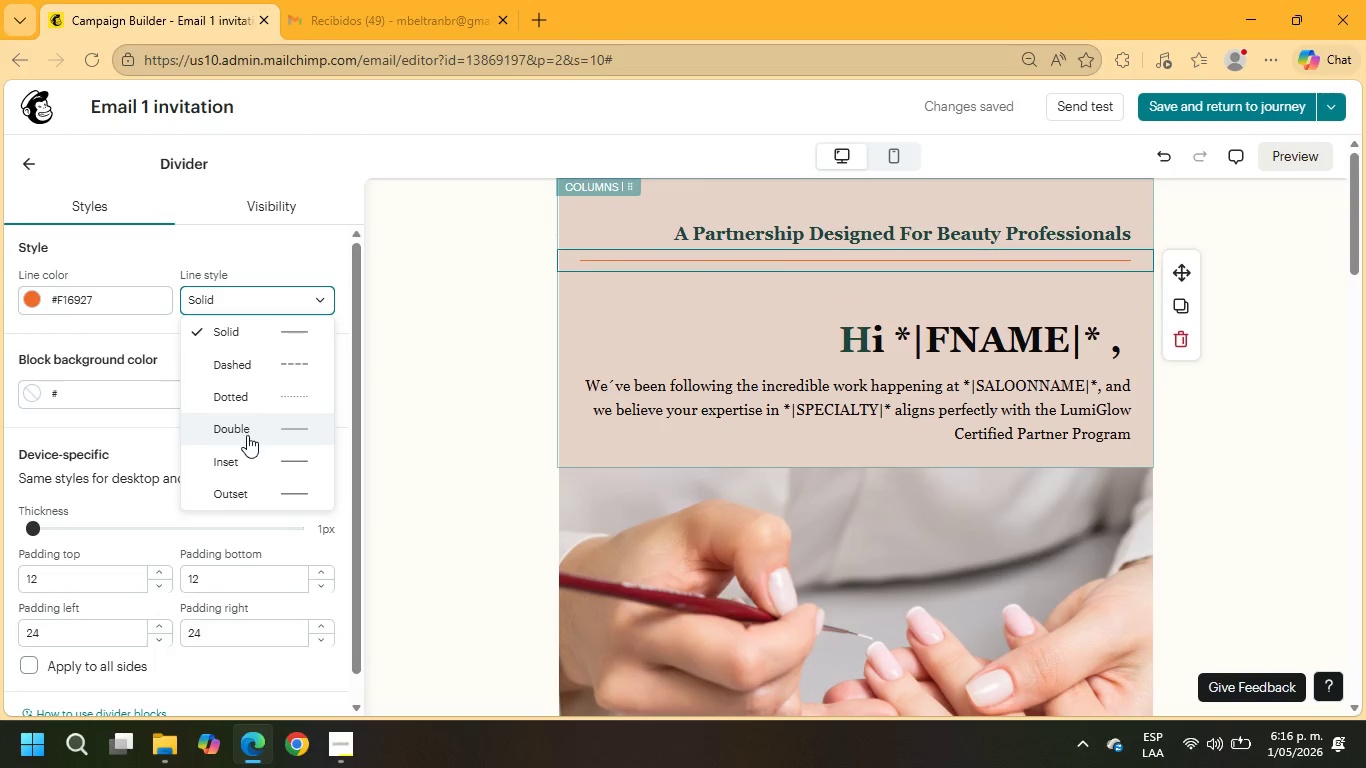 
left_click([247, 435])
 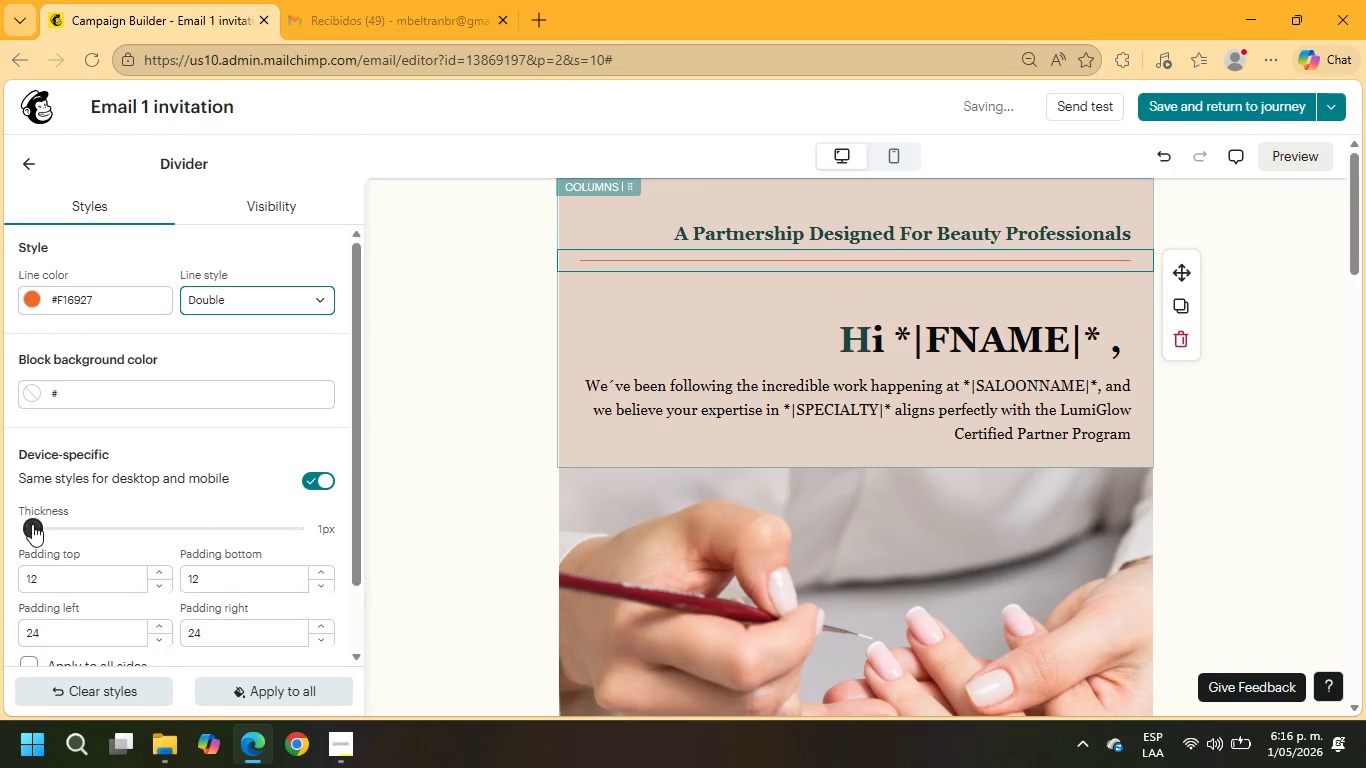 
left_click_drag(start_coordinate=[32, 524], to_coordinate=[55, 520])
 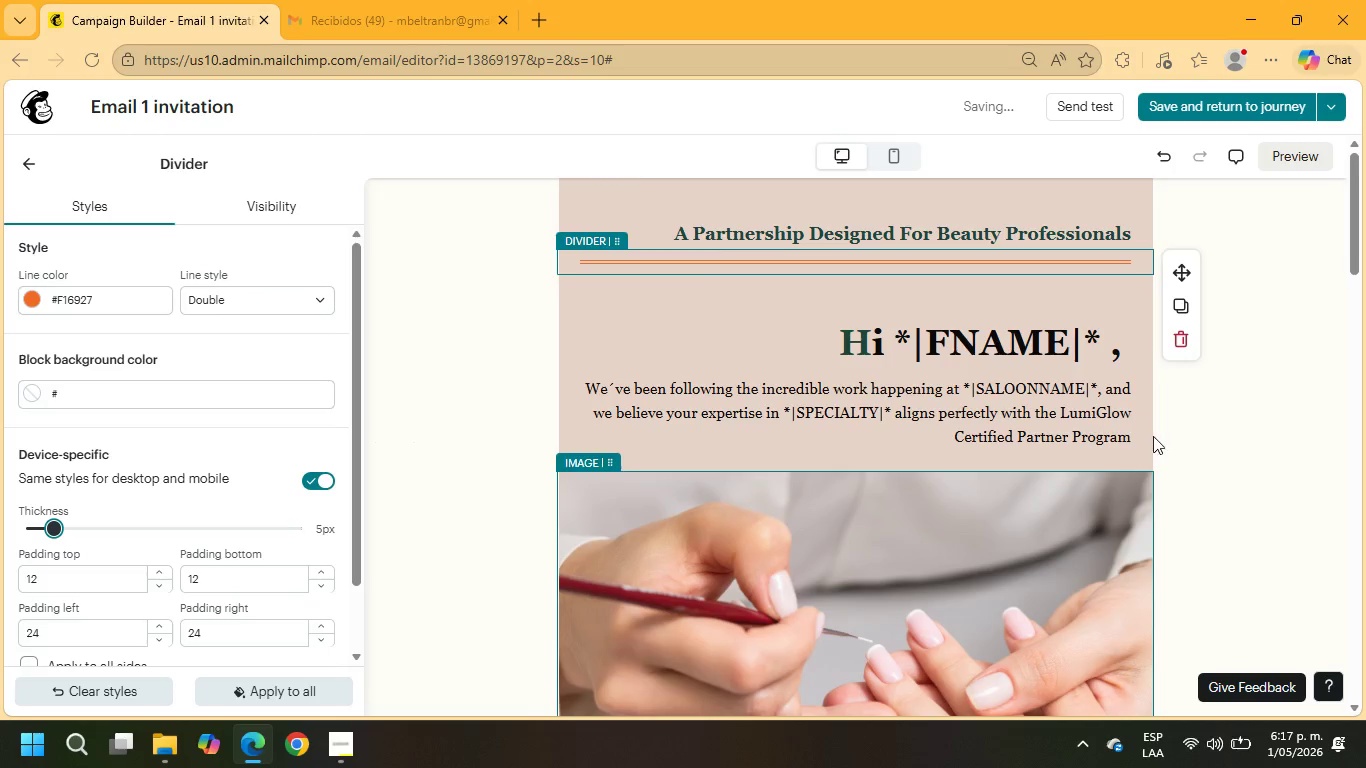 
scroll: coordinate [1159, 432], scroll_direction: down, amount: 6.0
 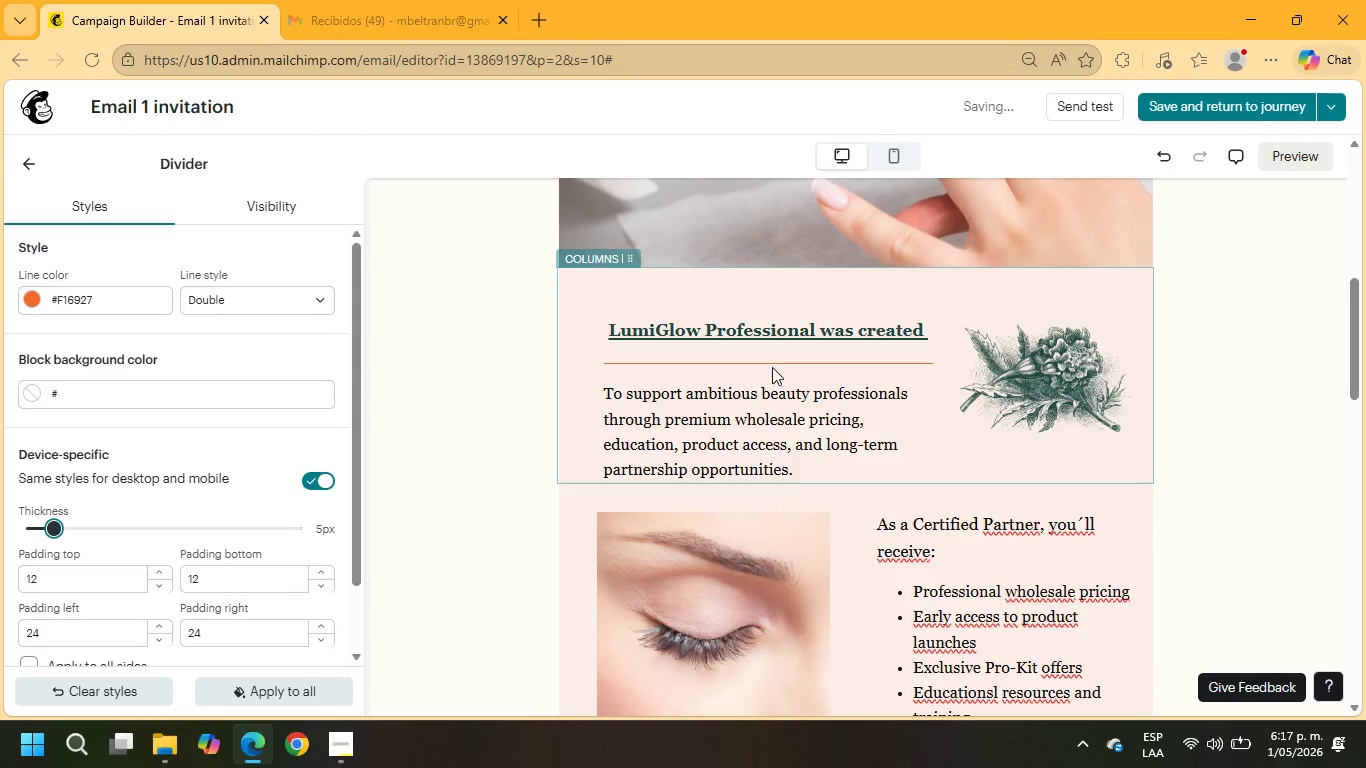 
left_click([771, 360])
 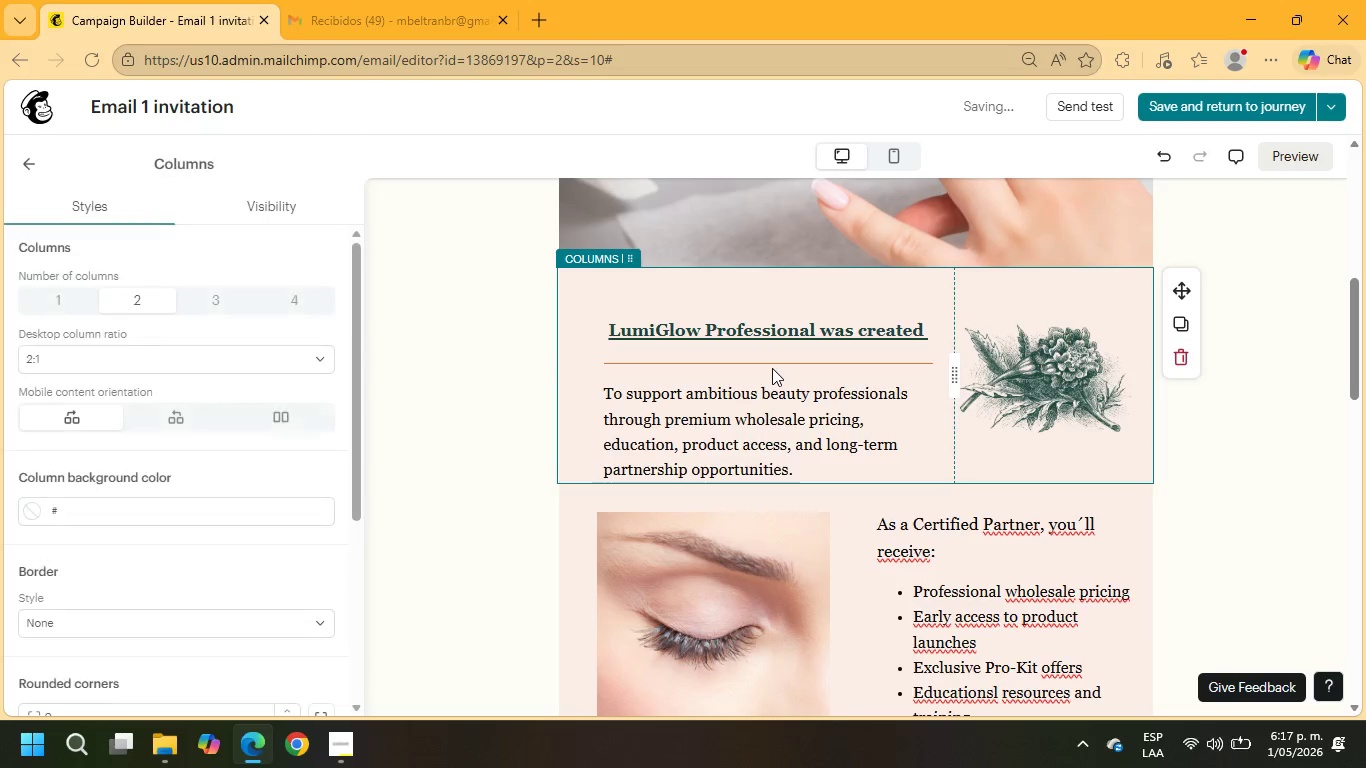 
left_click([774, 366])
 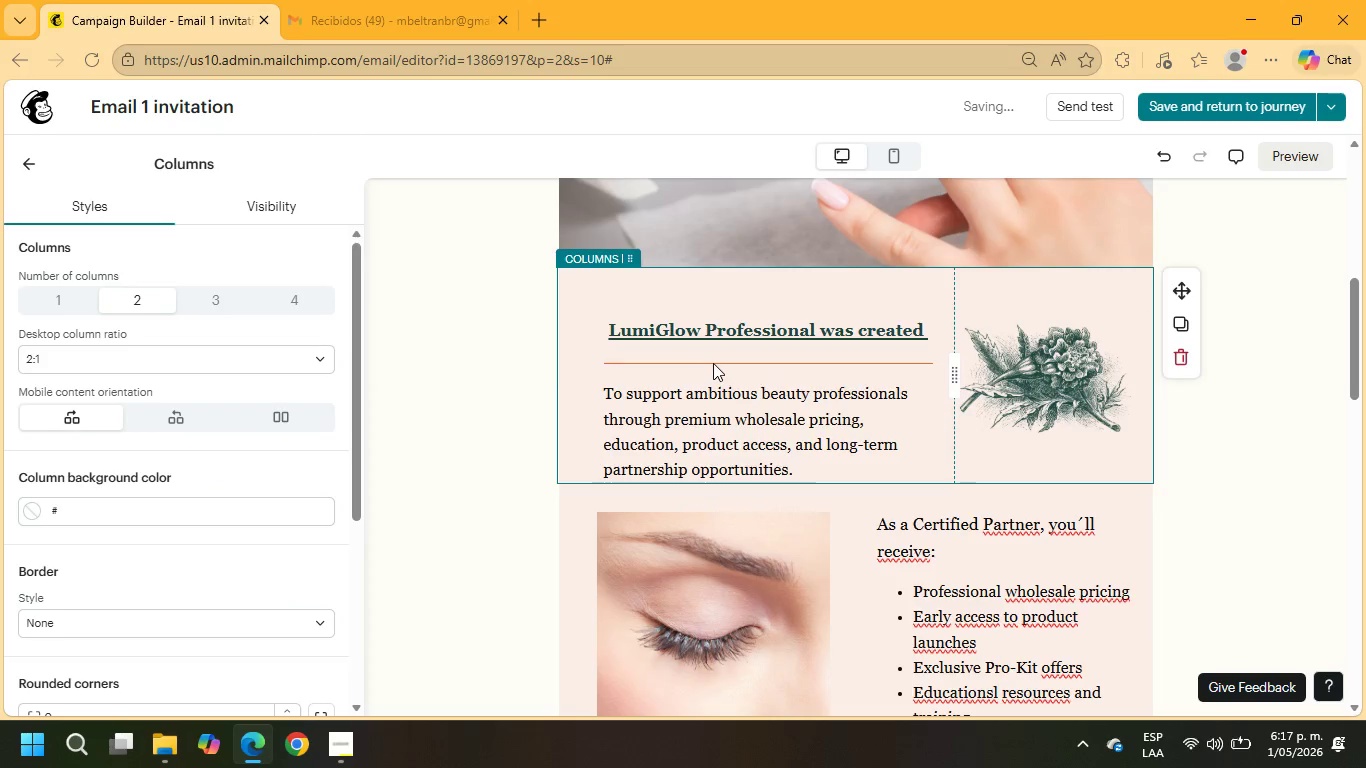 
left_click([696, 362])
 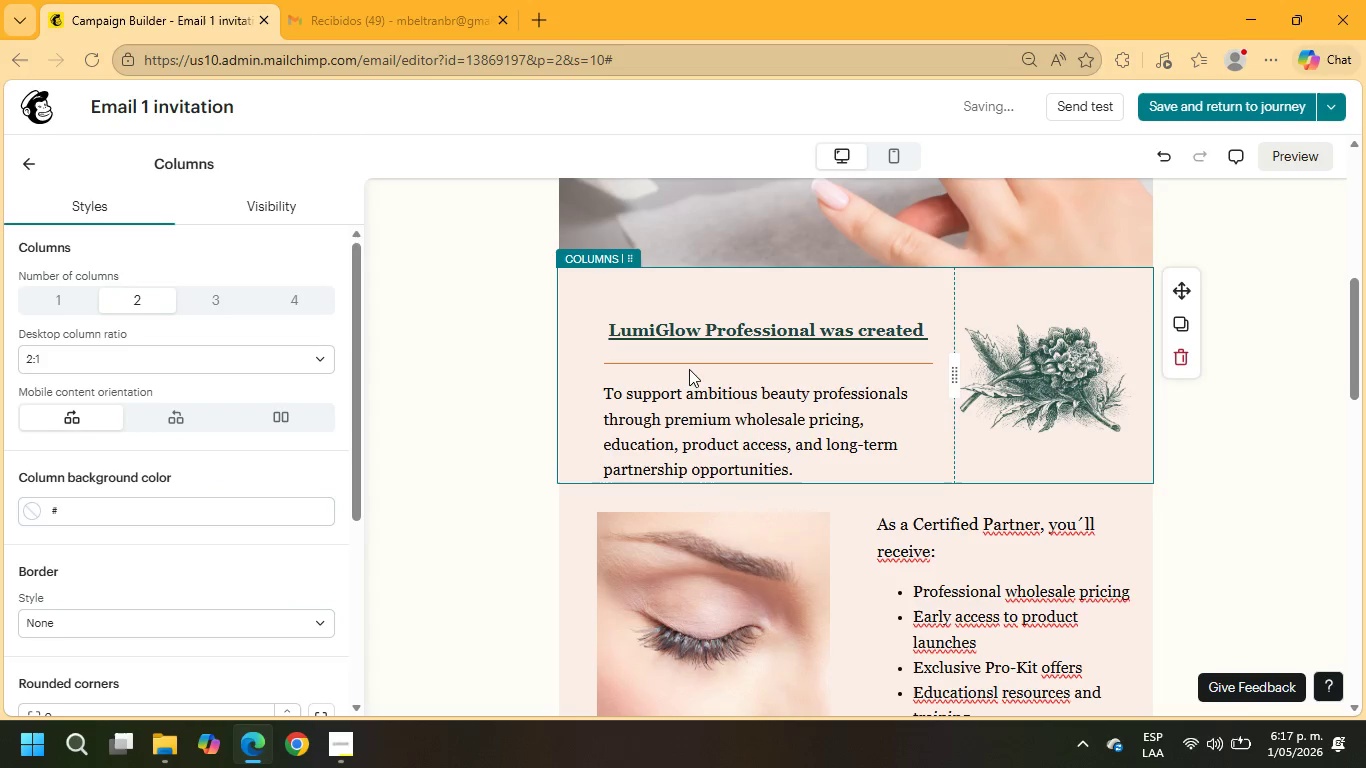 
left_click([689, 362])
 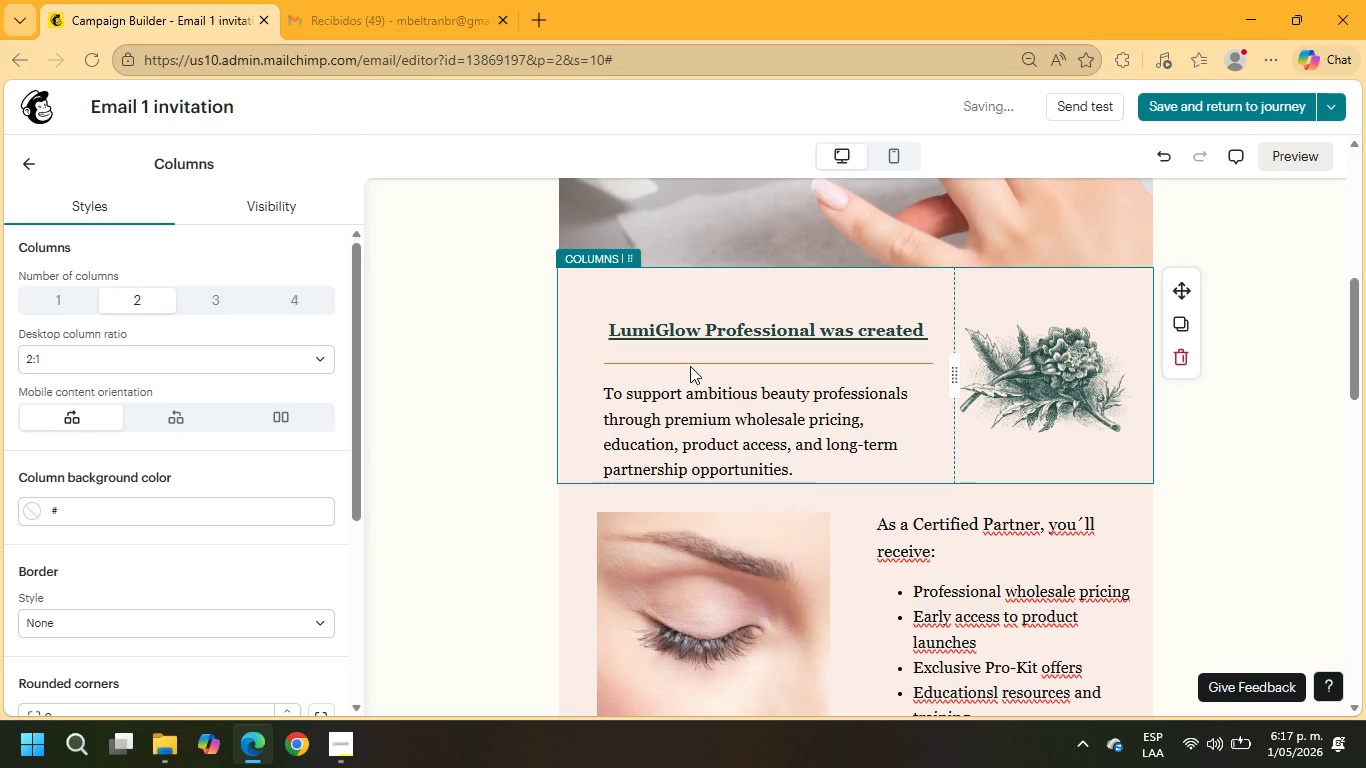 
left_click([690, 365])
 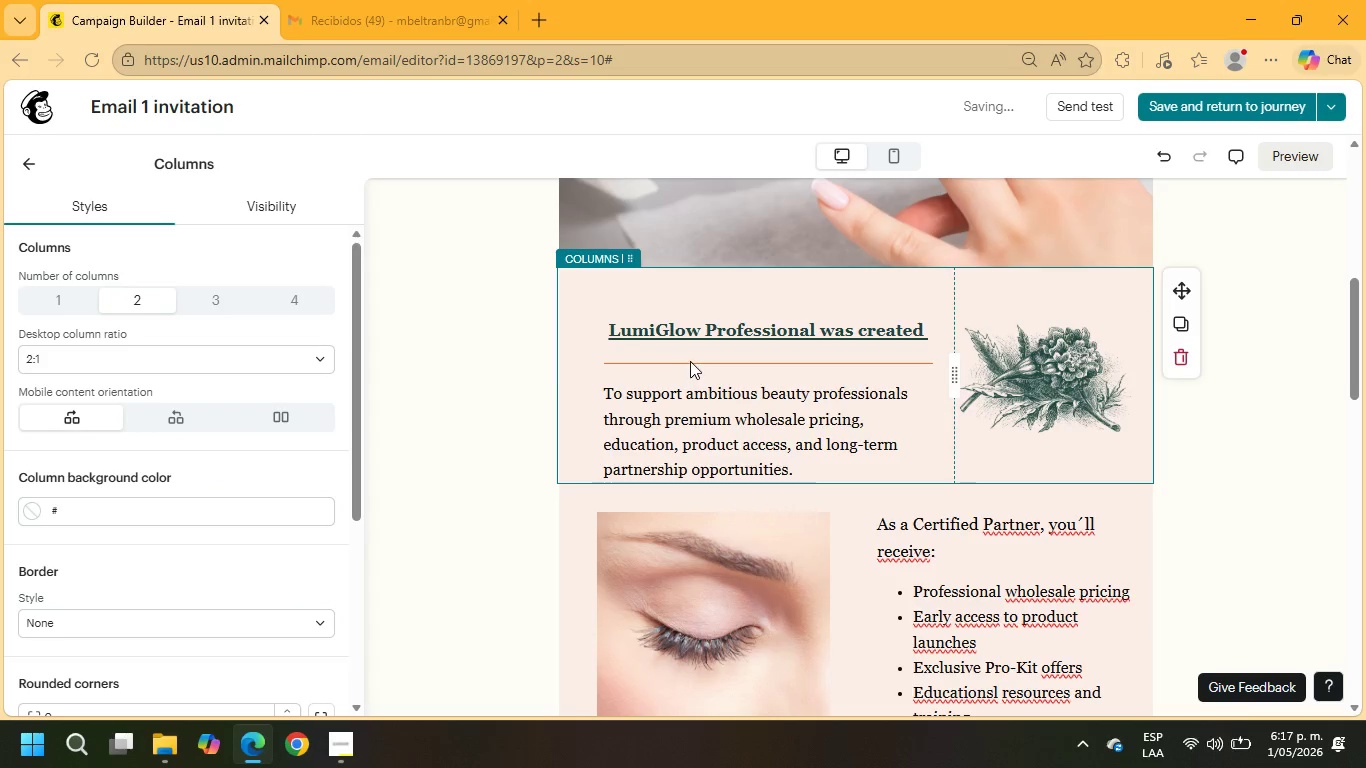 
left_click([690, 361])
 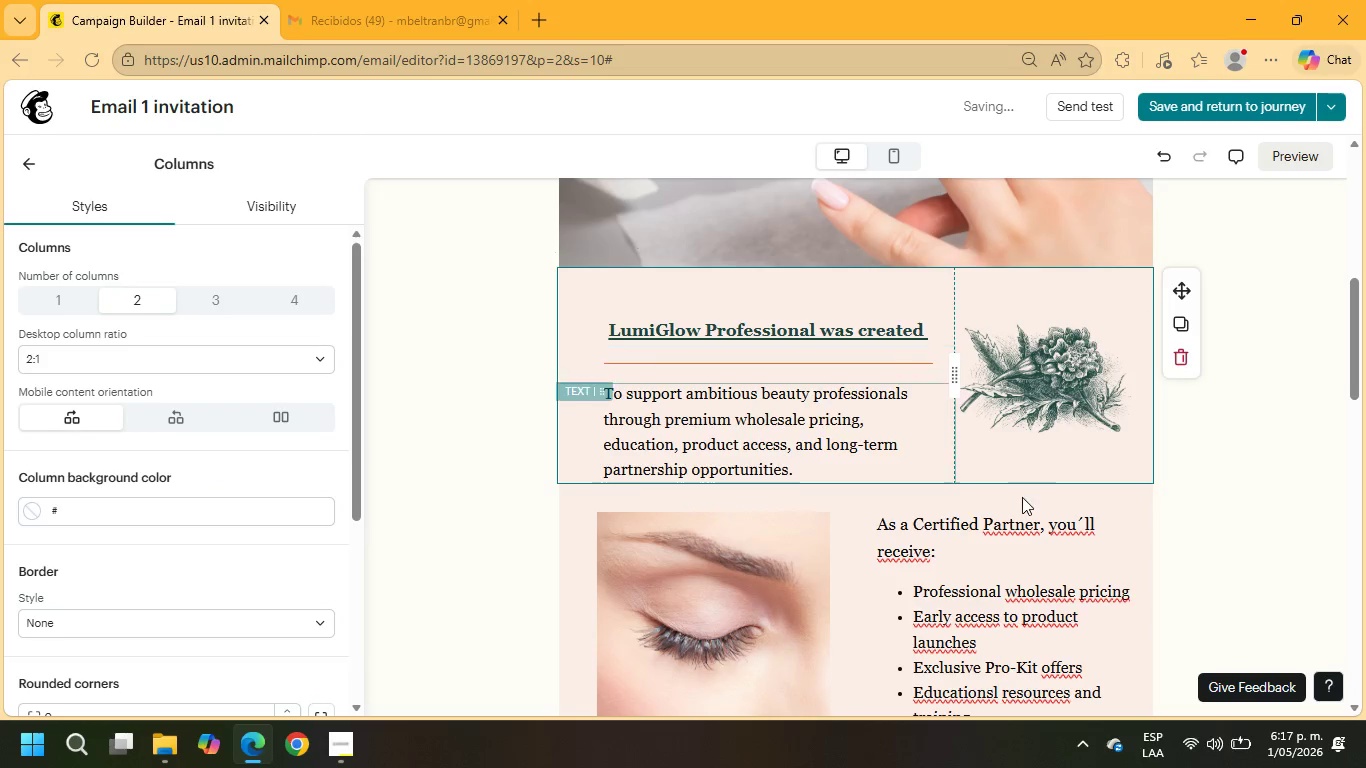 
scroll: coordinate [1022, 497], scroll_direction: down, amount: 2.0
 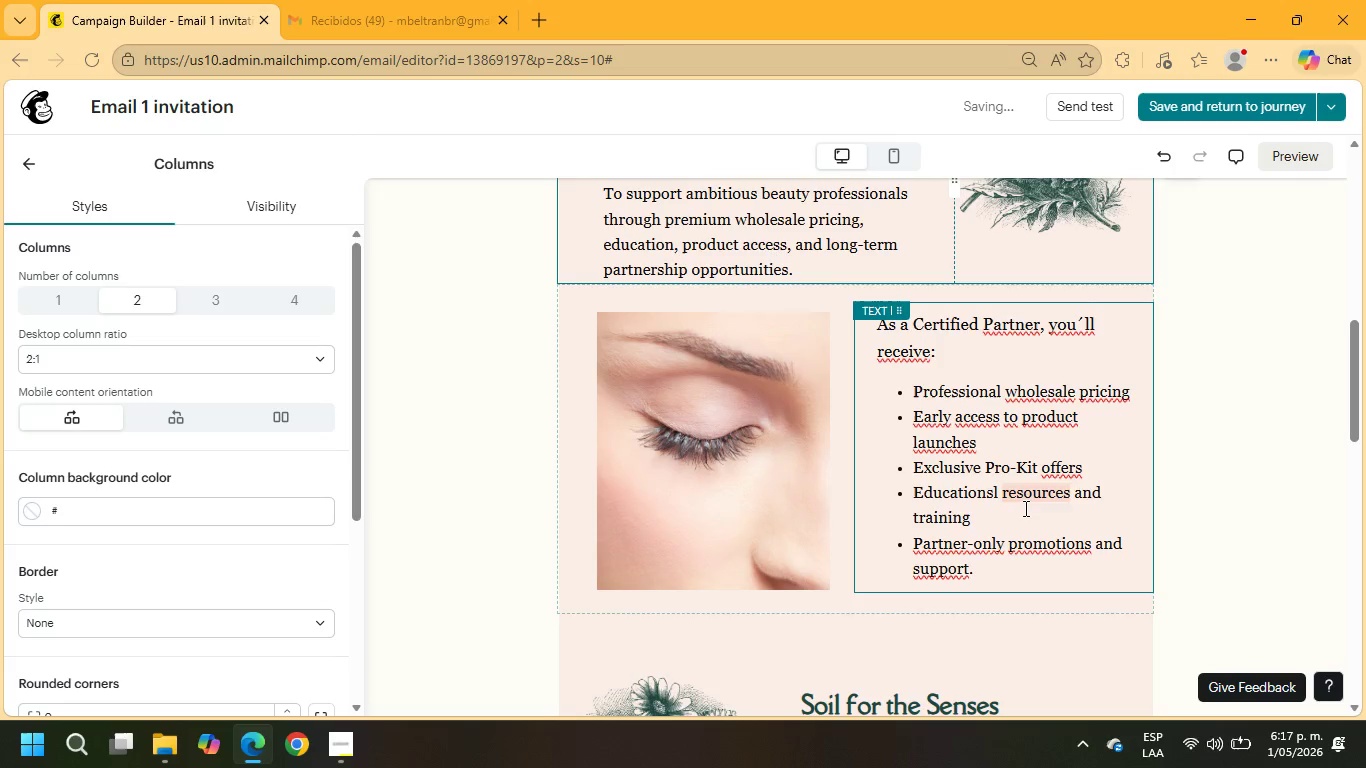 
scroll: coordinate [854, 387], scroll_direction: up, amount: 6.0
 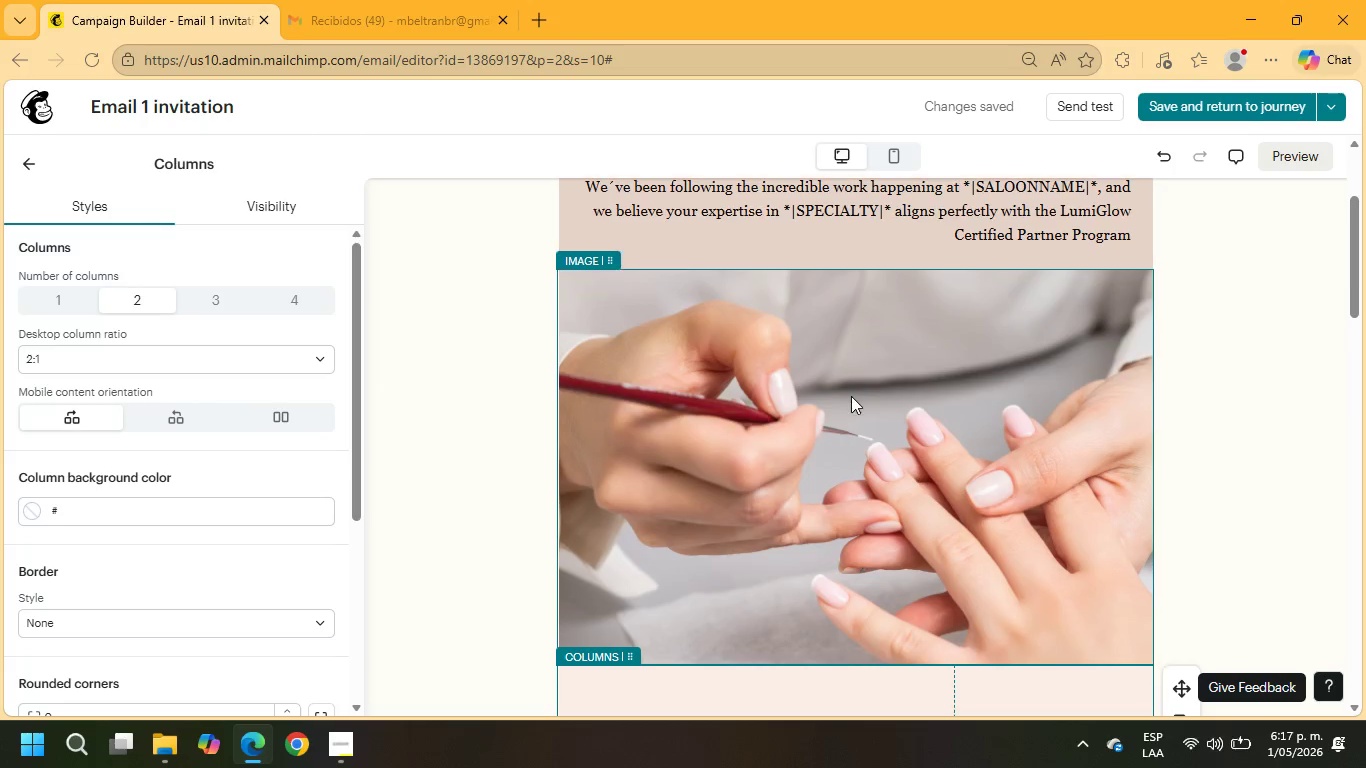 
scroll: coordinate [851, 396], scroll_direction: down, amount: 1.0
 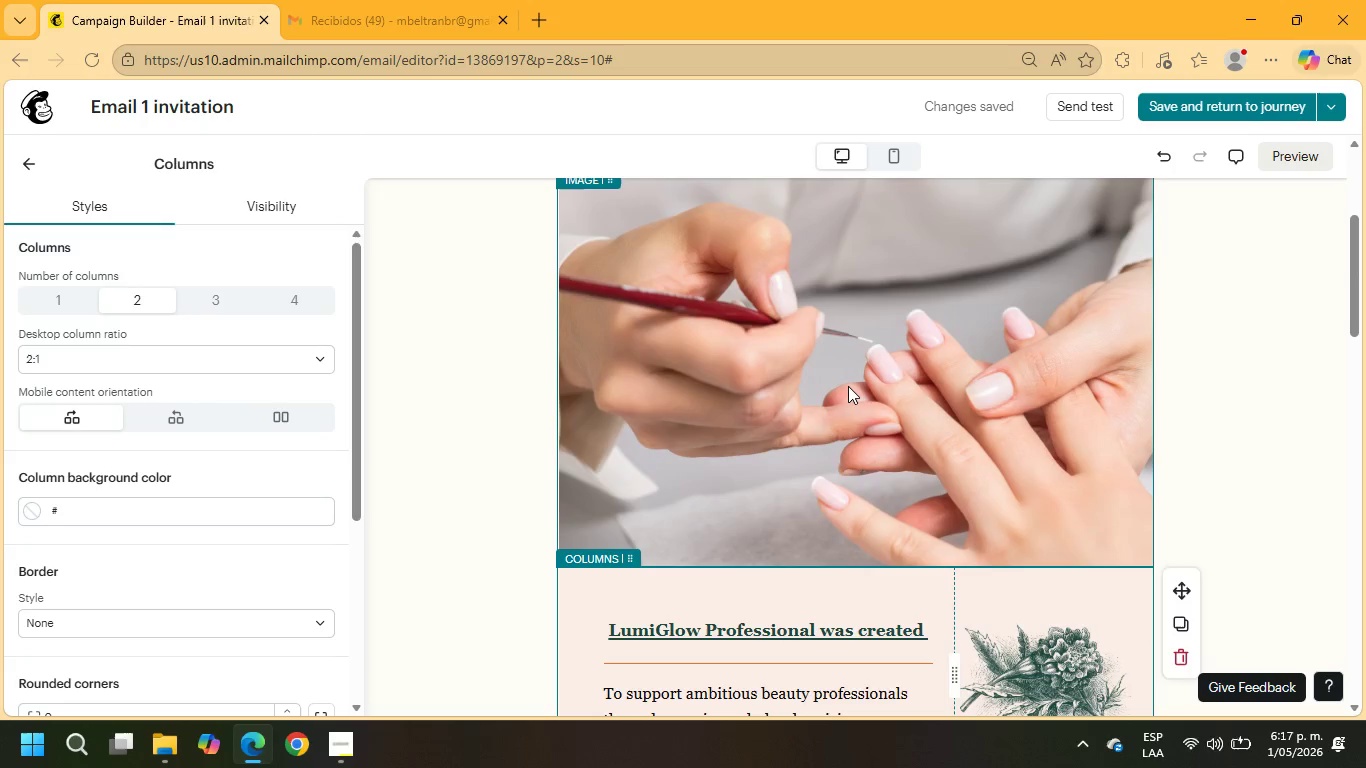 
scroll: coordinate [846, 387], scroll_direction: up, amount: 2.0
 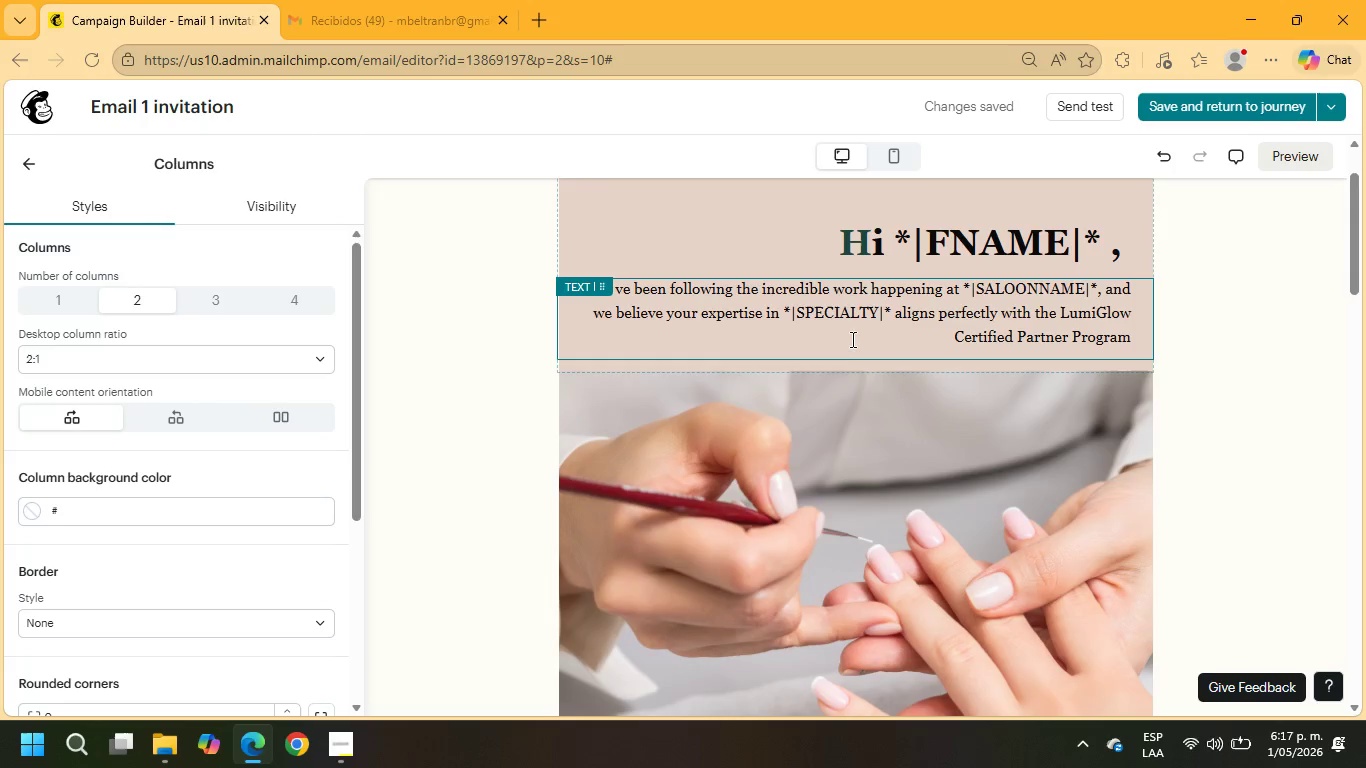 
left_click([850, 320])
 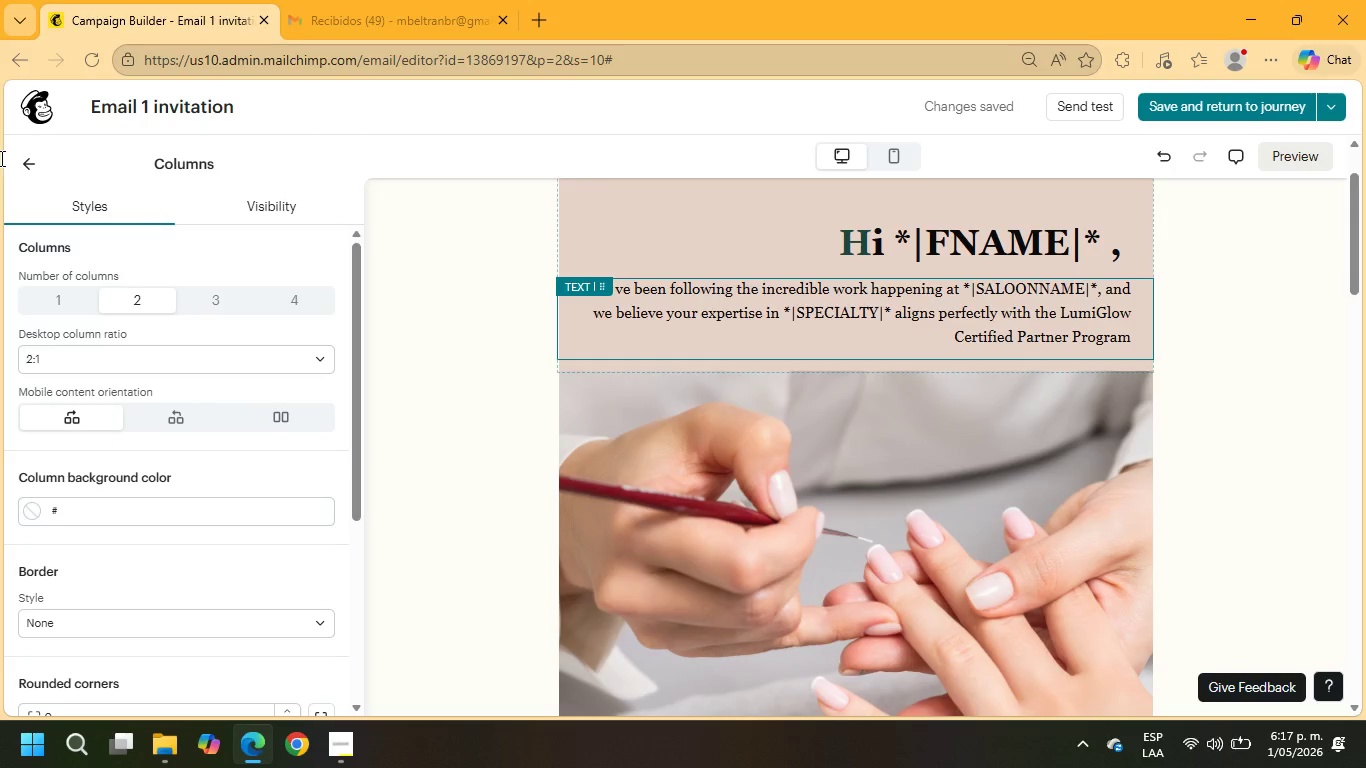 
left_click([24, 160])
 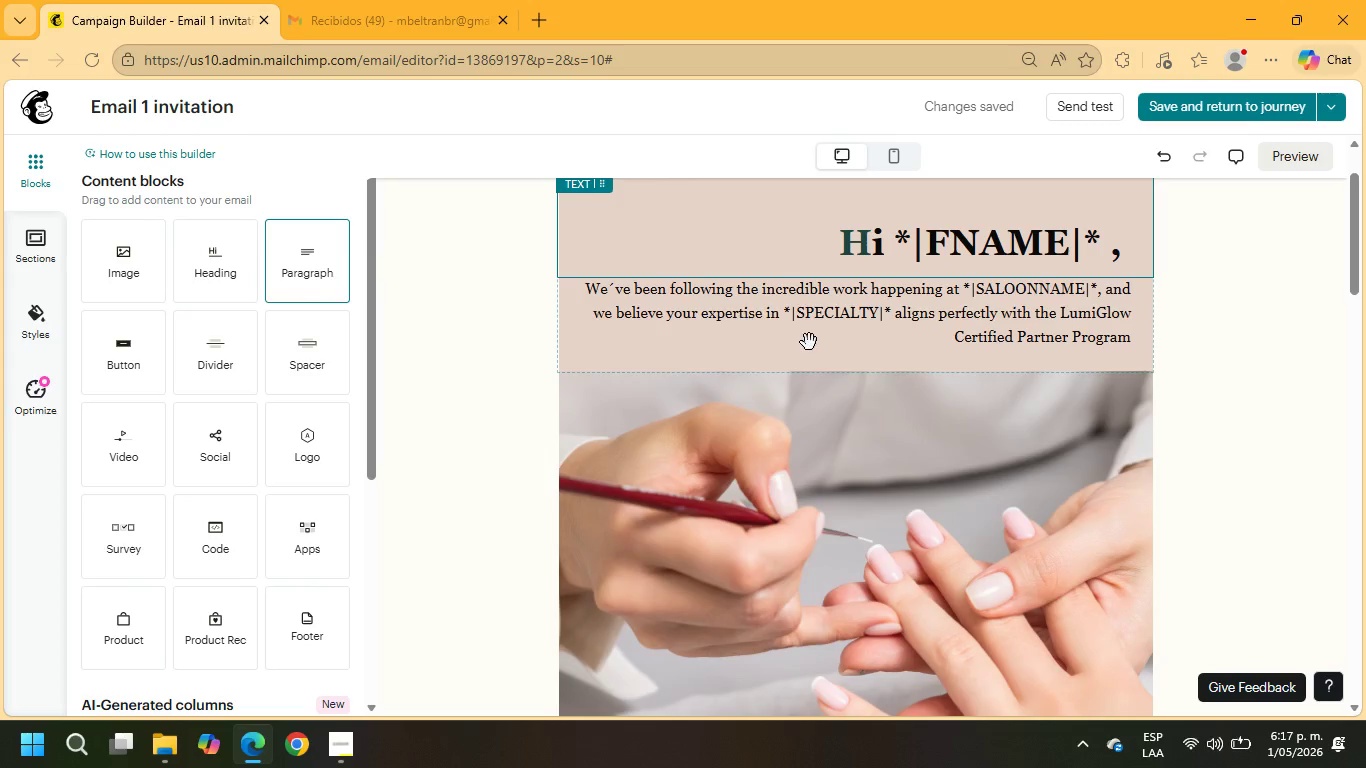 
left_click([811, 317])
 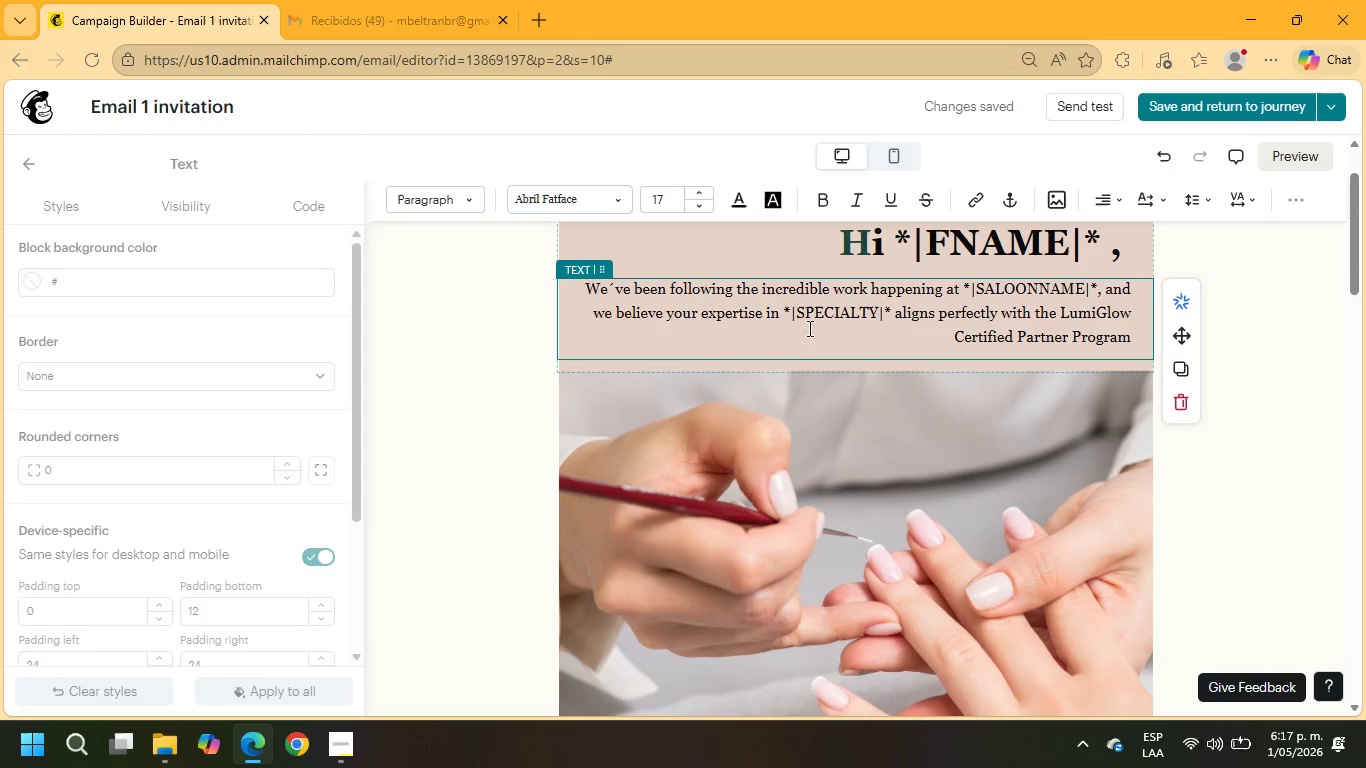 
scroll: coordinate [791, 382], scroll_direction: down, amount: 4.0
 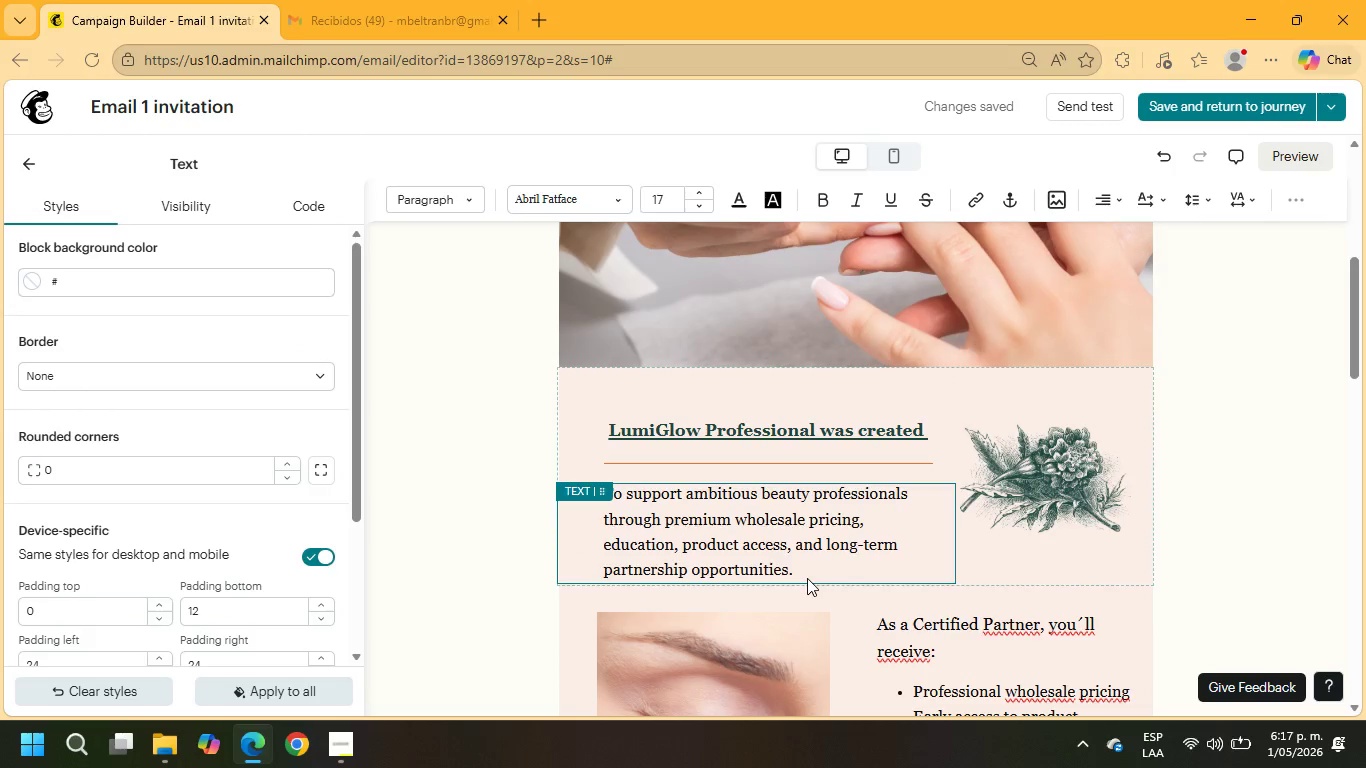 
left_click_drag(start_coordinate=[795, 572], to_coordinate=[594, 495])
 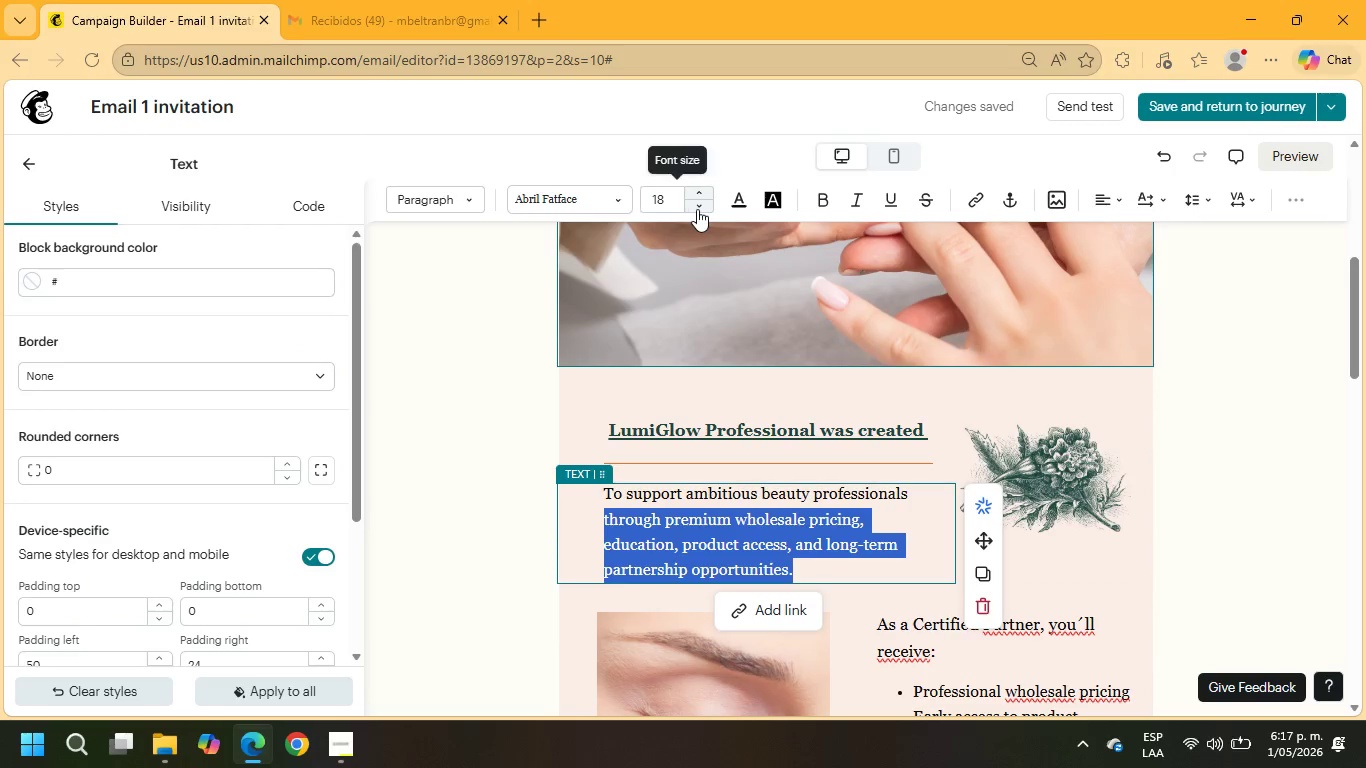 
left_click([698, 208])
 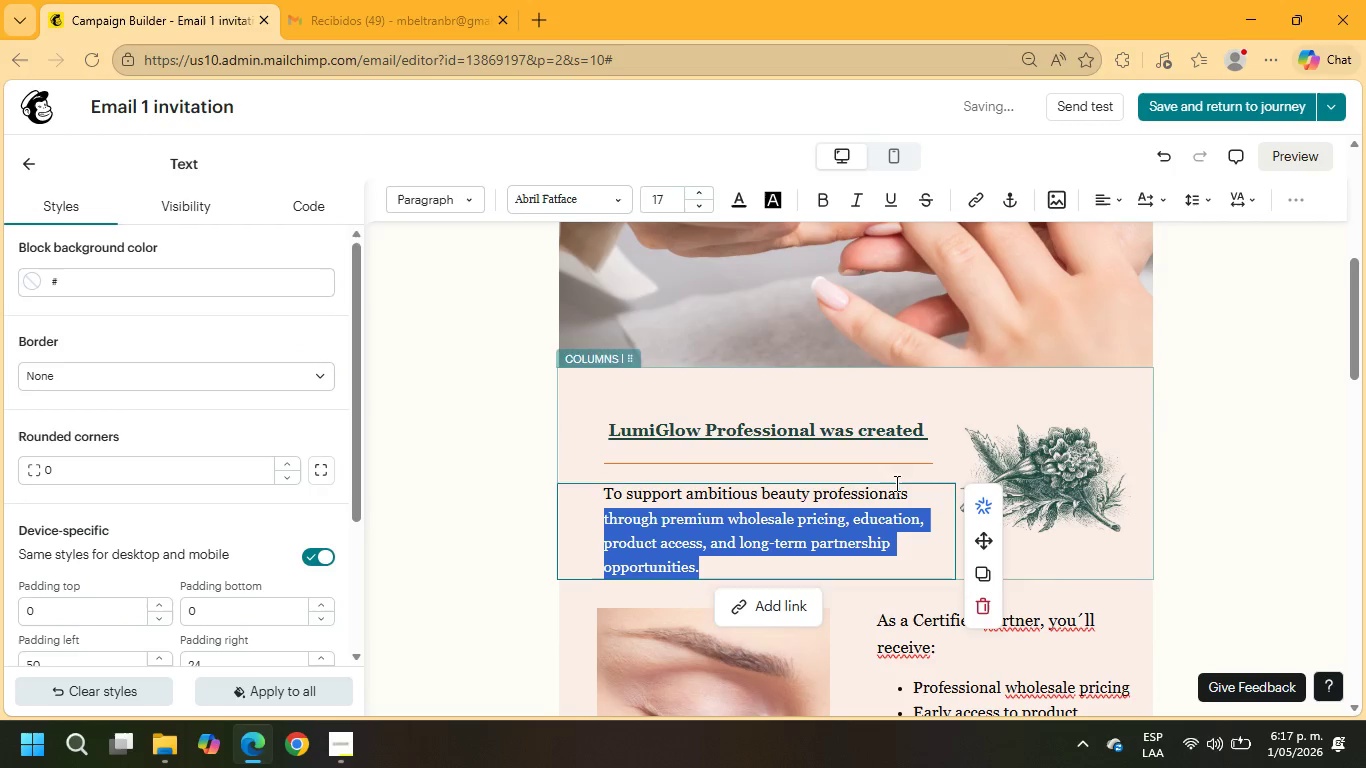 
left_click([742, 559])
 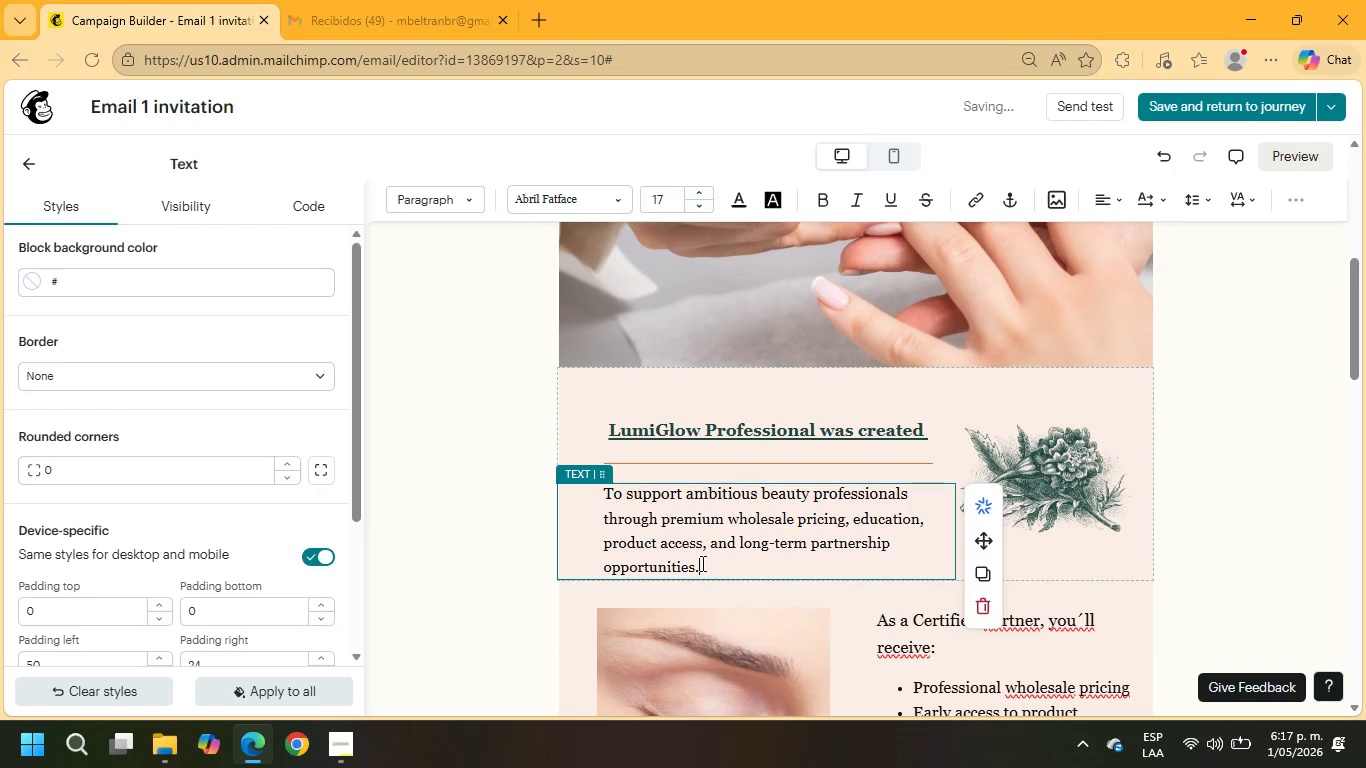 
left_click_drag(start_coordinate=[701, 563], to_coordinate=[596, 491])
 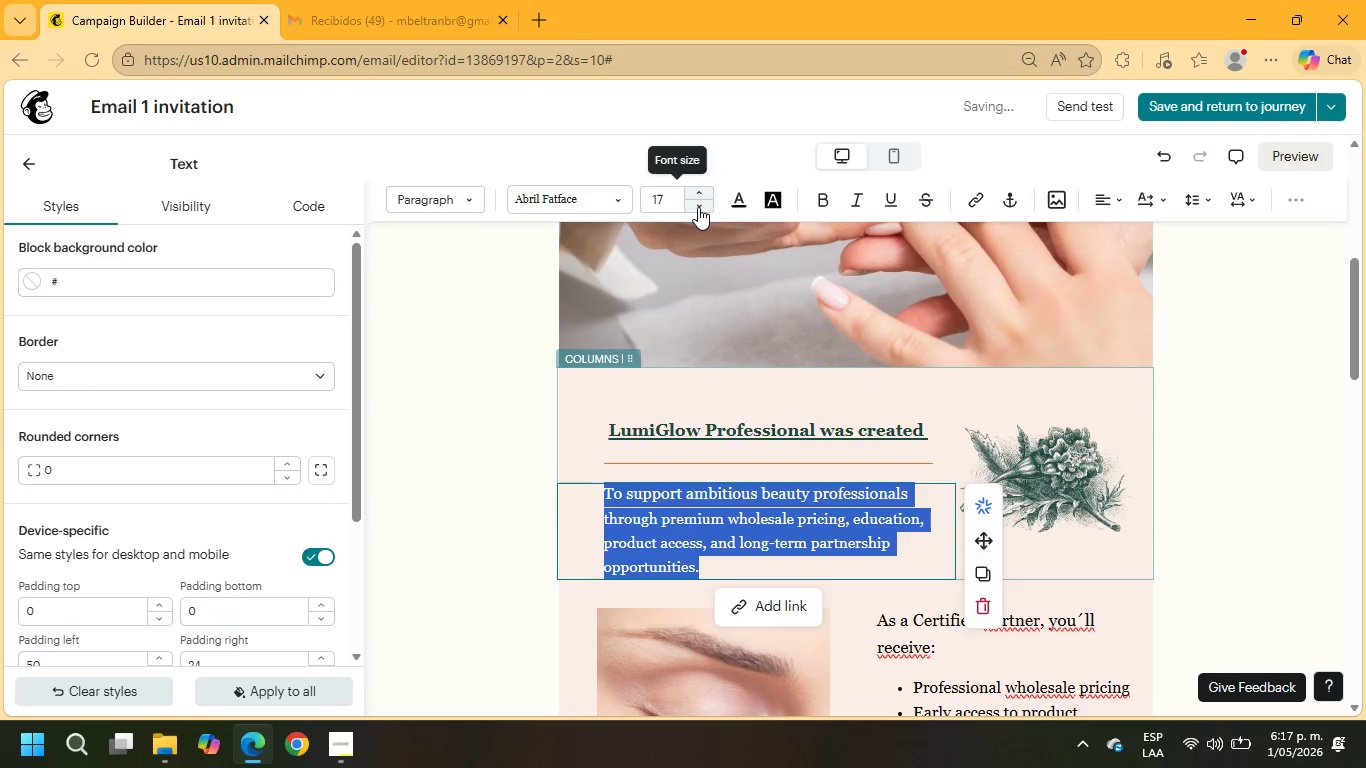 
left_click([698, 207])
 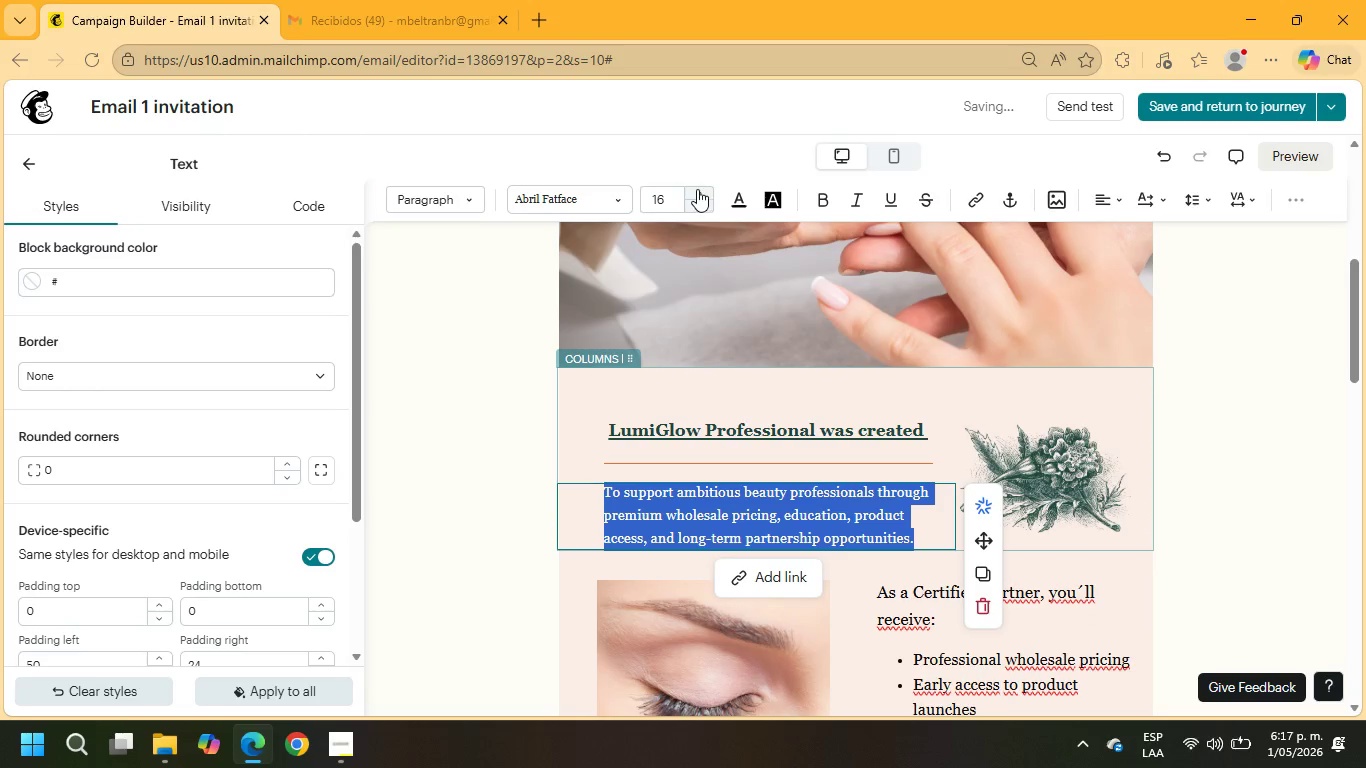 
left_click([698, 189])
 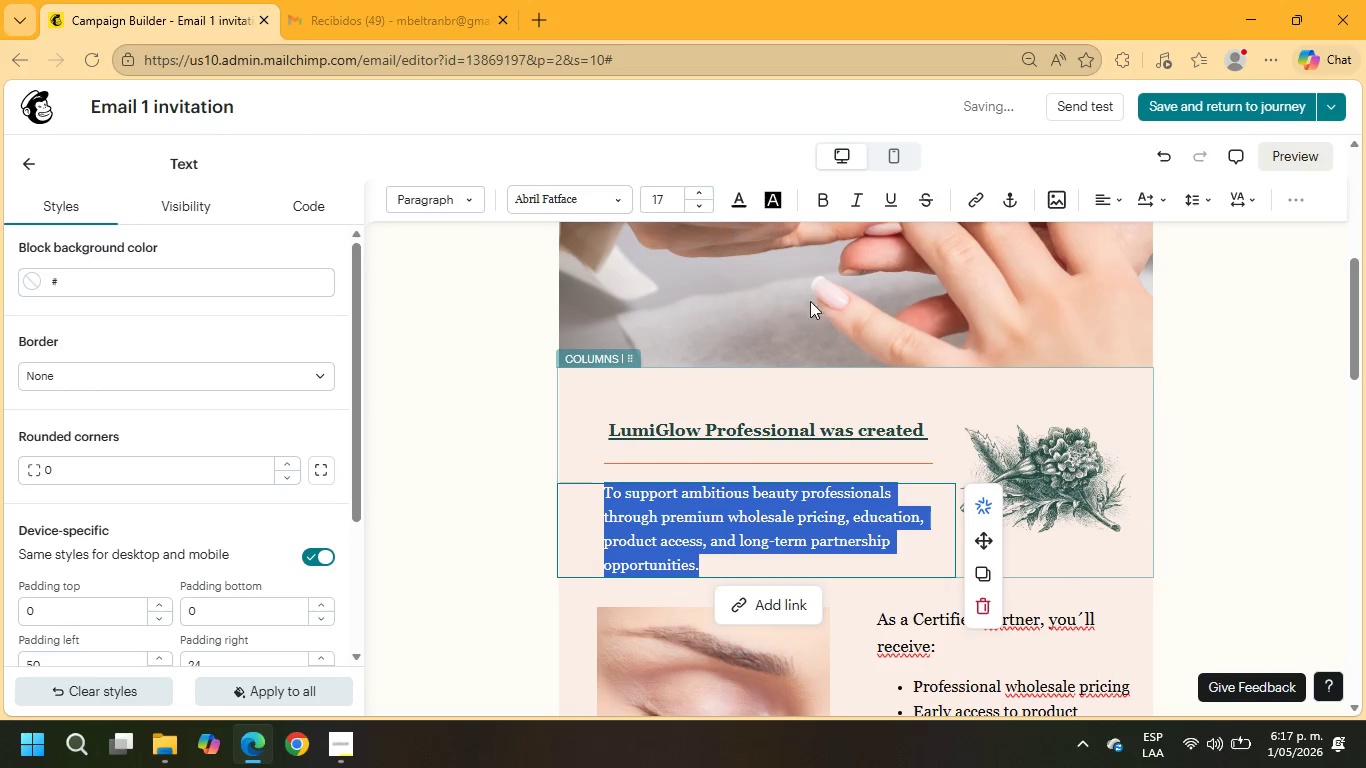 
scroll: coordinate [934, 451], scroll_direction: down, amount: 3.0
 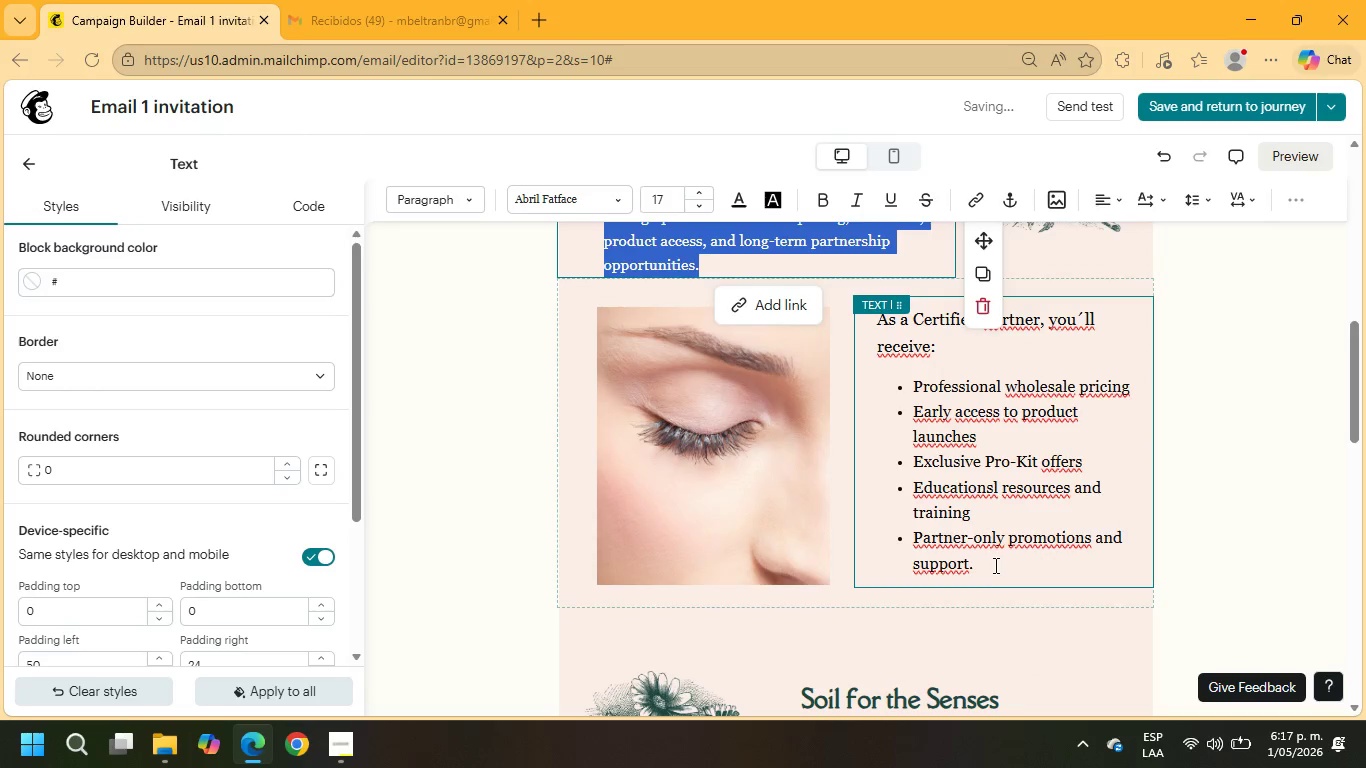 
left_click_drag(start_coordinate=[994, 565], to_coordinate=[846, 319])
 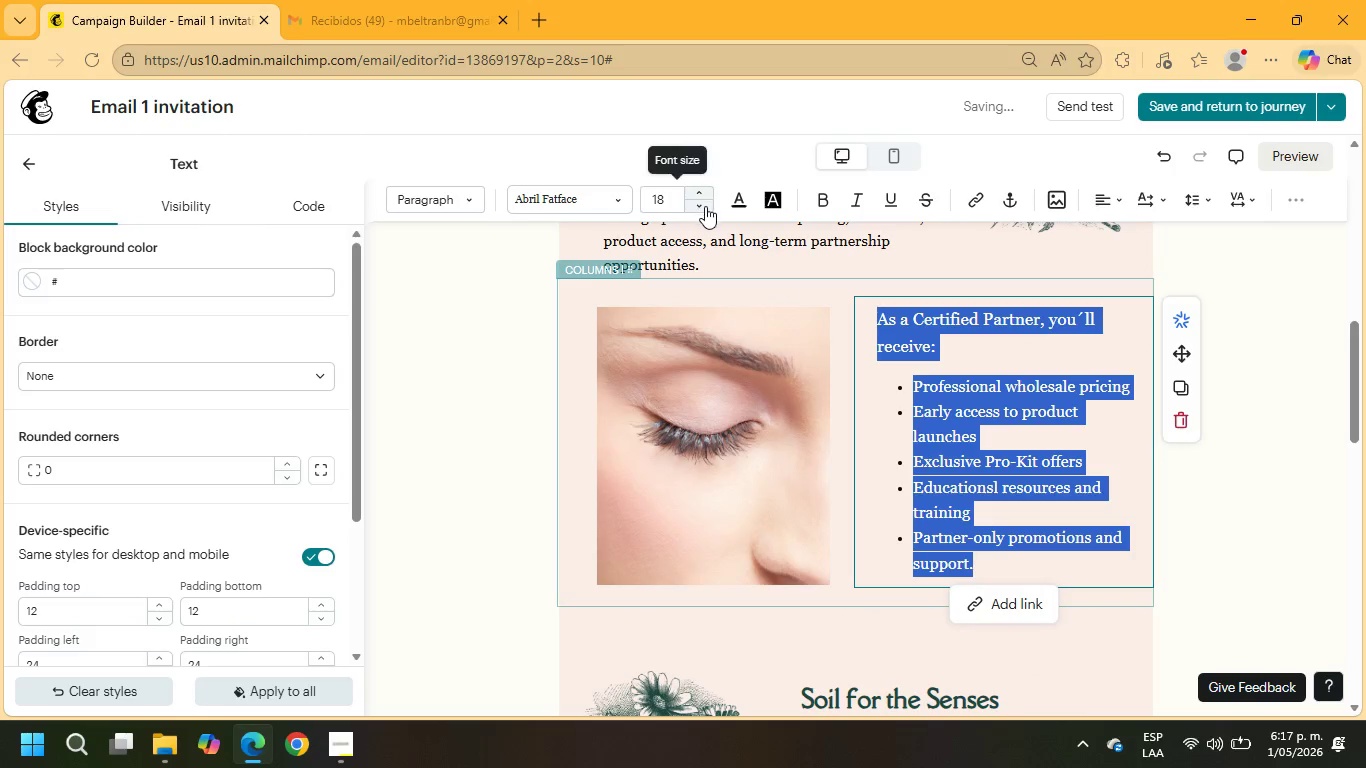 
left_click([704, 207])
 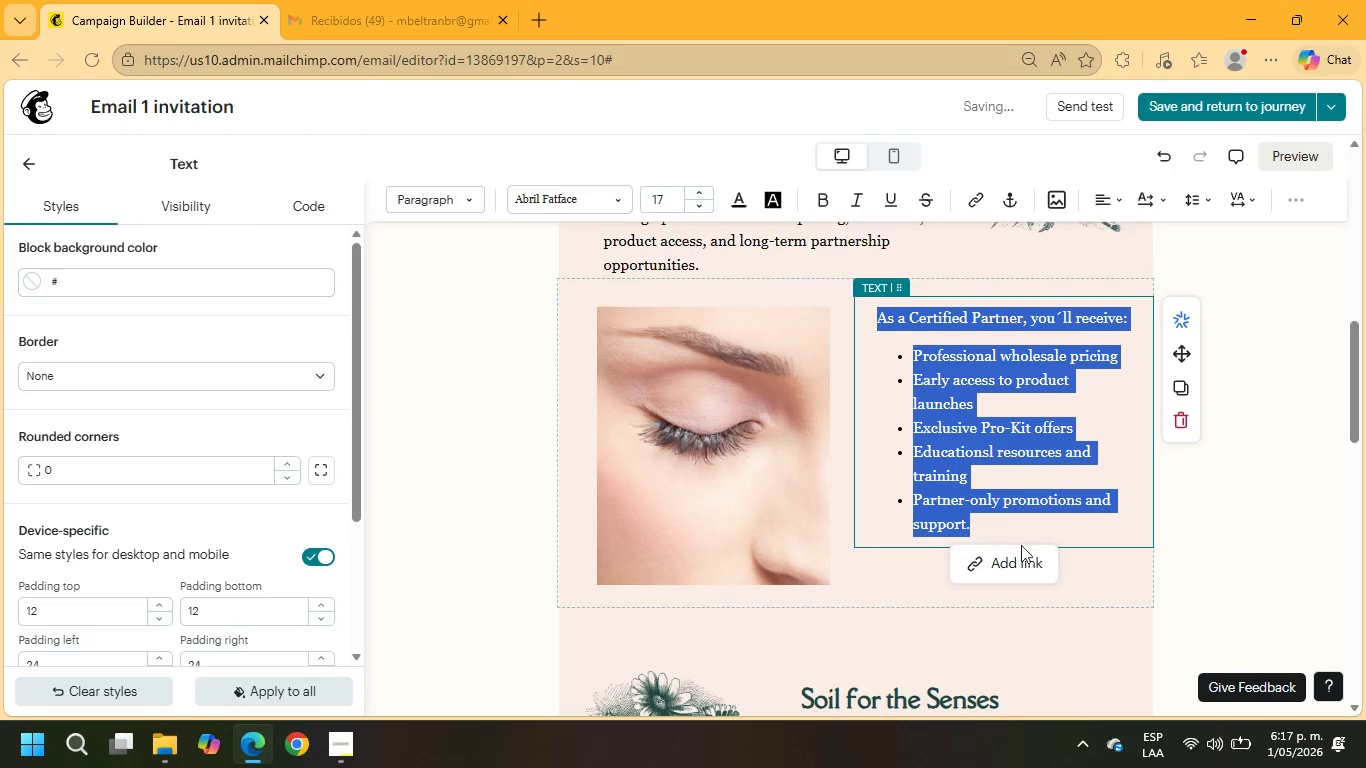 
left_click([1046, 537])
 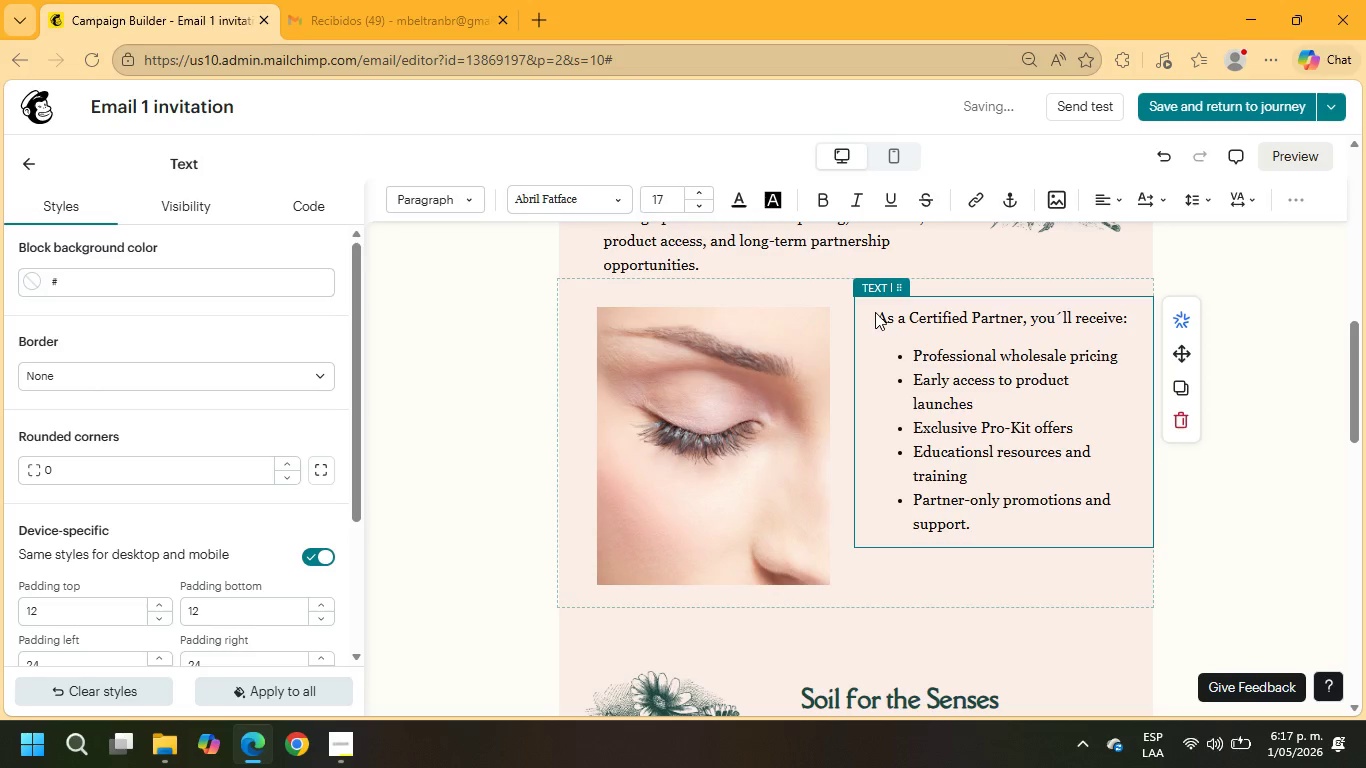 
left_click([881, 315])
 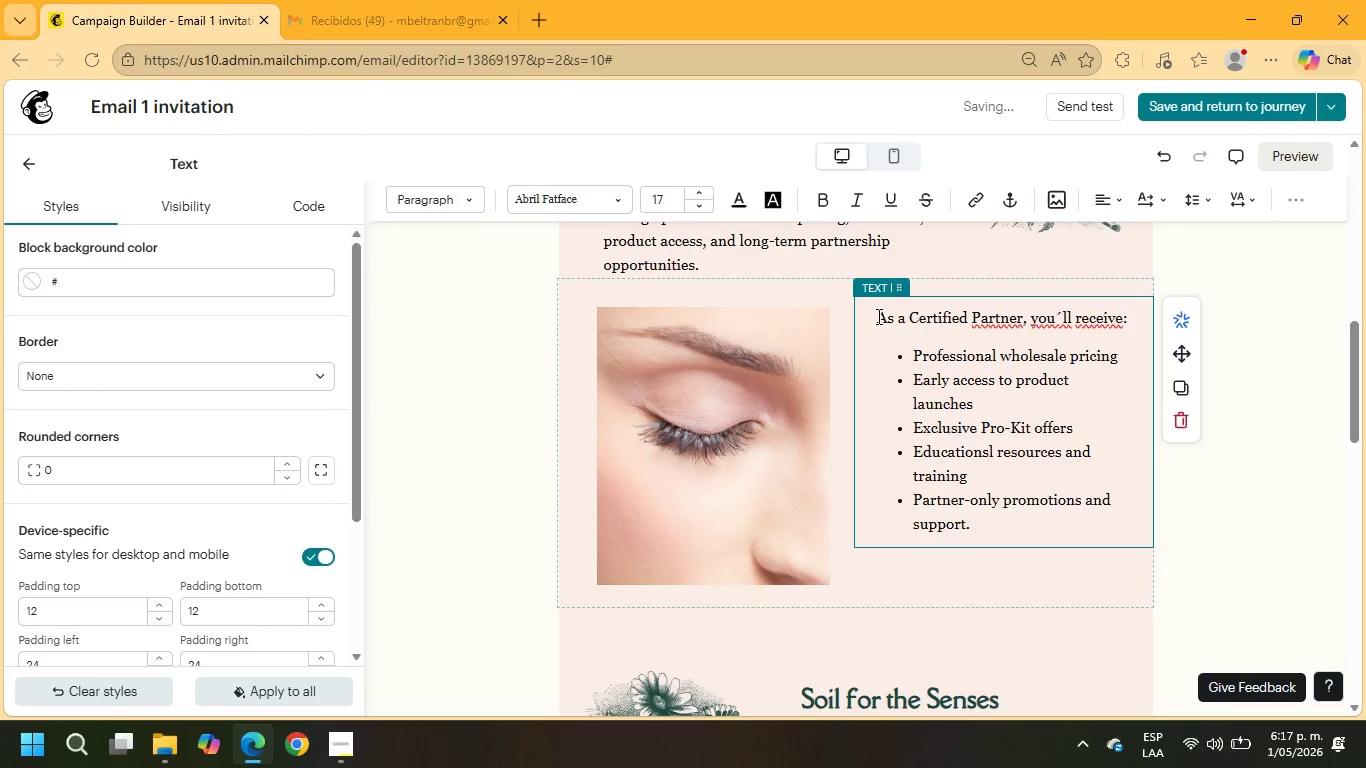 
key(Enter)
 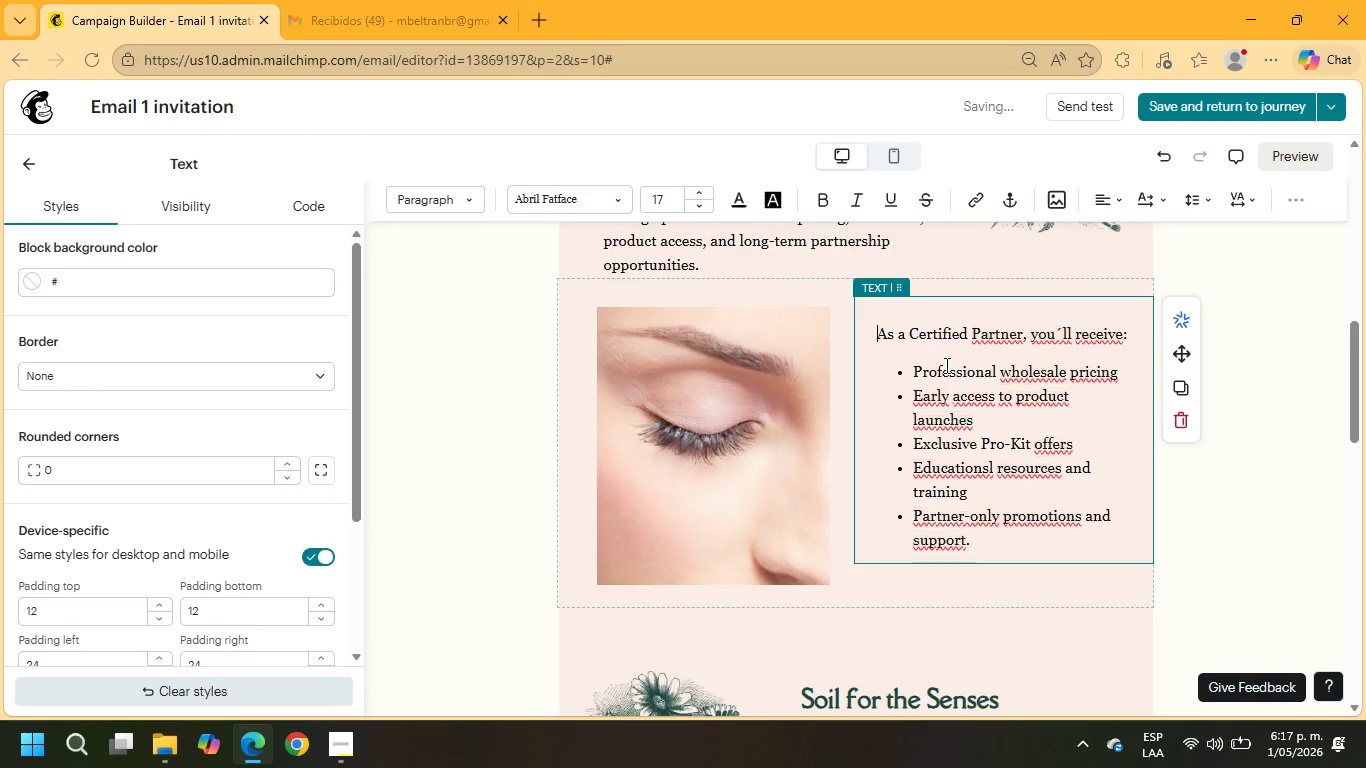 
scroll: coordinate [871, 432], scroll_direction: down, amount: 2.0
 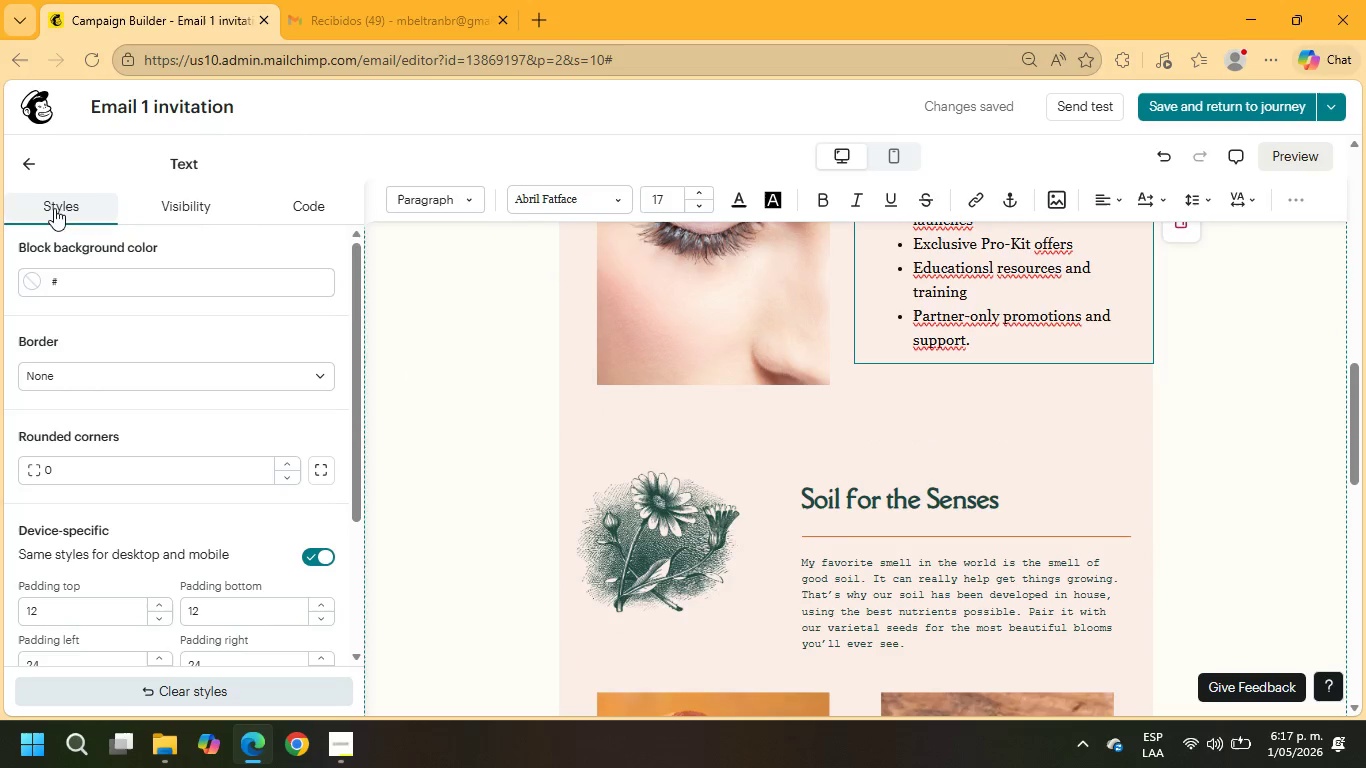 
left_click([31, 154])
 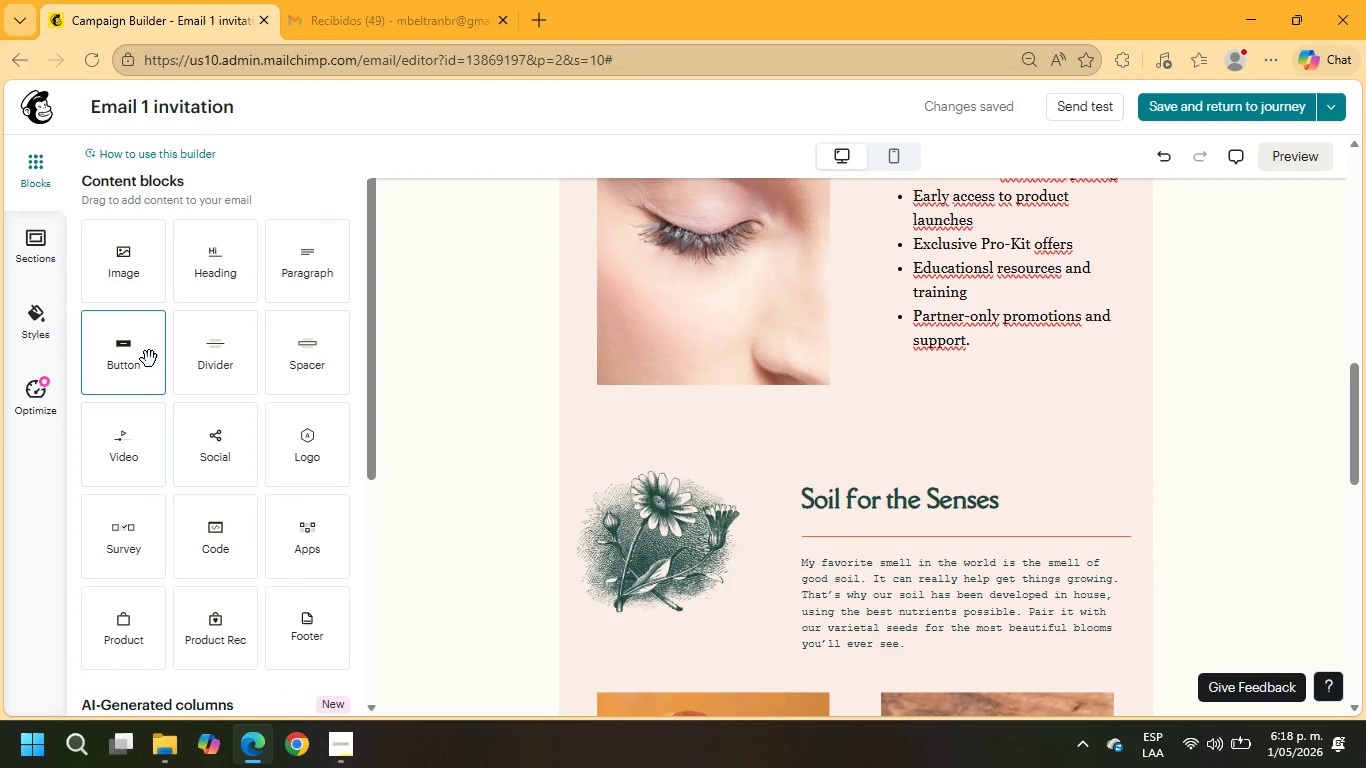 
left_click_drag(start_coordinate=[202, 273], to_coordinate=[578, 435])
 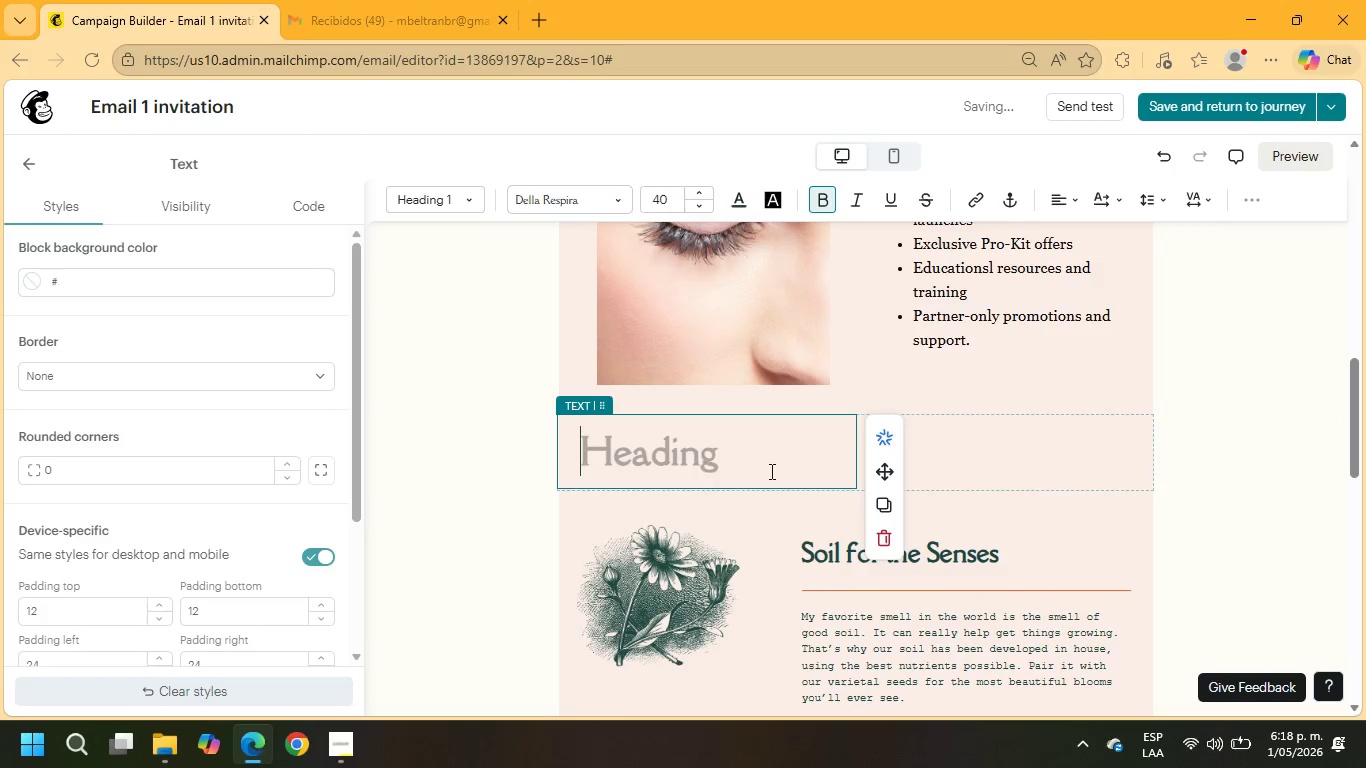 
left_click([1023, 460])
 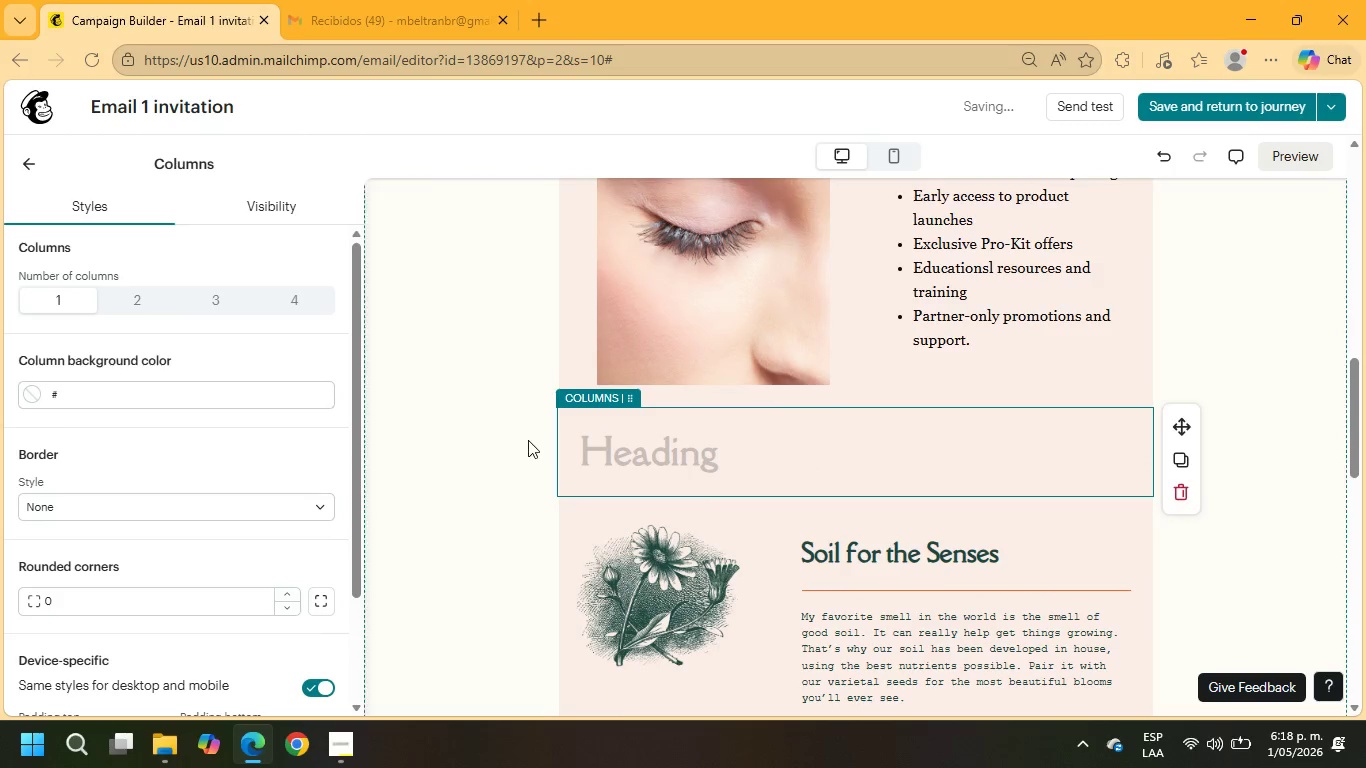 
left_click_drag(start_coordinate=[721, 466], to_coordinate=[522, 449])
 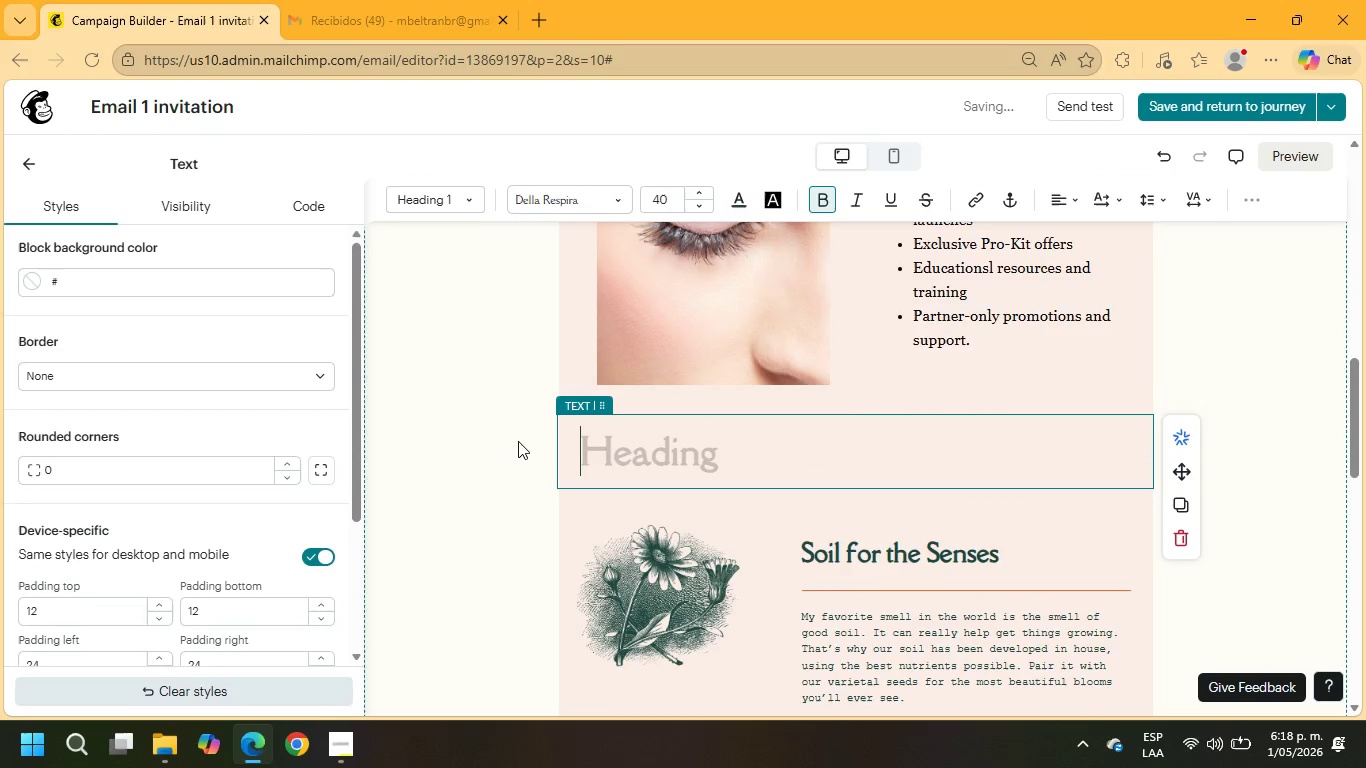 
type(we;re )
 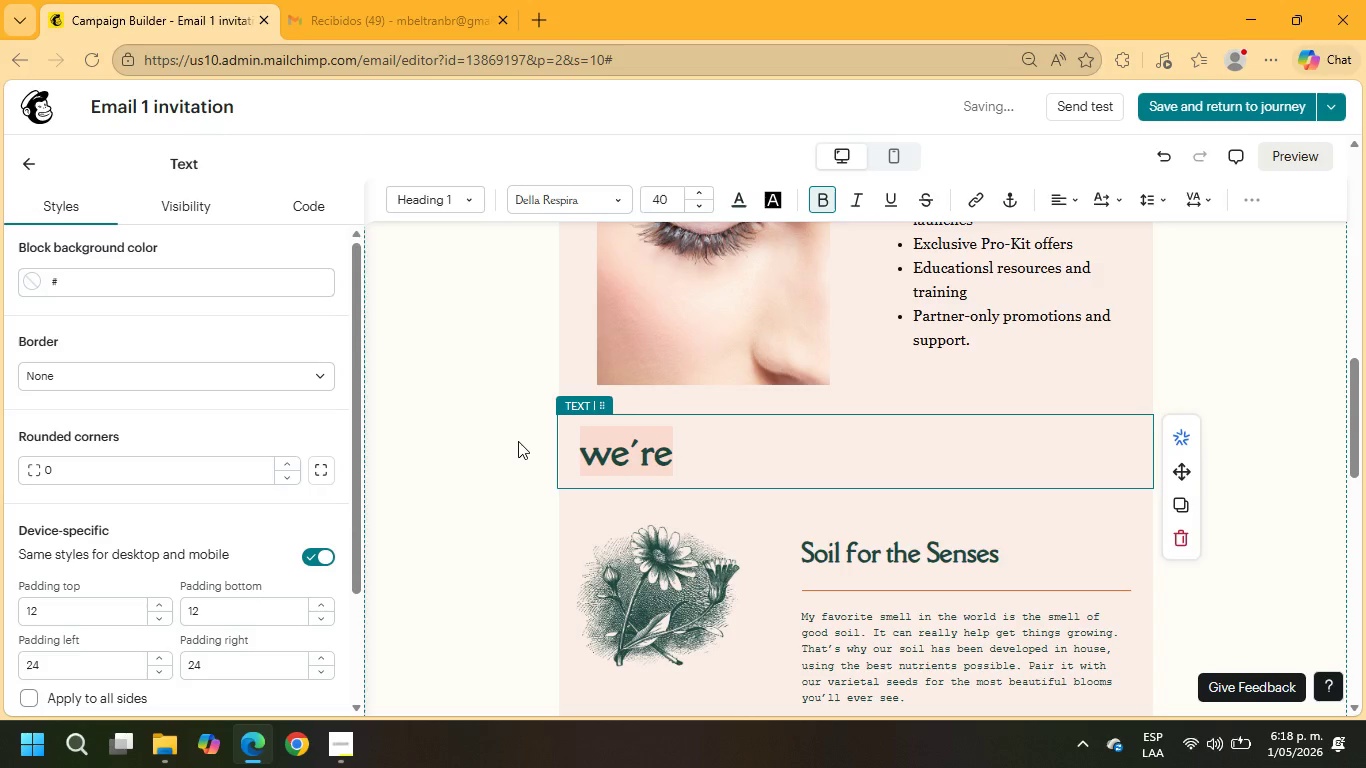 
key(ArrowLeft)
 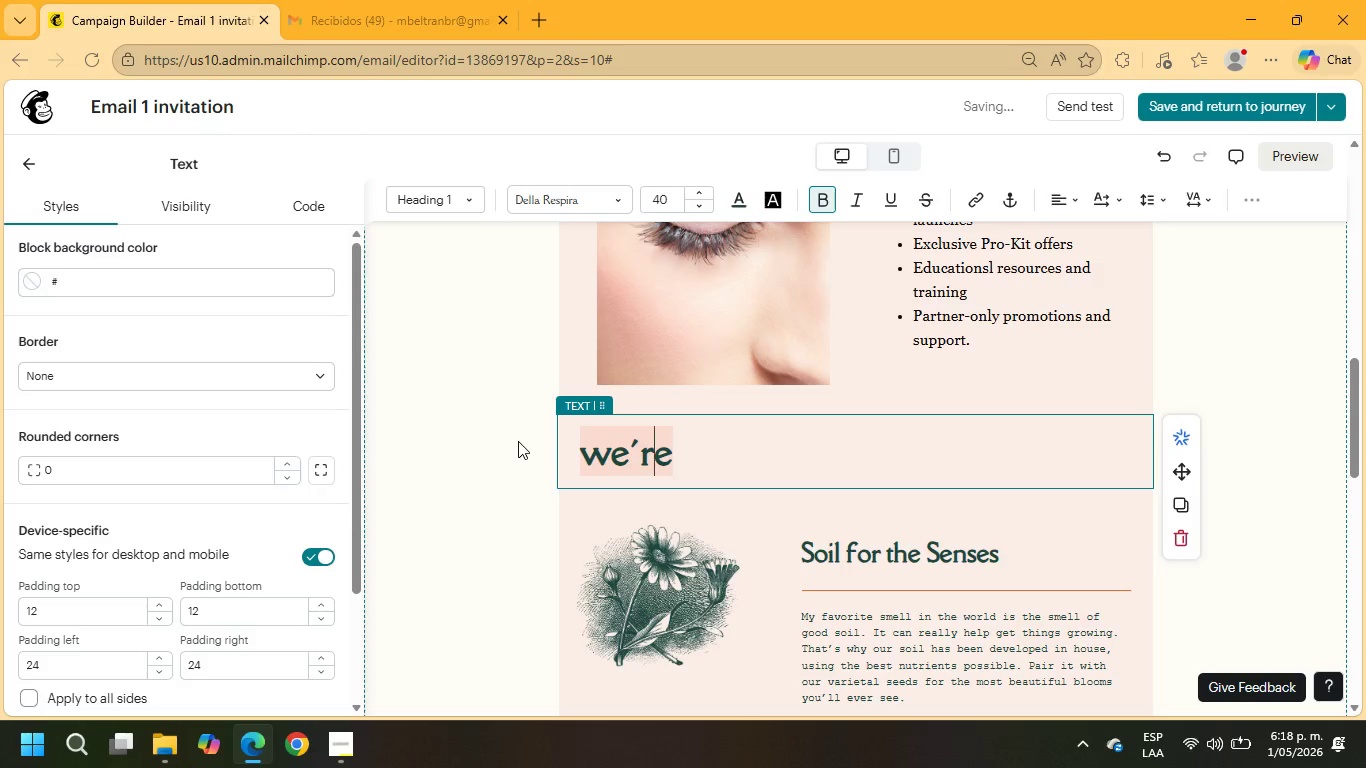 
key(ArrowLeft)
 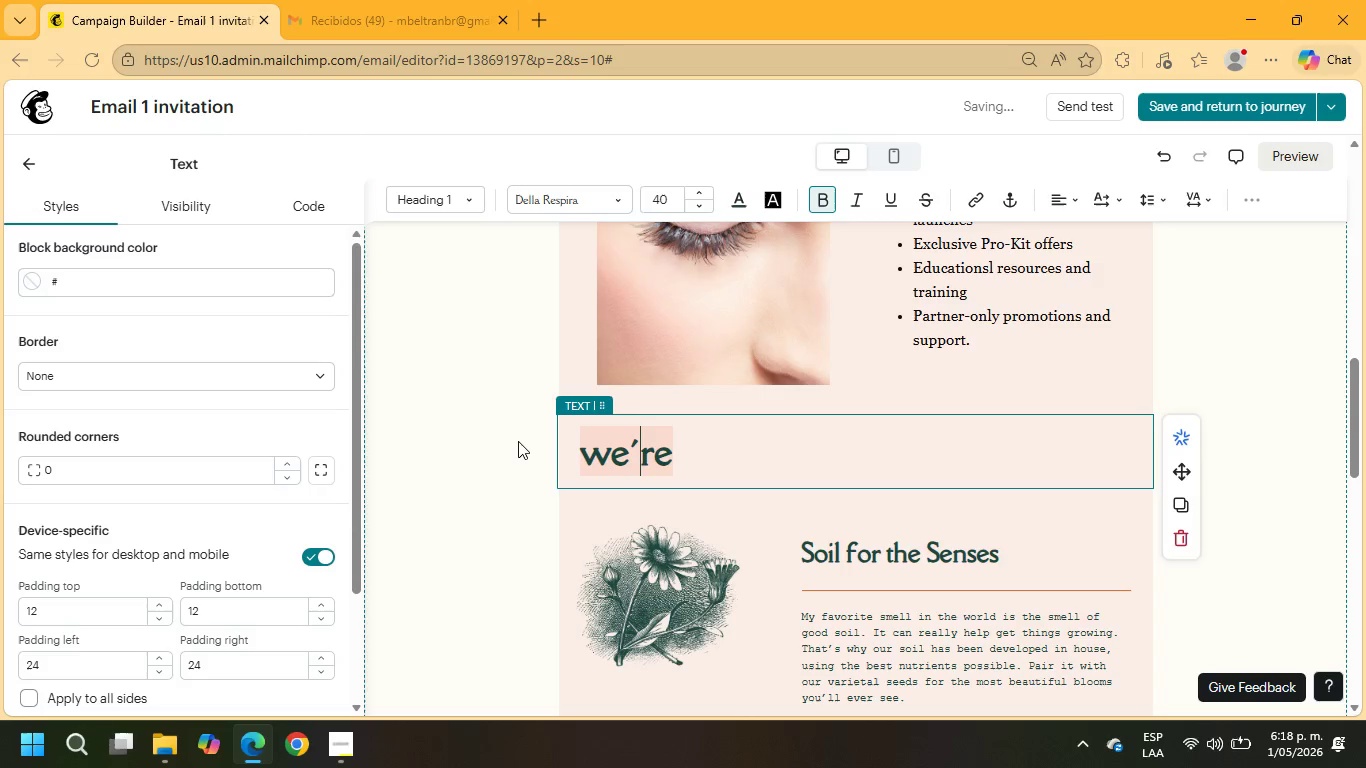 
key(ArrowLeft)
 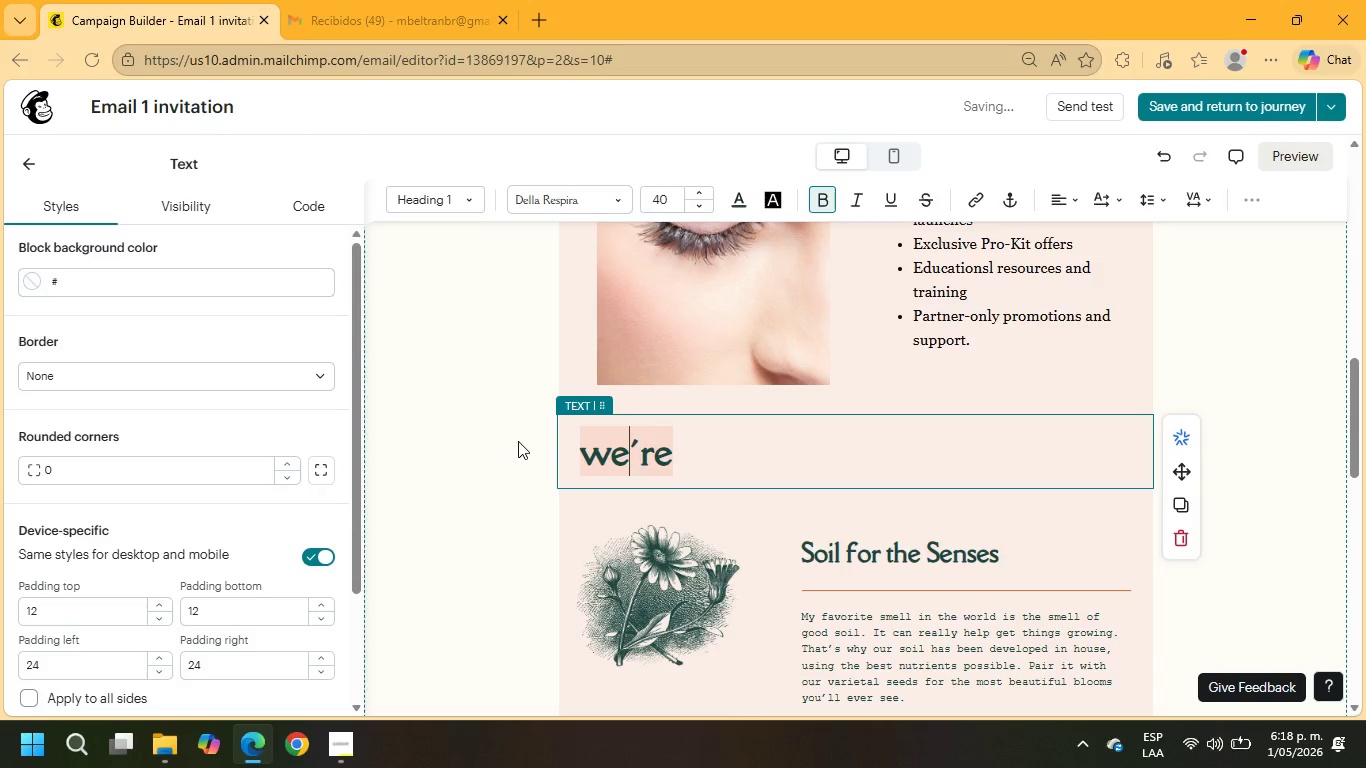 
key(ArrowLeft)
 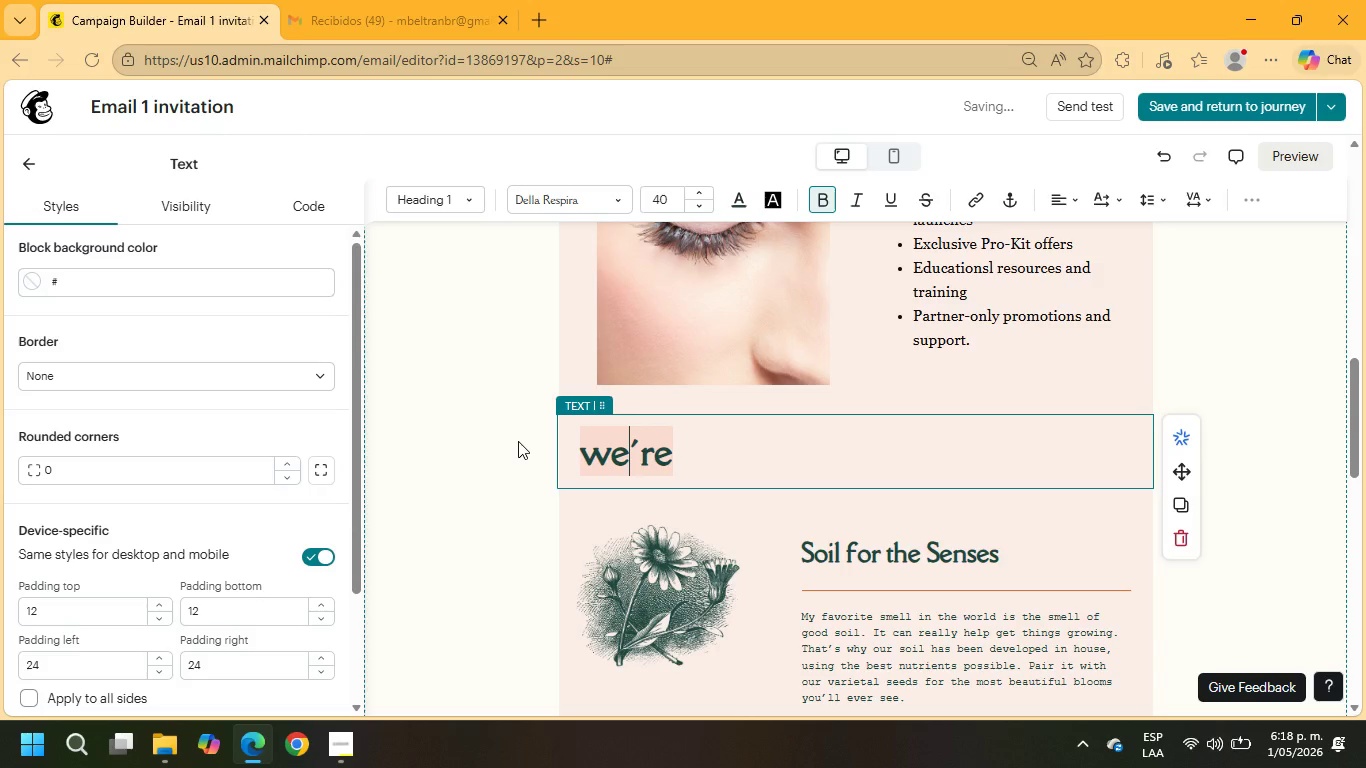 
key(ArrowLeft)
 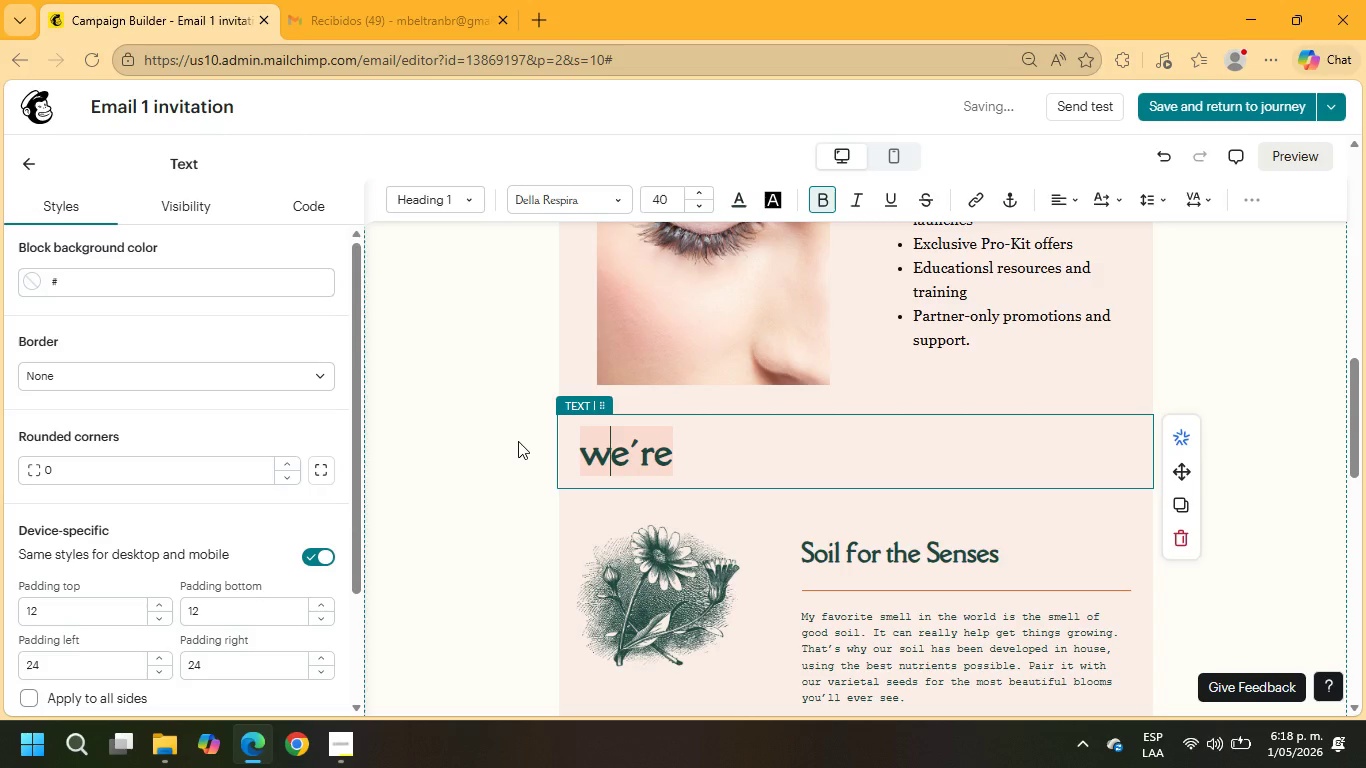 
key(Backspace)
 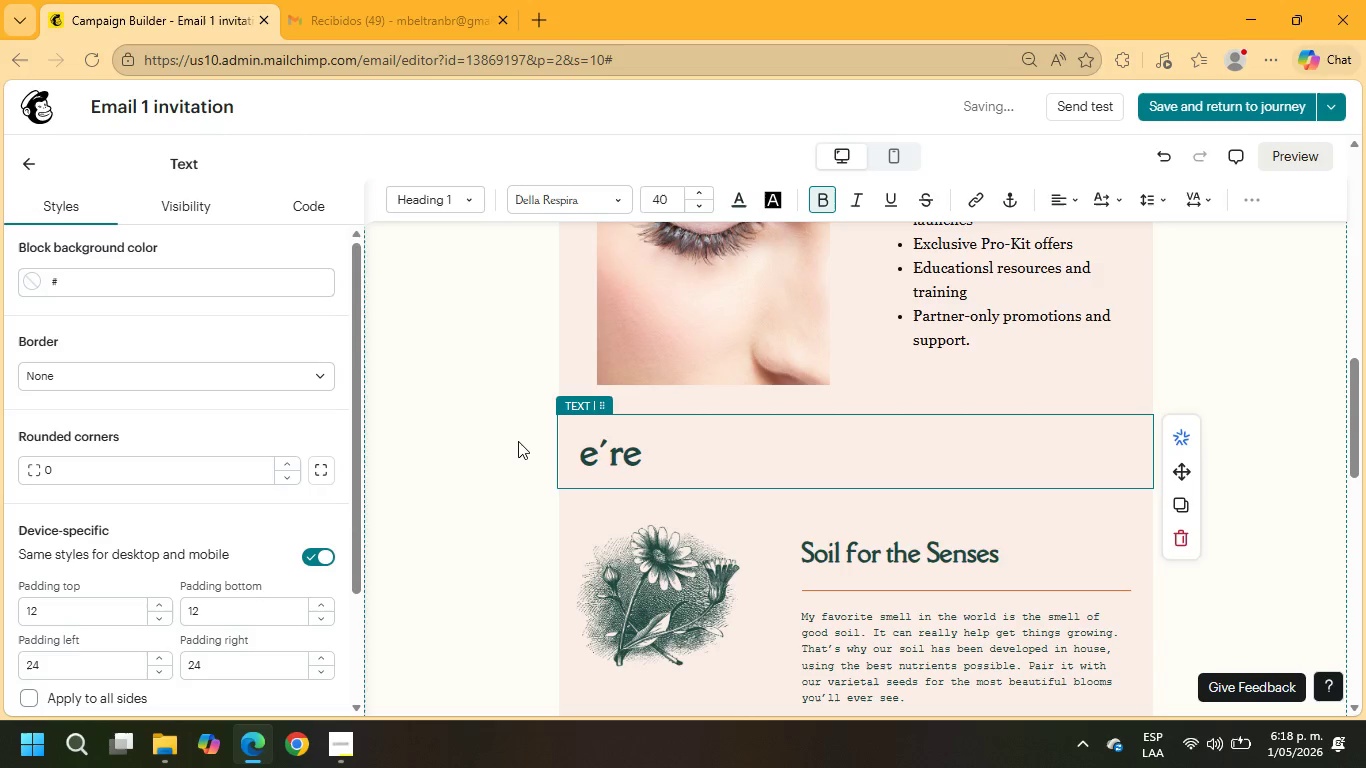 
key(Shift+W)
 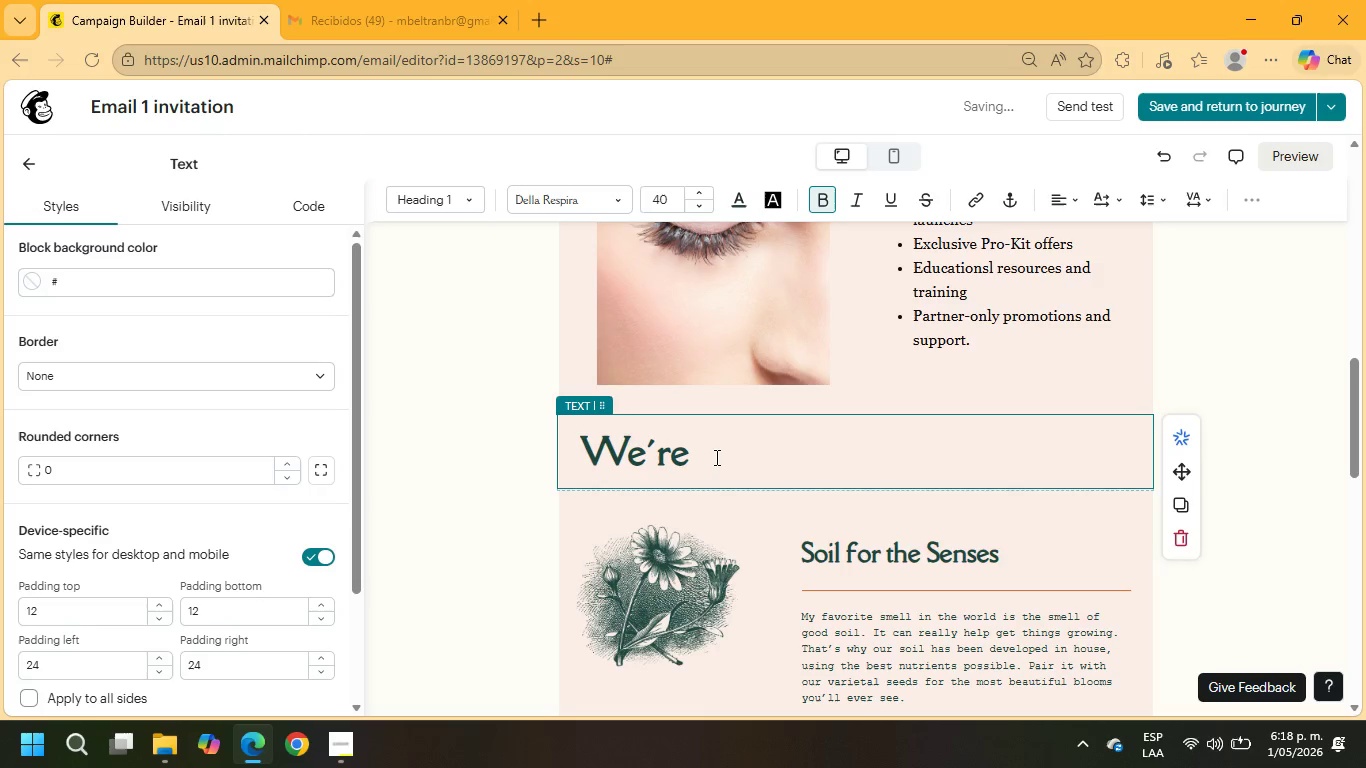 
left_click([719, 457])
 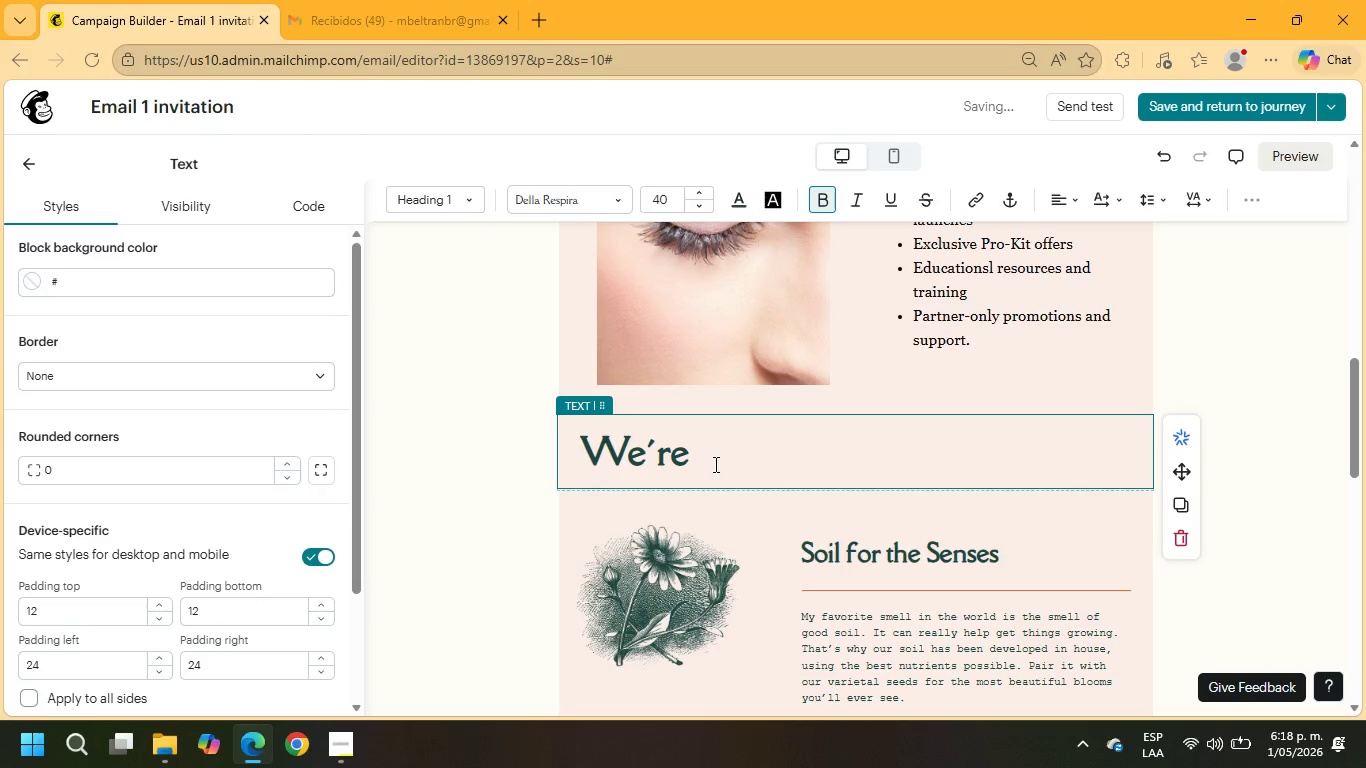 
type(currently expanding our regional network and would love to invite you to learne)
key(Backspace)
type( more.)
 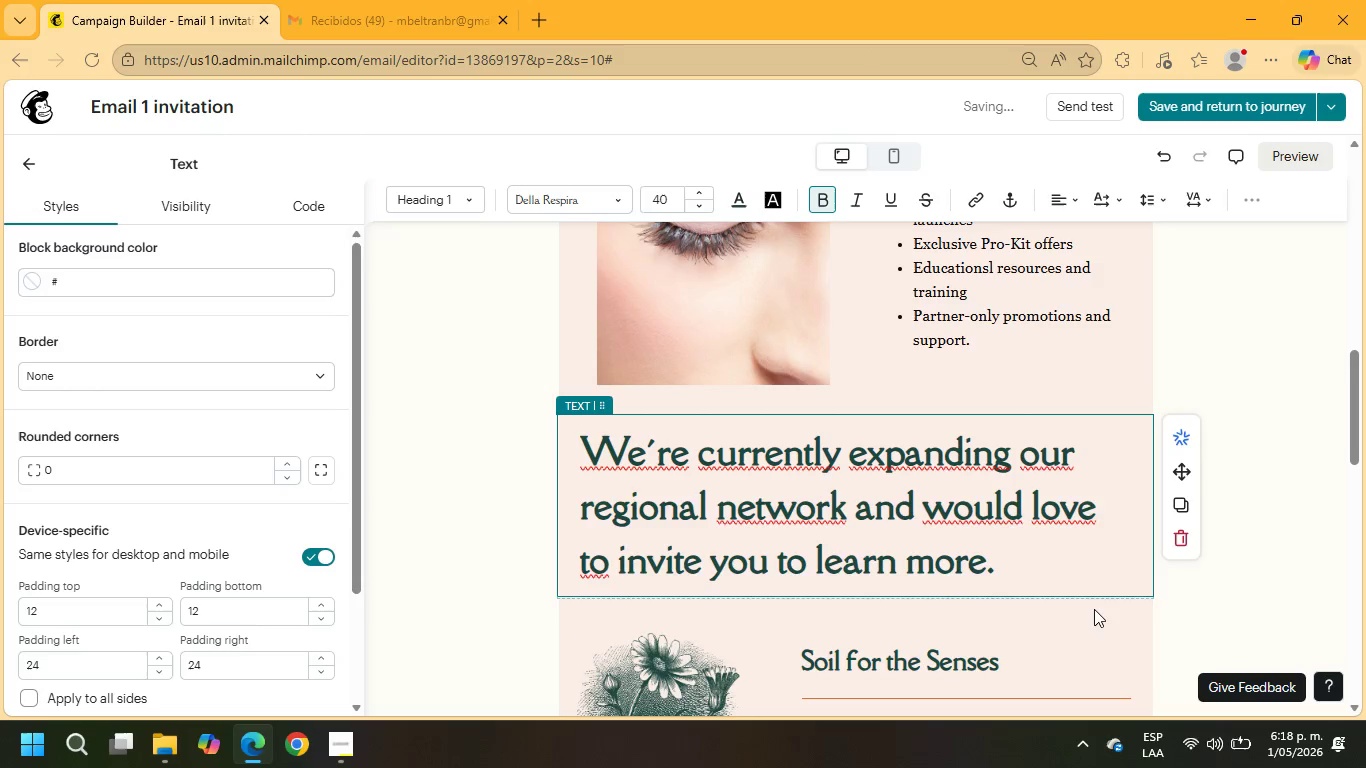 
left_click_drag(start_coordinate=[1009, 573], to_coordinate=[561, 461])
 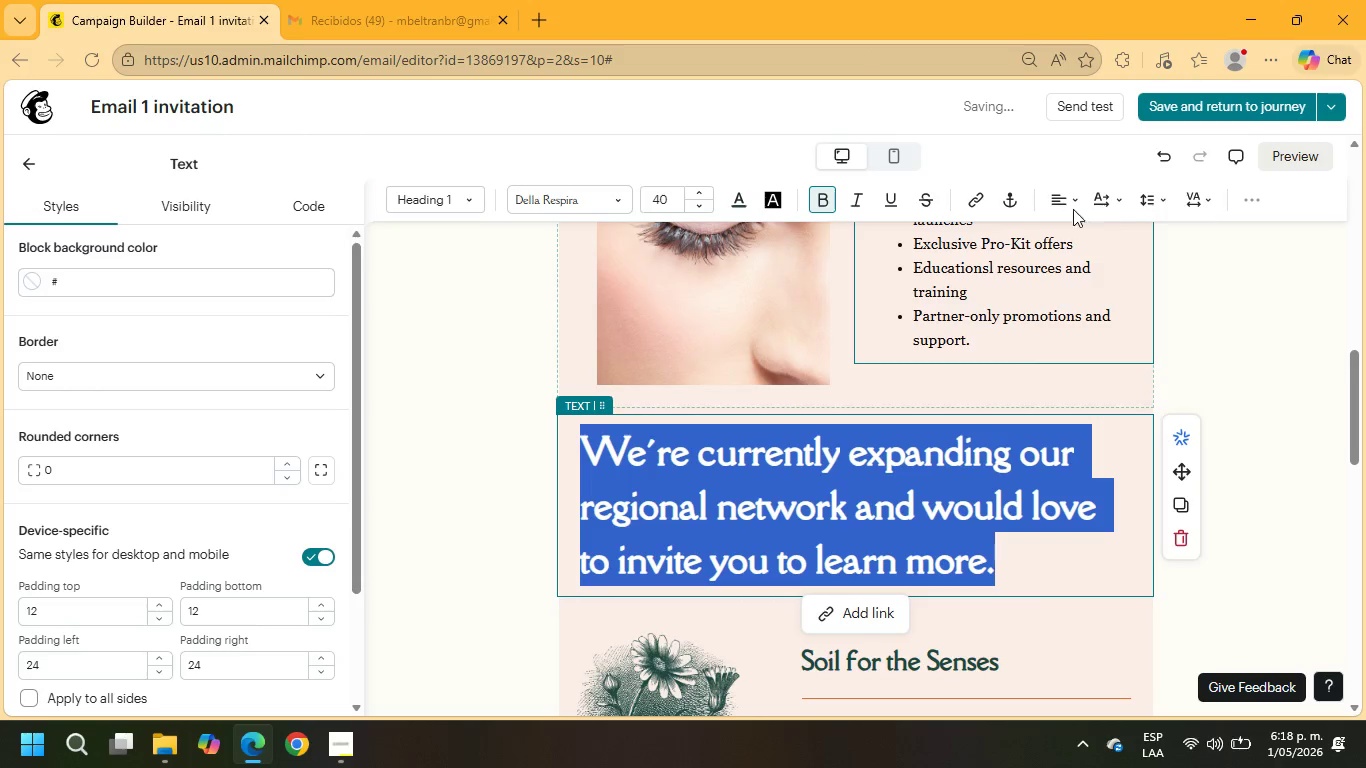 
left_click([1067, 206])
 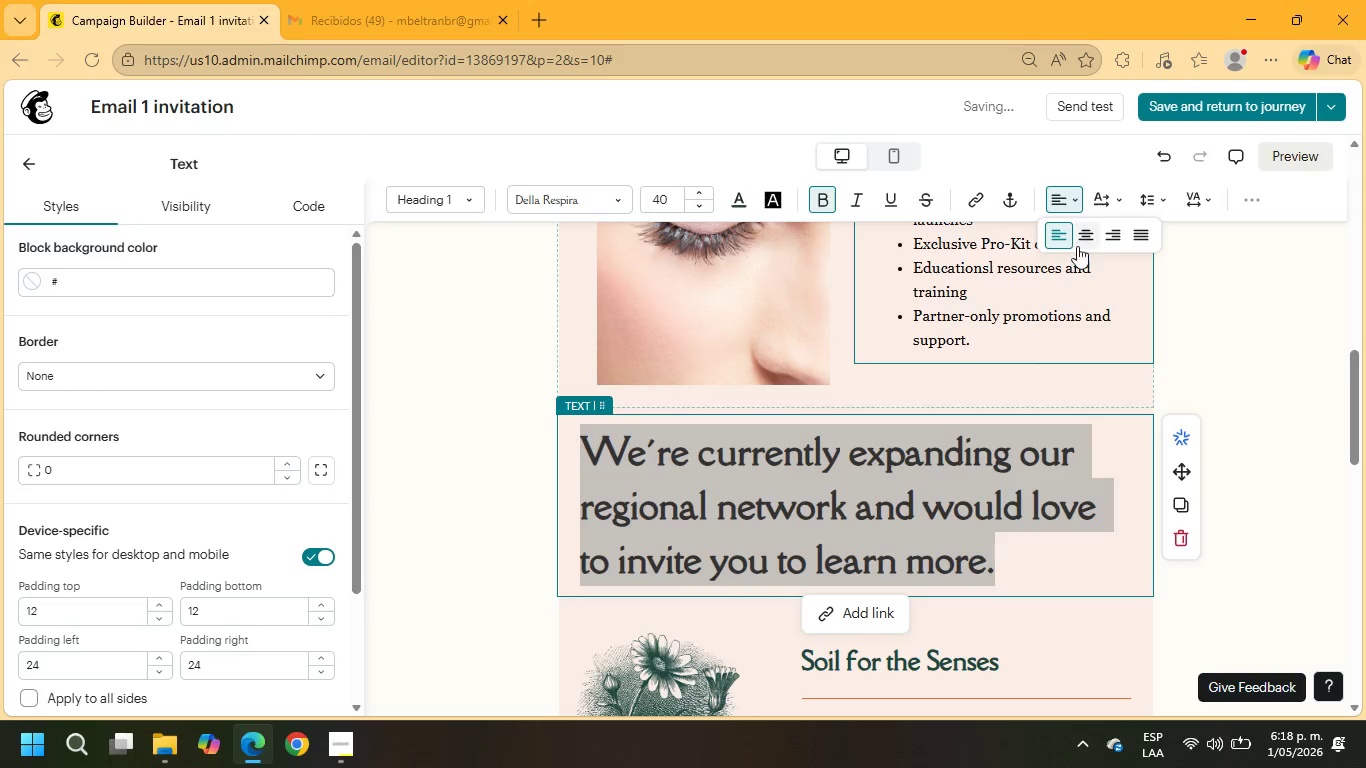 
left_click([1083, 242])
 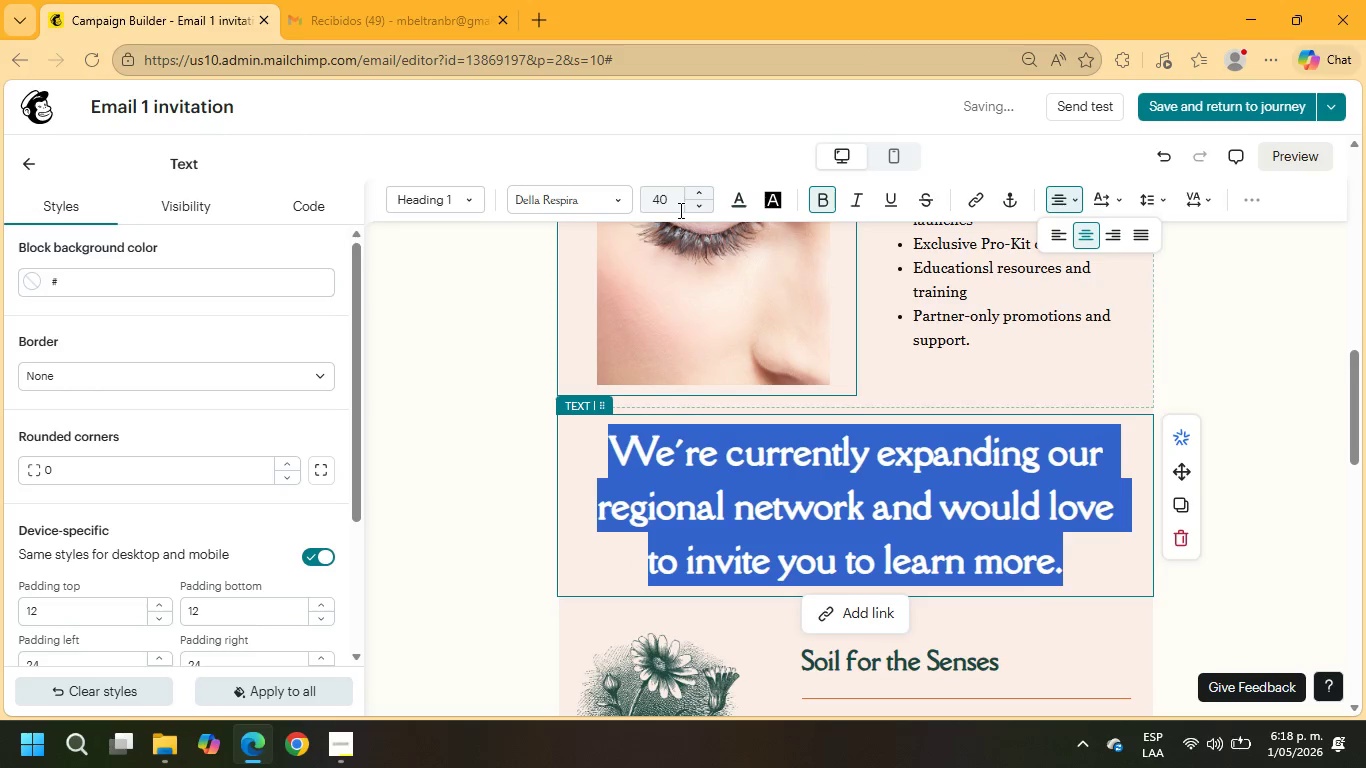 
left_click([608, 192])
 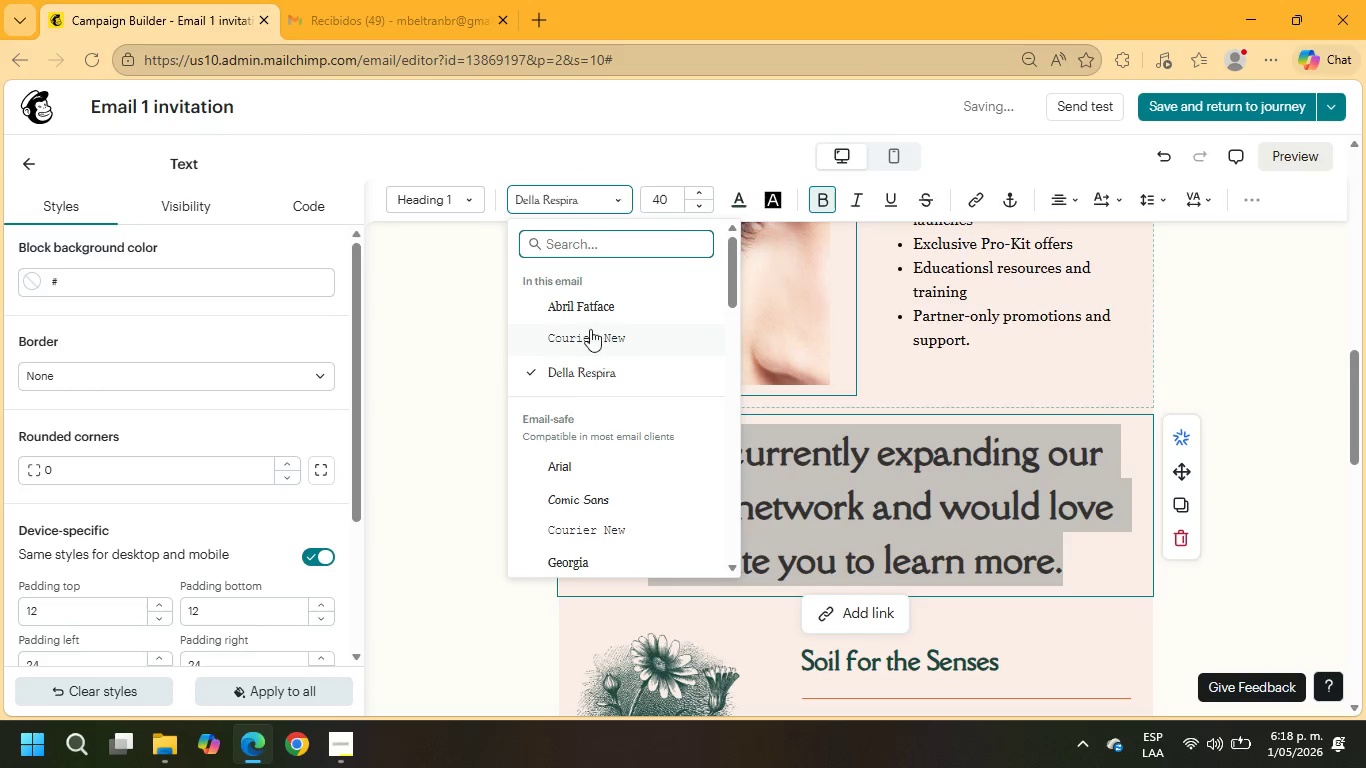 
left_click([590, 310])
 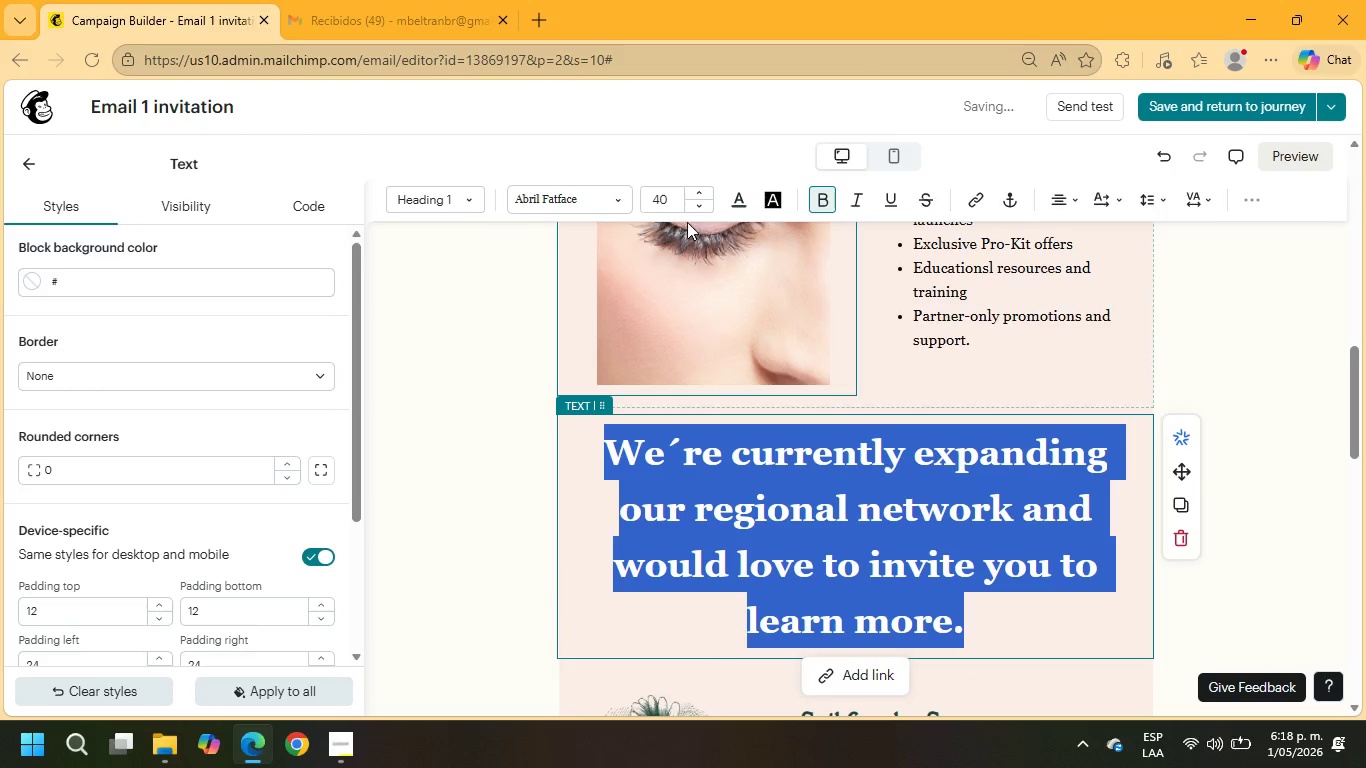 
left_click([671, 203])
 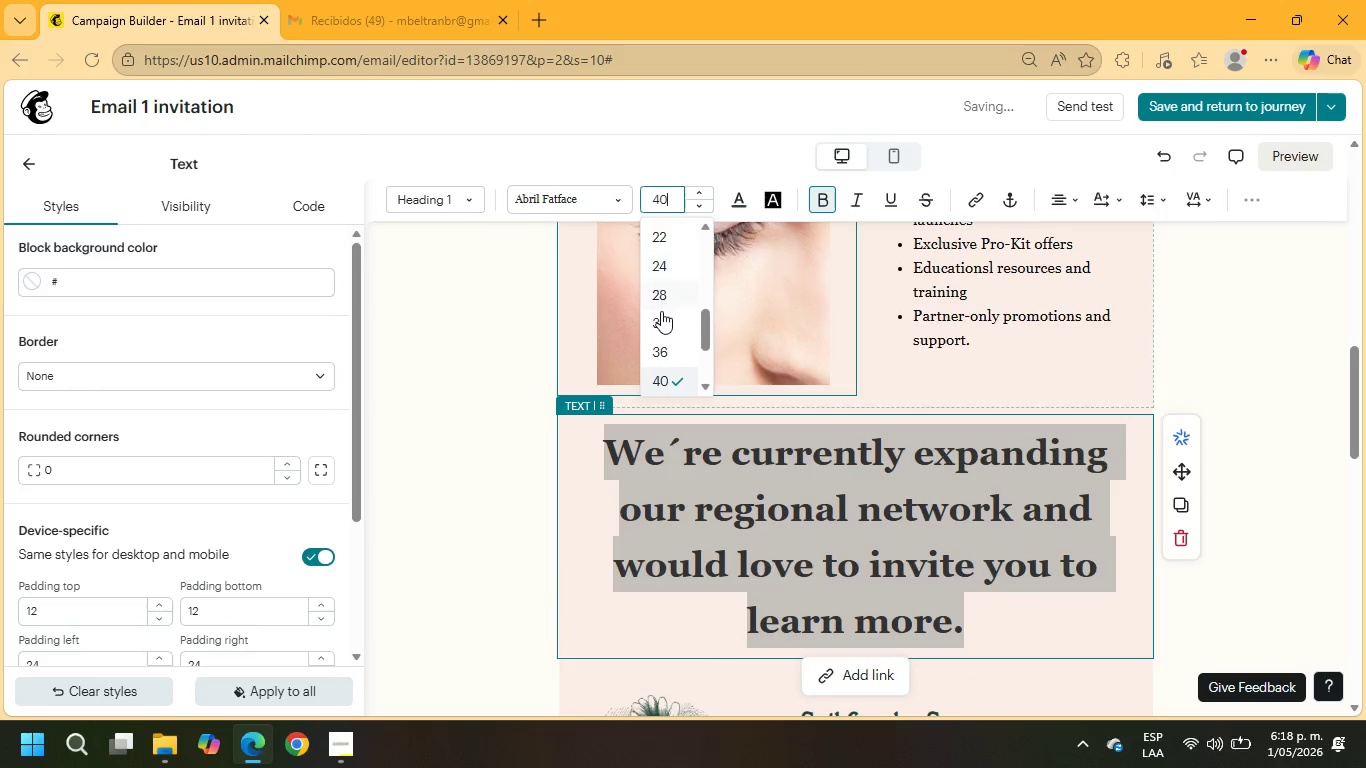 
scroll: coordinate [662, 313], scroll_direction: down, amount: 1.0
 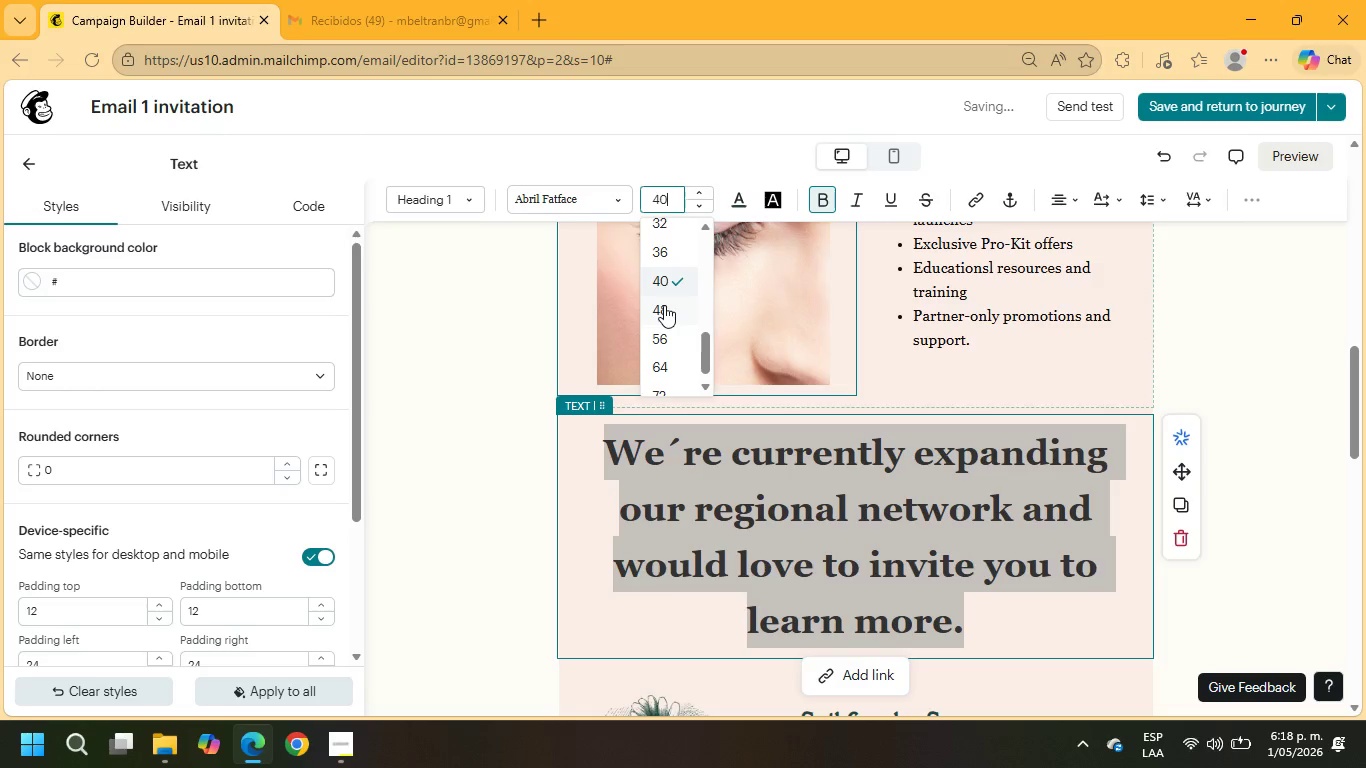 
scroll: coordinate [664, 305], scroll_direction: up, amount: 2.0
 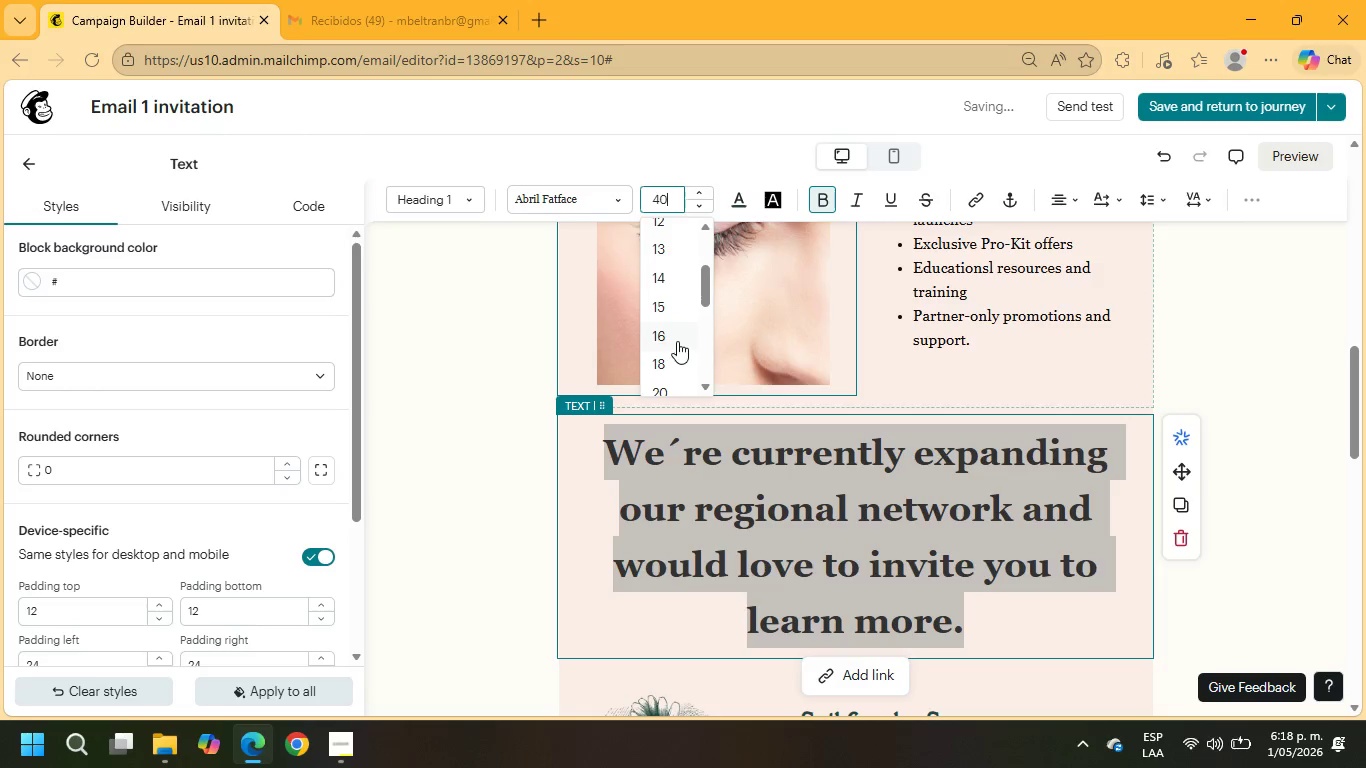 
scroll: coordinate [676, 336], scroll_direction: down, amount: 1.0
 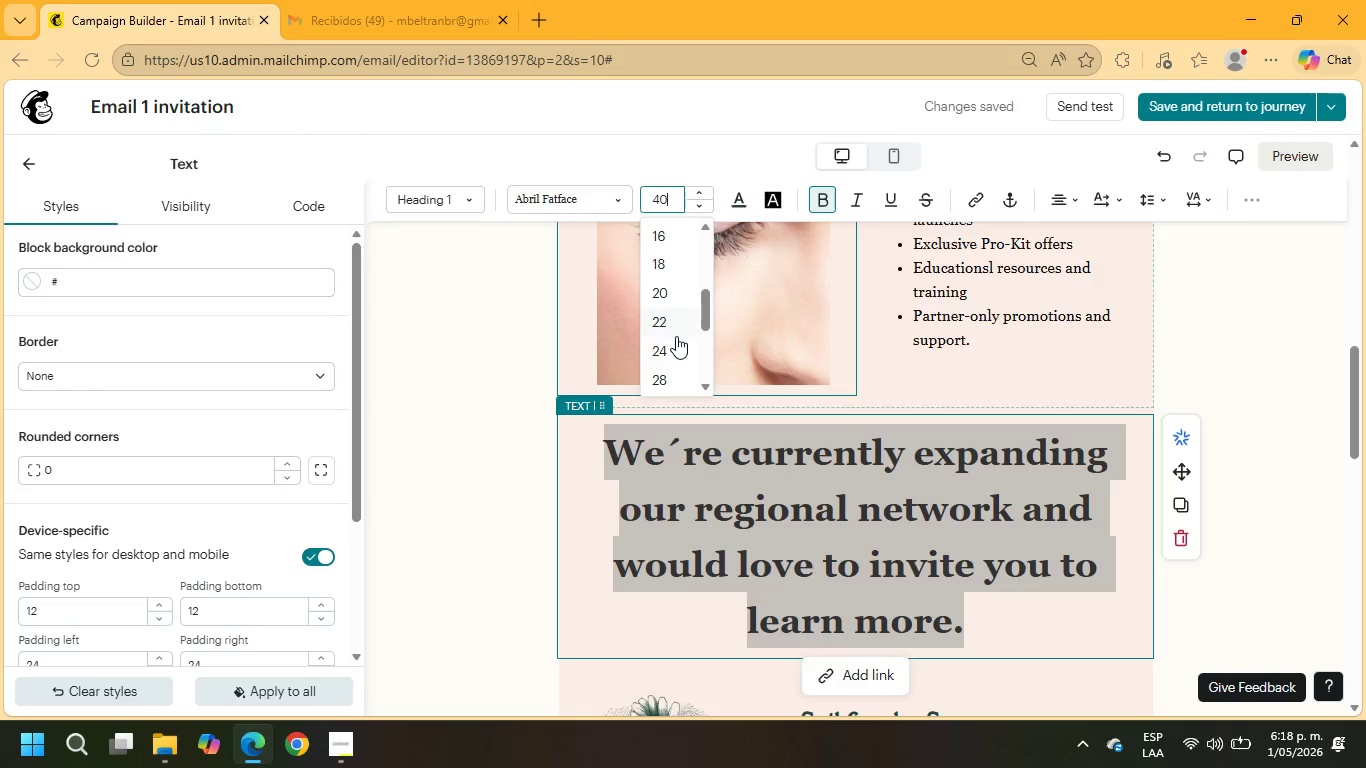 
left_click([673, 322])
 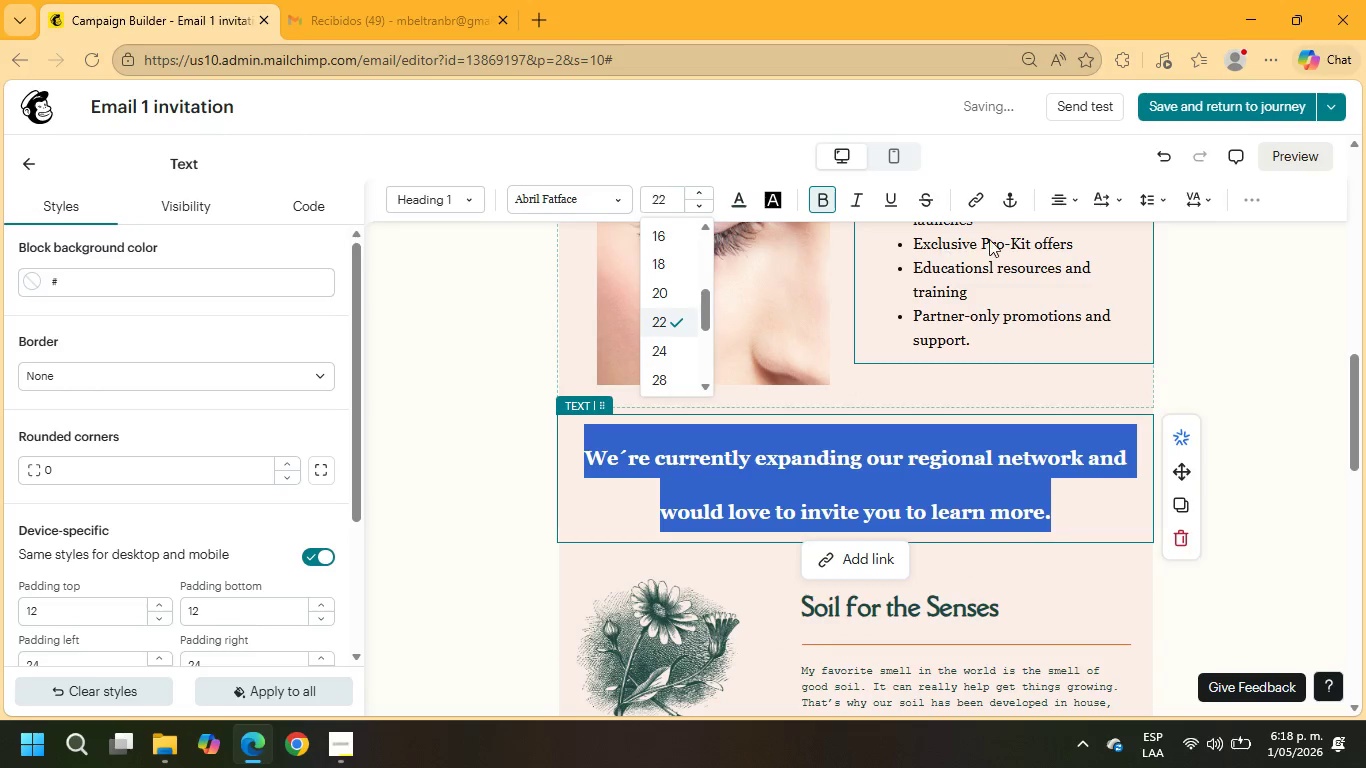 
left_click([1050, 199])
 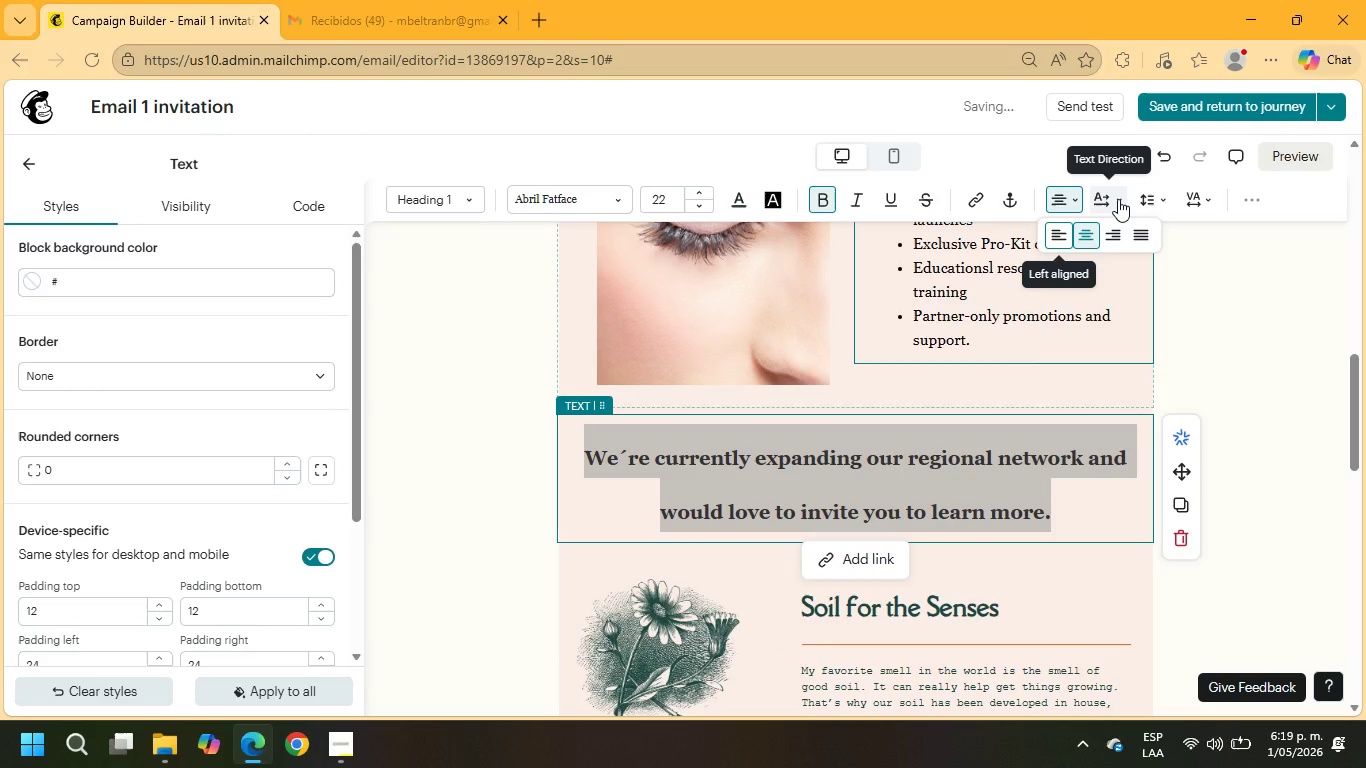 
left_click([1151, 202])
 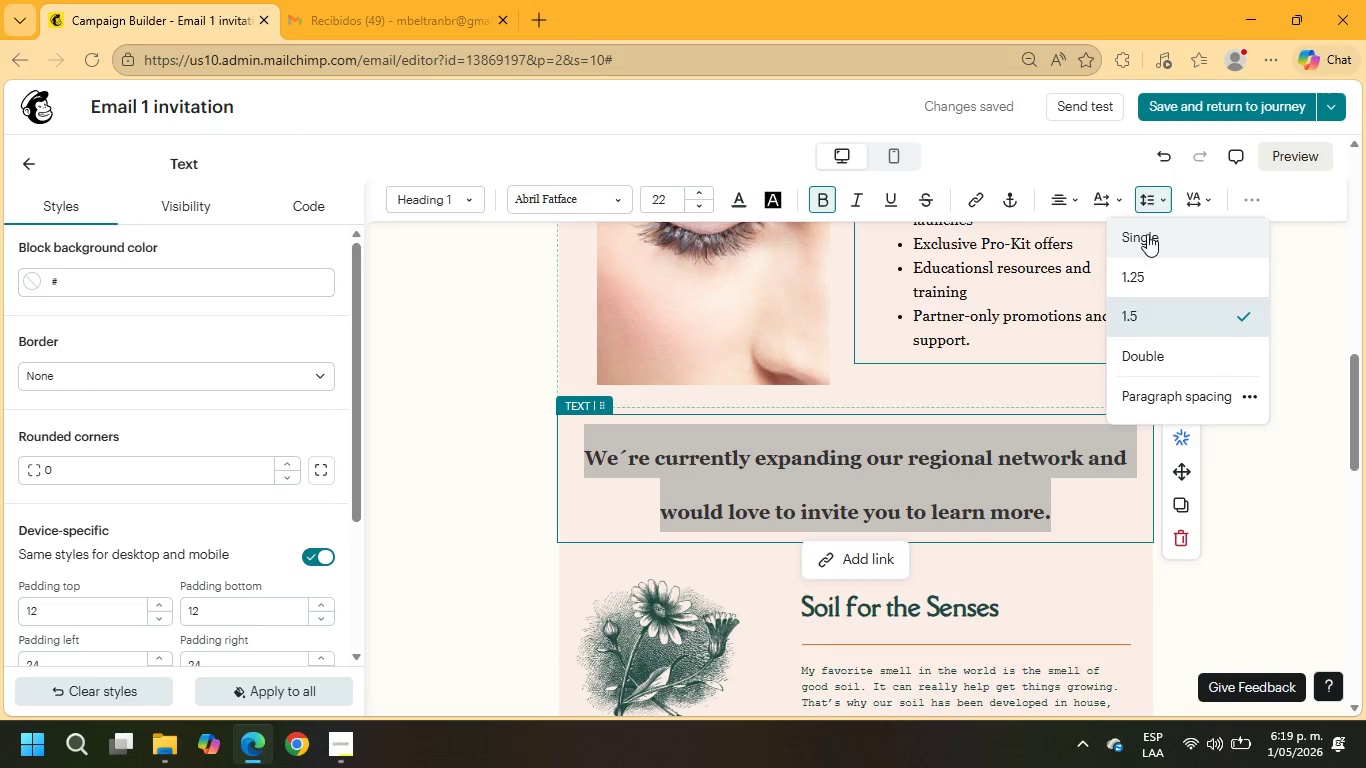 
left_click([1147, 234])
 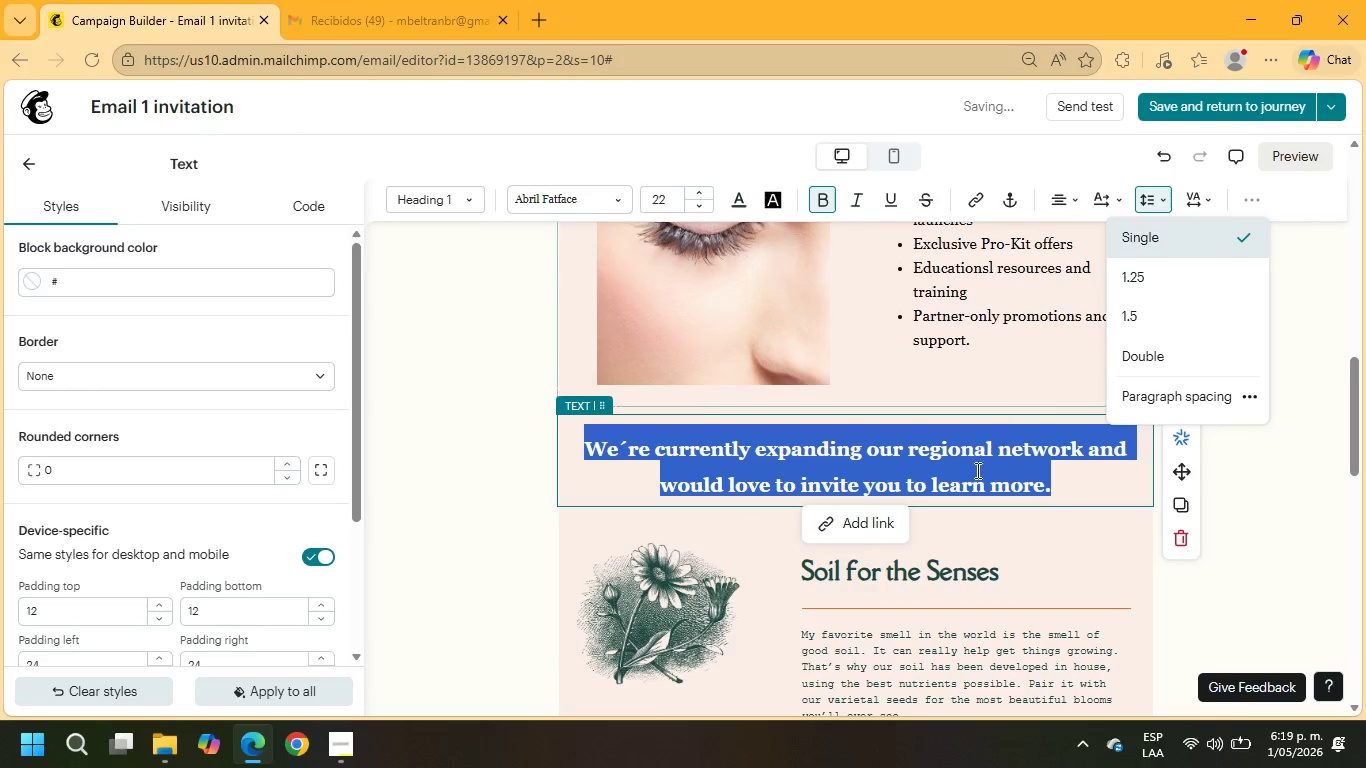 
left_click([998, 471])
 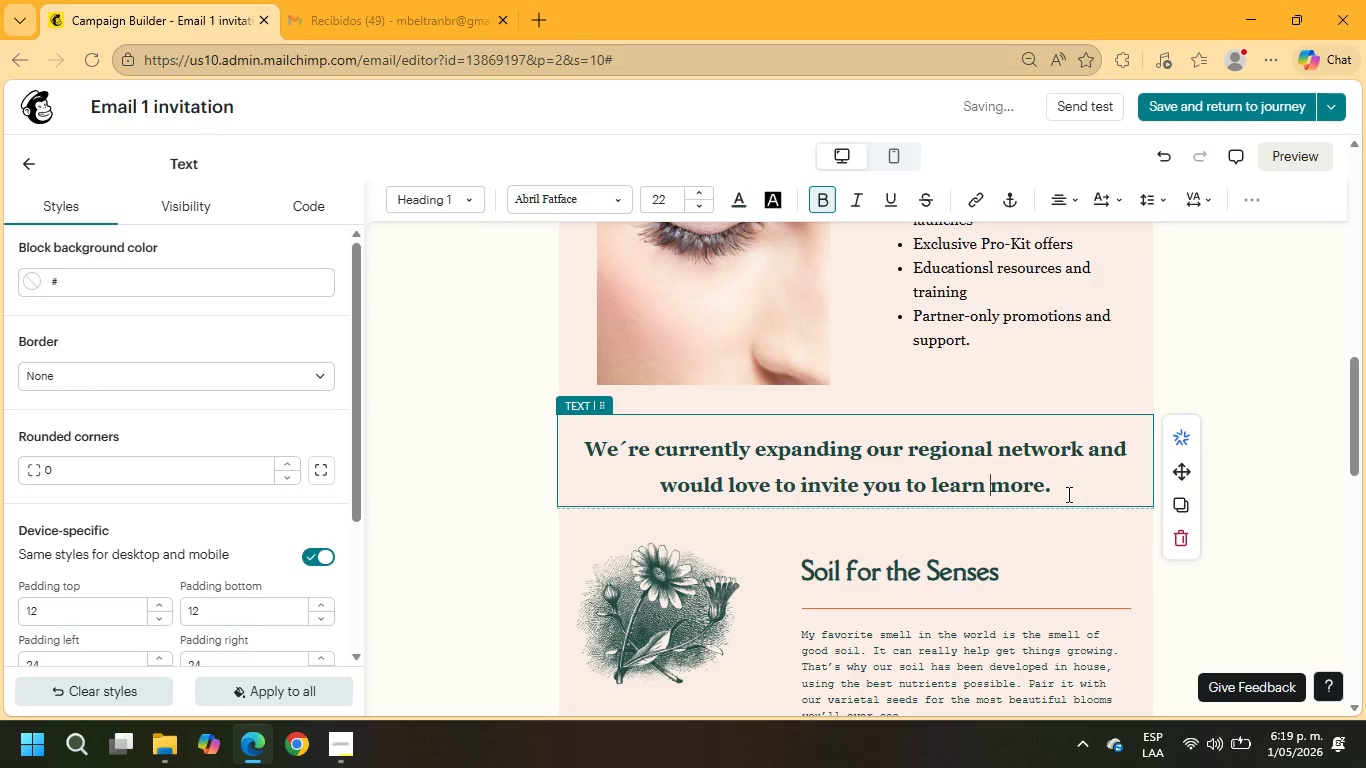 
scroll: coordinate [1051, 487], scroll_direction: up, amount: 2.0
 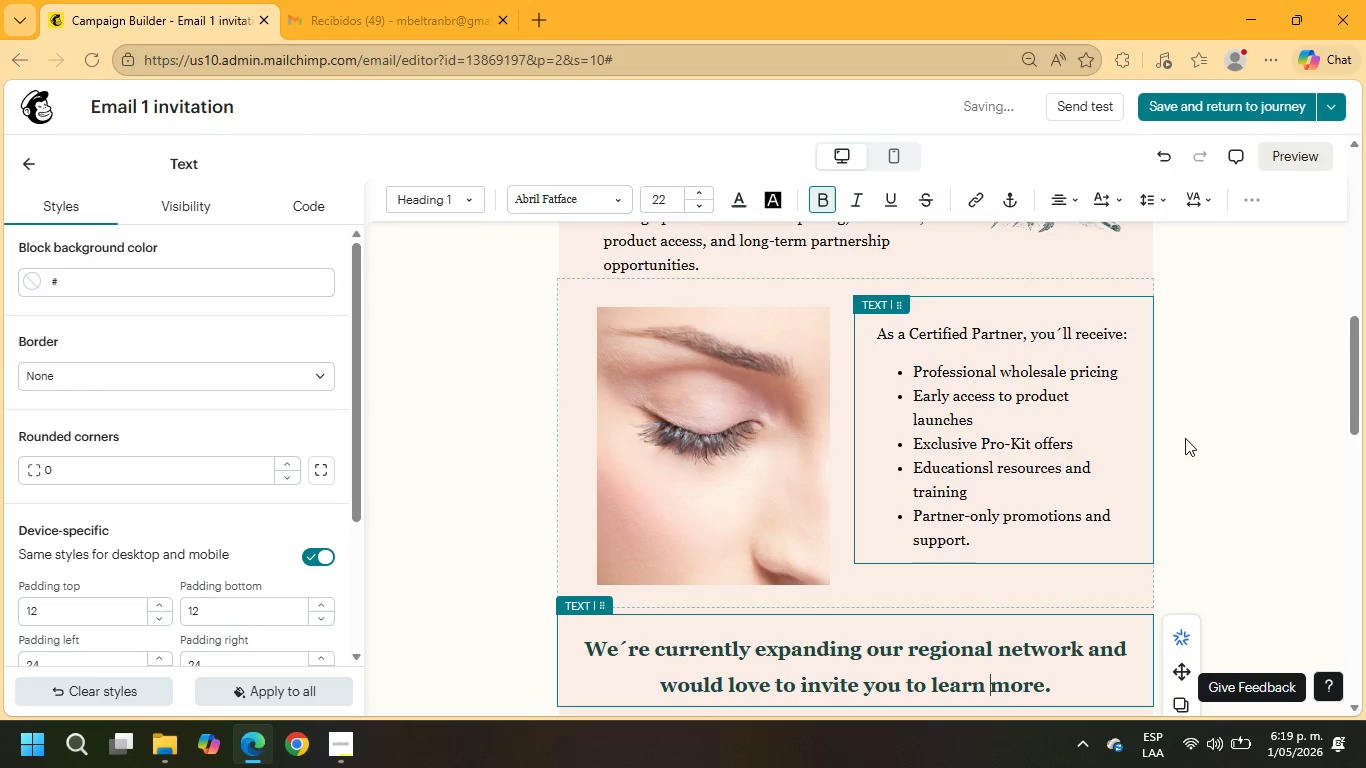 
scroll: coordinate [1186, 432], scroll_direction: down, amount: 1.0
 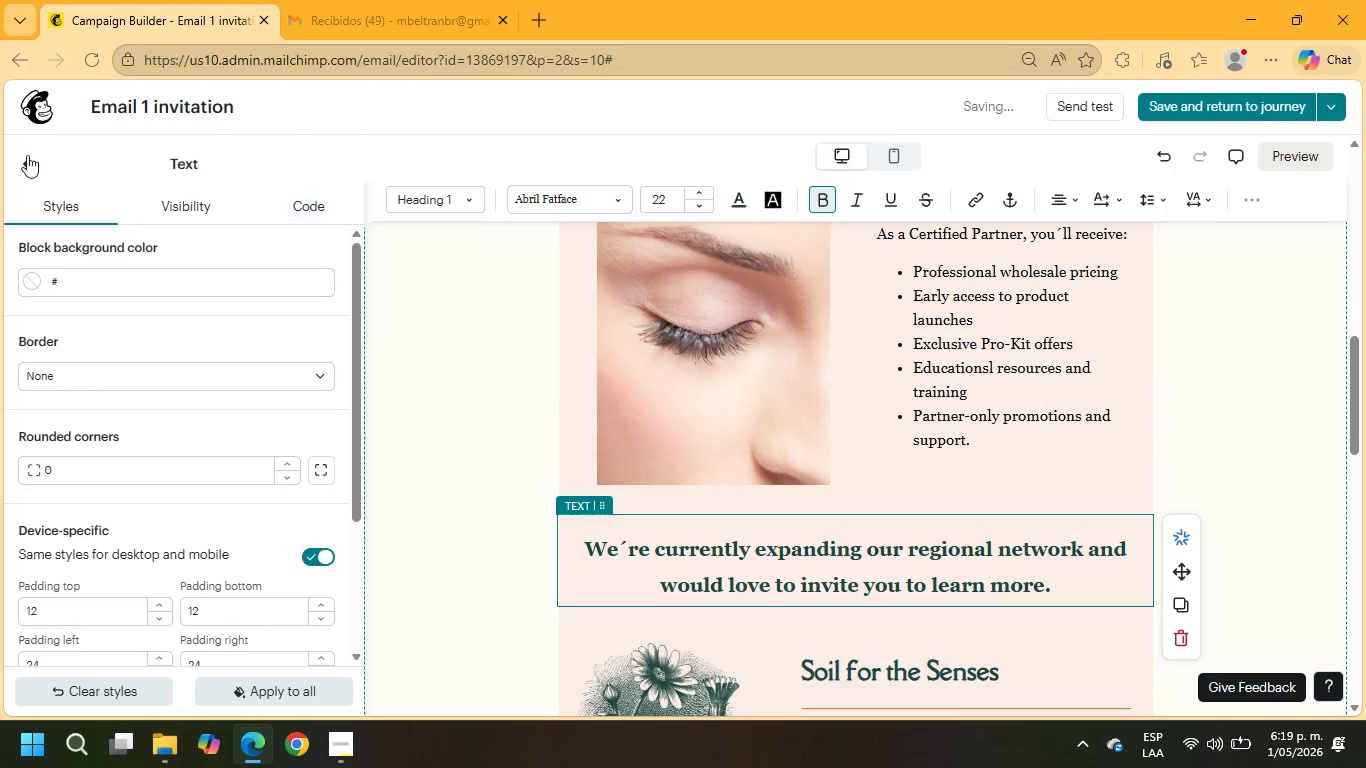 
left_click([39, 160])
 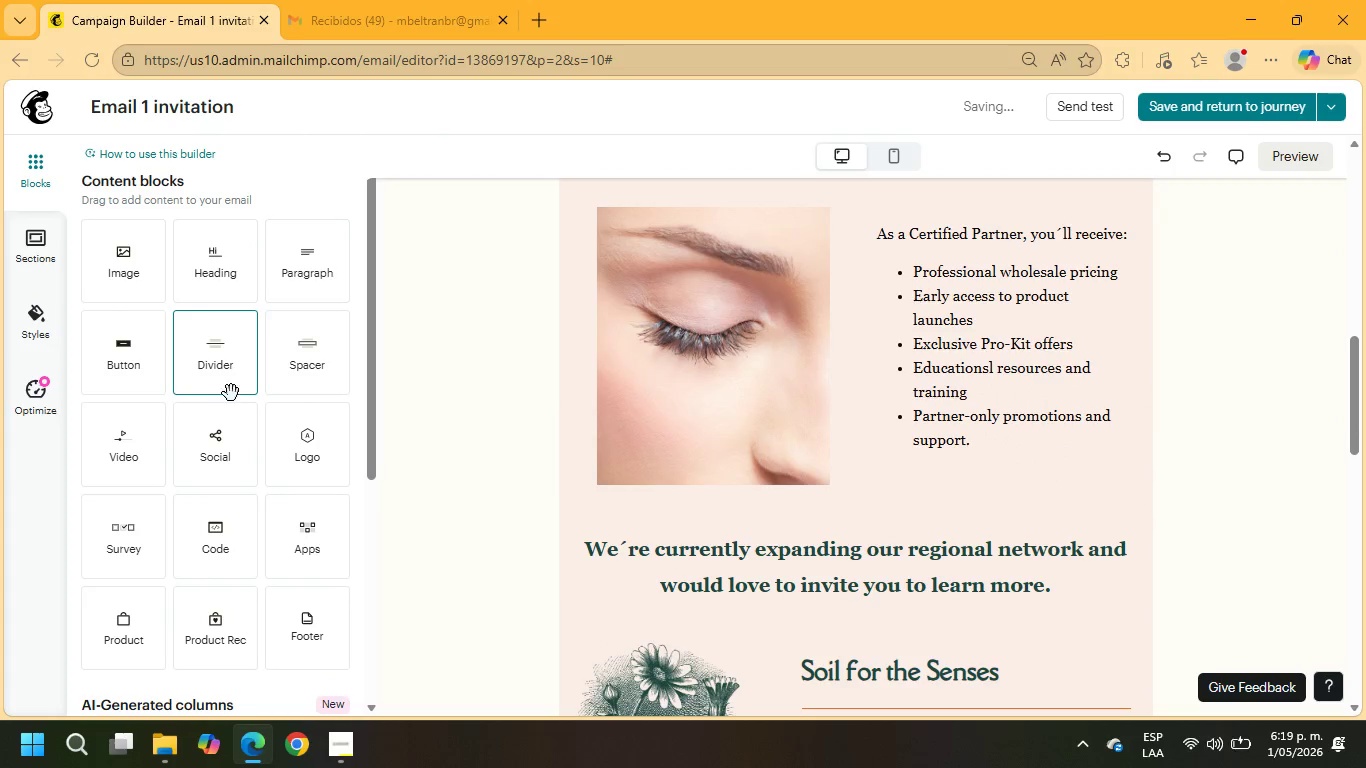 
scroll: coordinate [446, 385], scroll_direction: down, amount: 1.0
 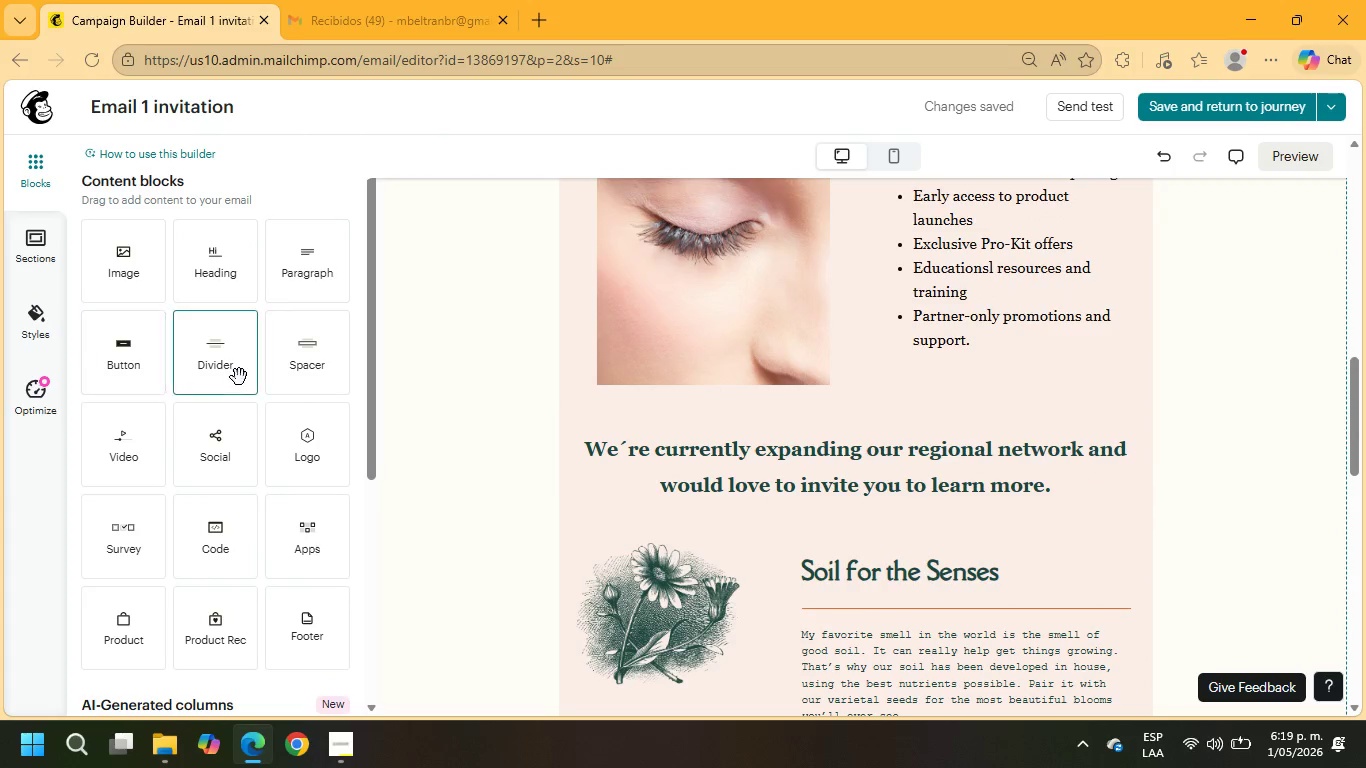 
left_click_drag(start_coordinate=[229, 360], to_coordinate=[628, 409])
 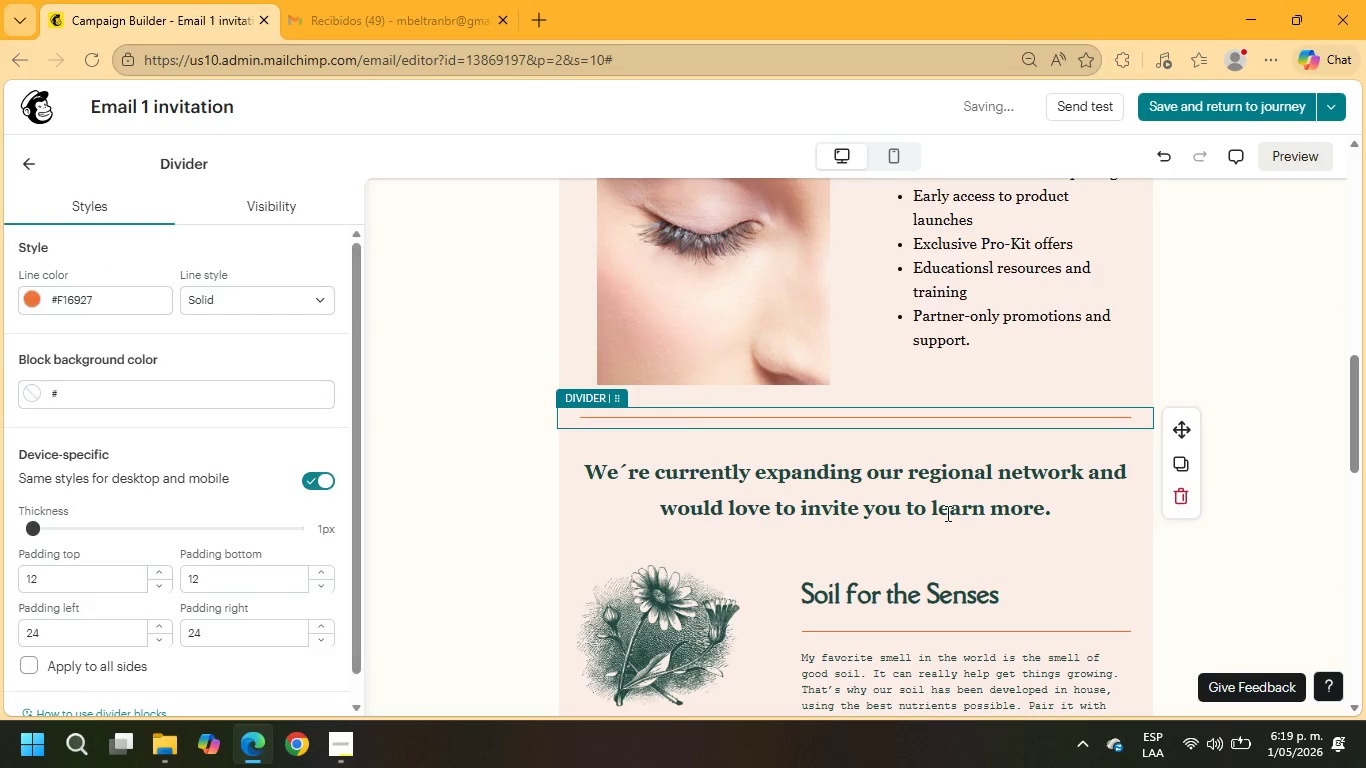 
scroll: coordinate [1022, 509], scroll_direction: up, amount: 6.0
 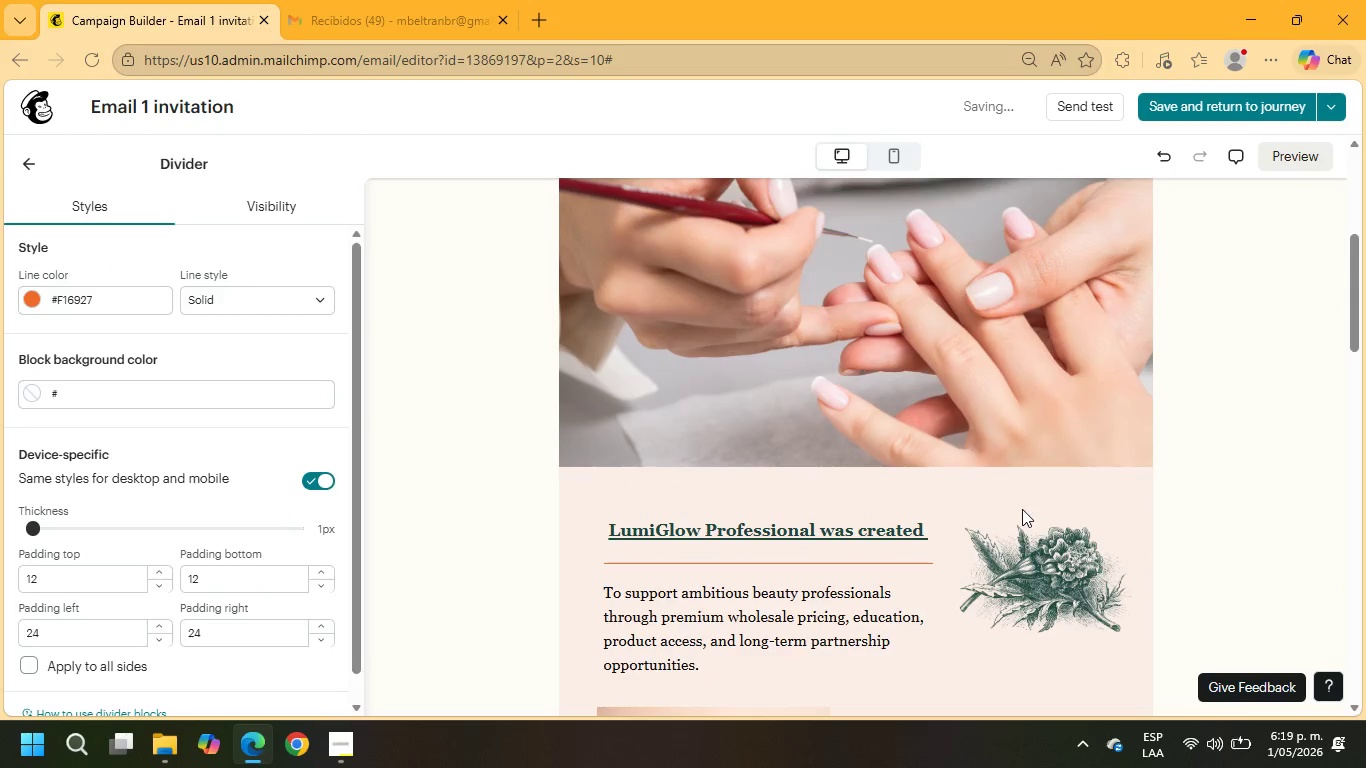 
scroll: coordinate [1018, 520], scroll_direction: down, amount: 8.0
 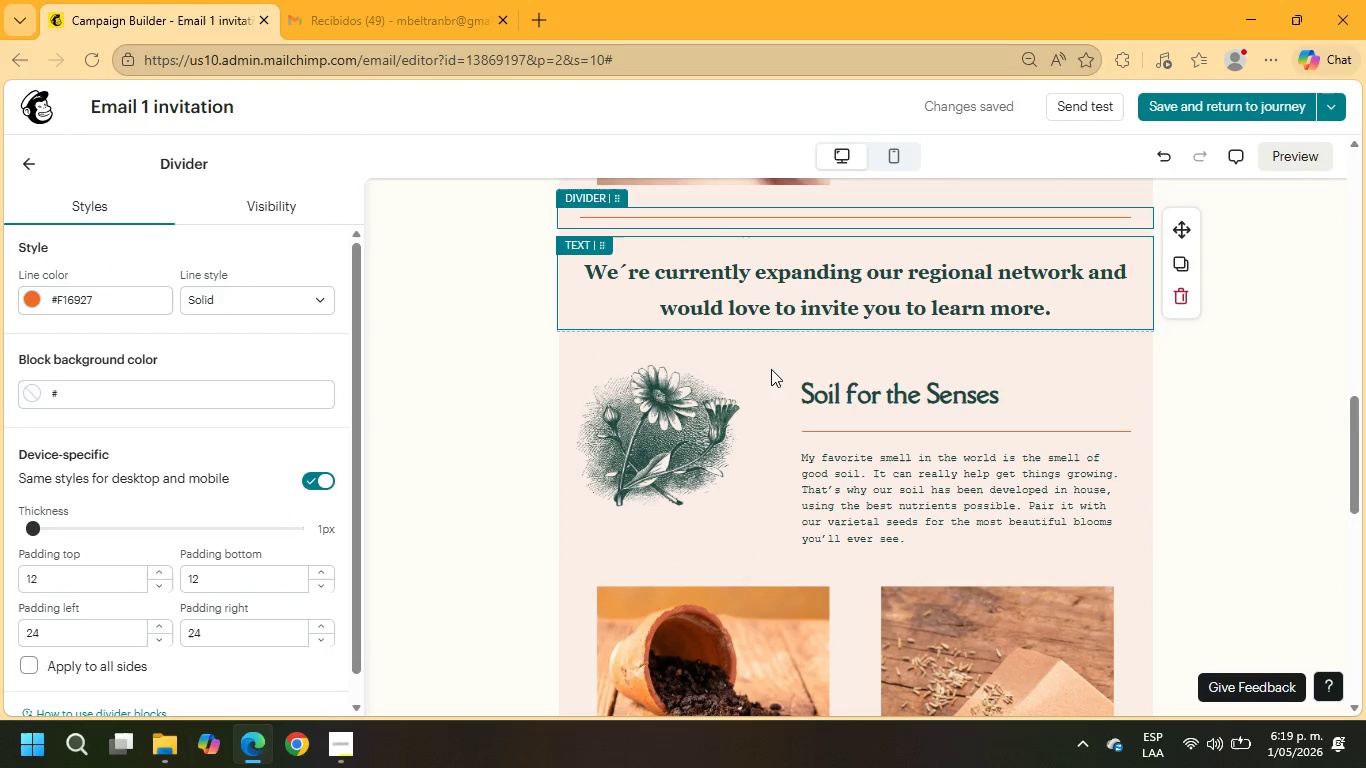 
left_click([672, 432])
 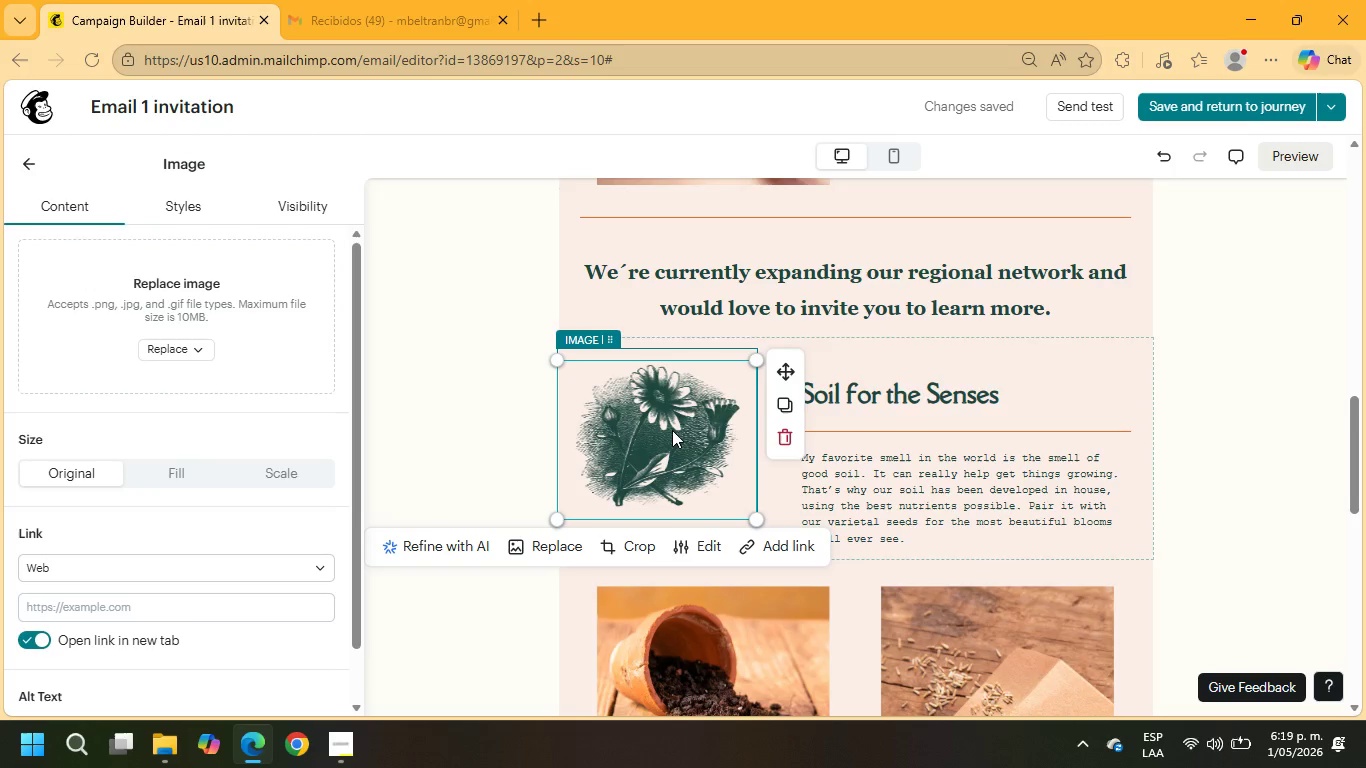 
scroll: coordinate [886, 422], scroll_direction: up, amount: 5.0
 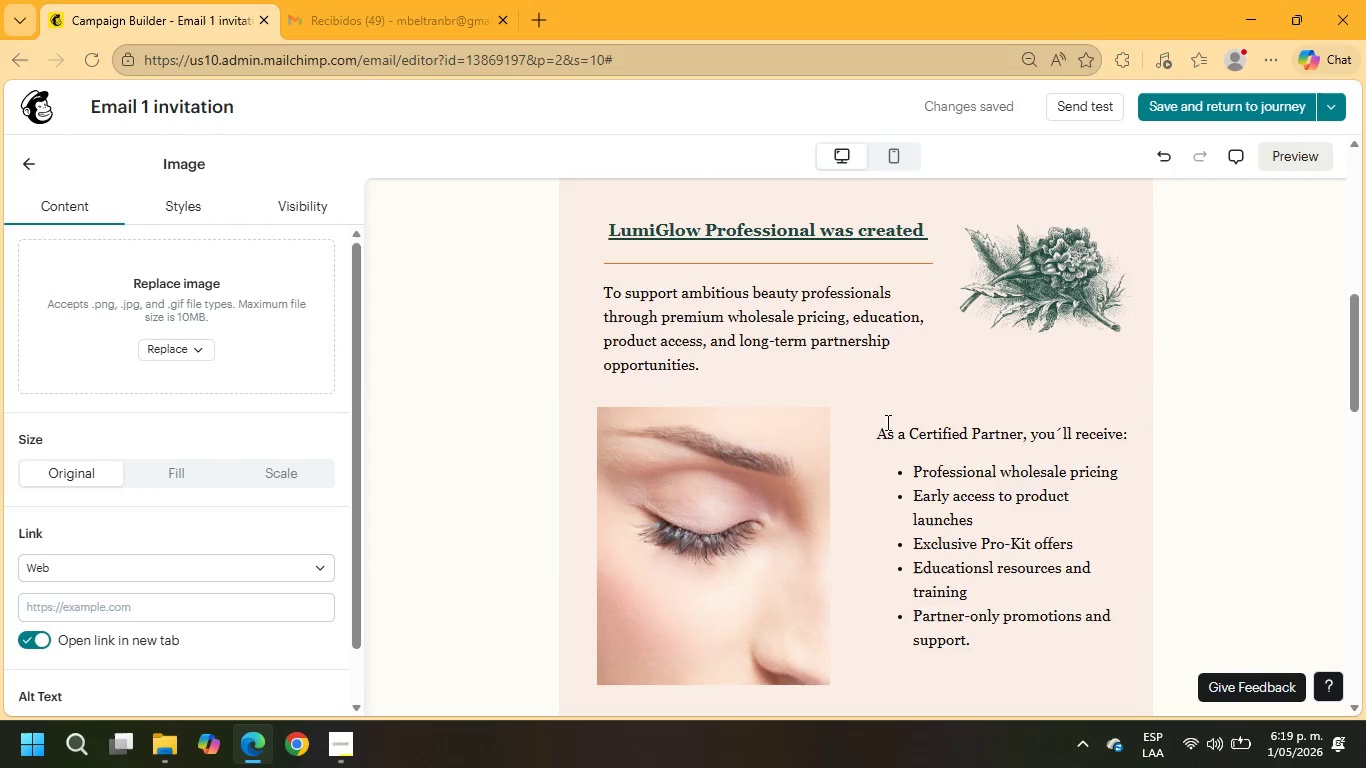 
scroll: coordinate [886, 422], scroll_direction: down, amount: 3.0
 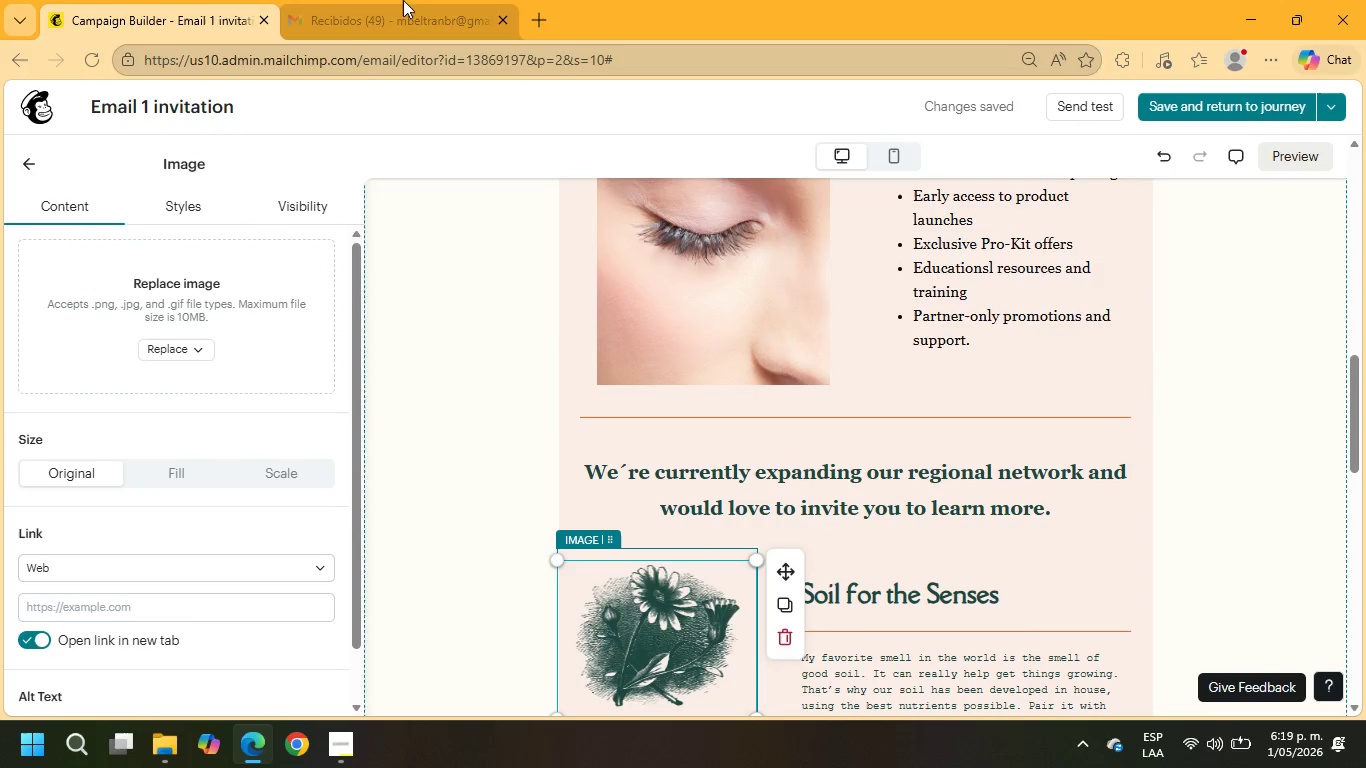 
wait(9.51)
 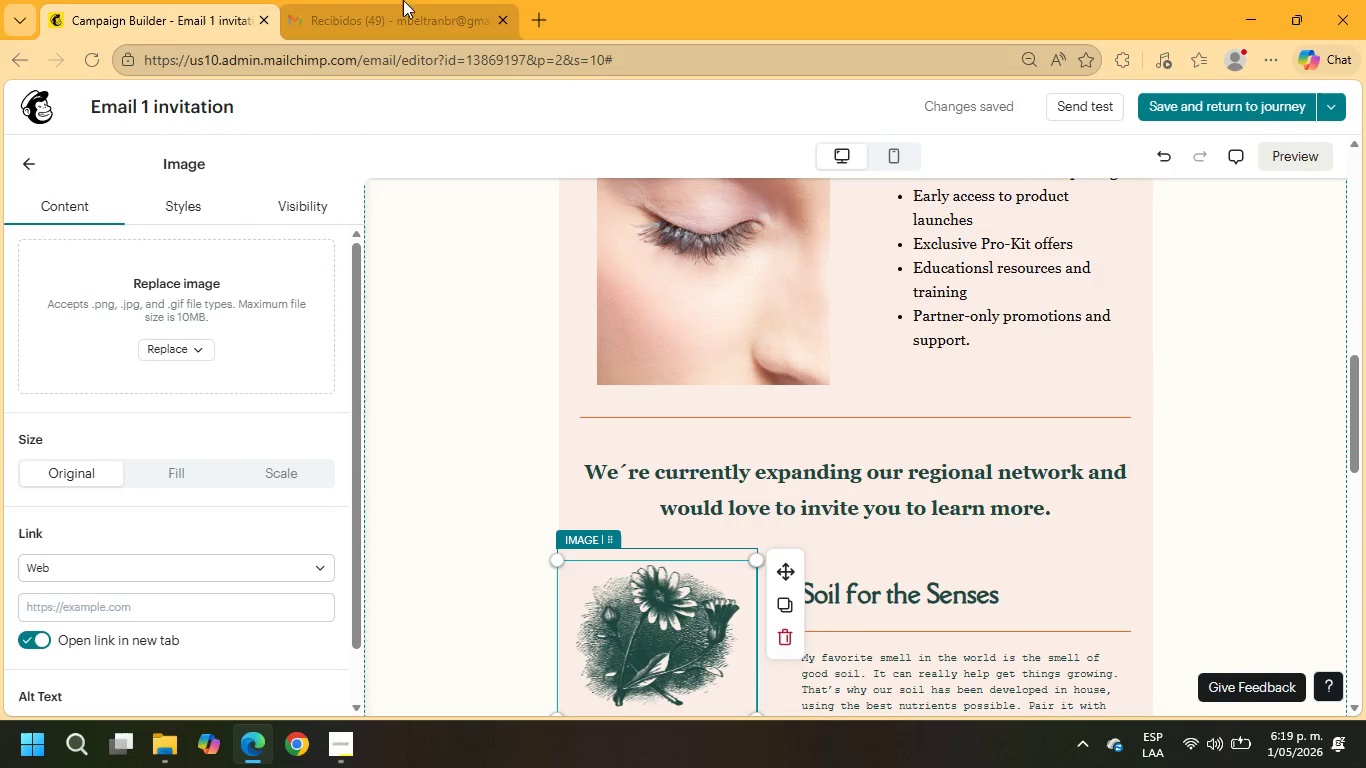 
left_click([1007, 597])
 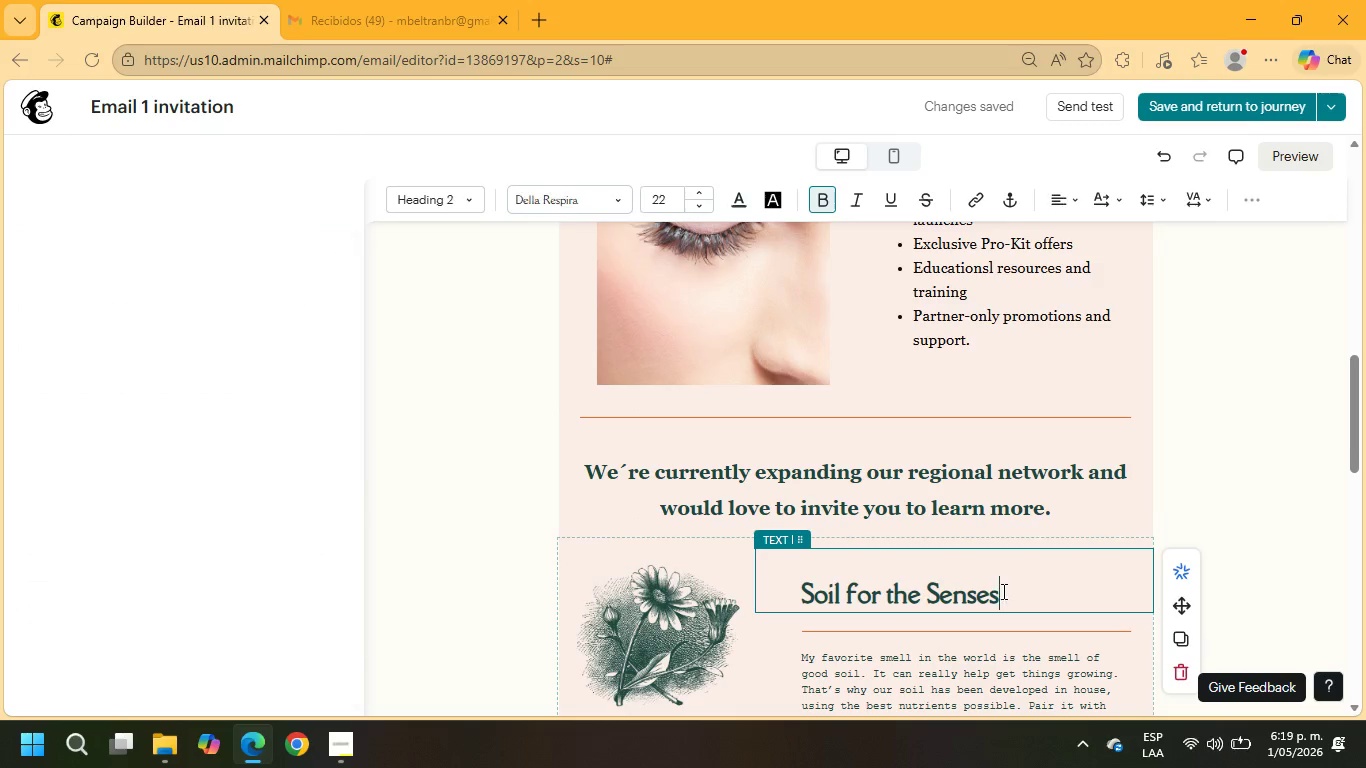 
scroll: coordinate [999, 595], scroll_direction: down, amount: 2.0
 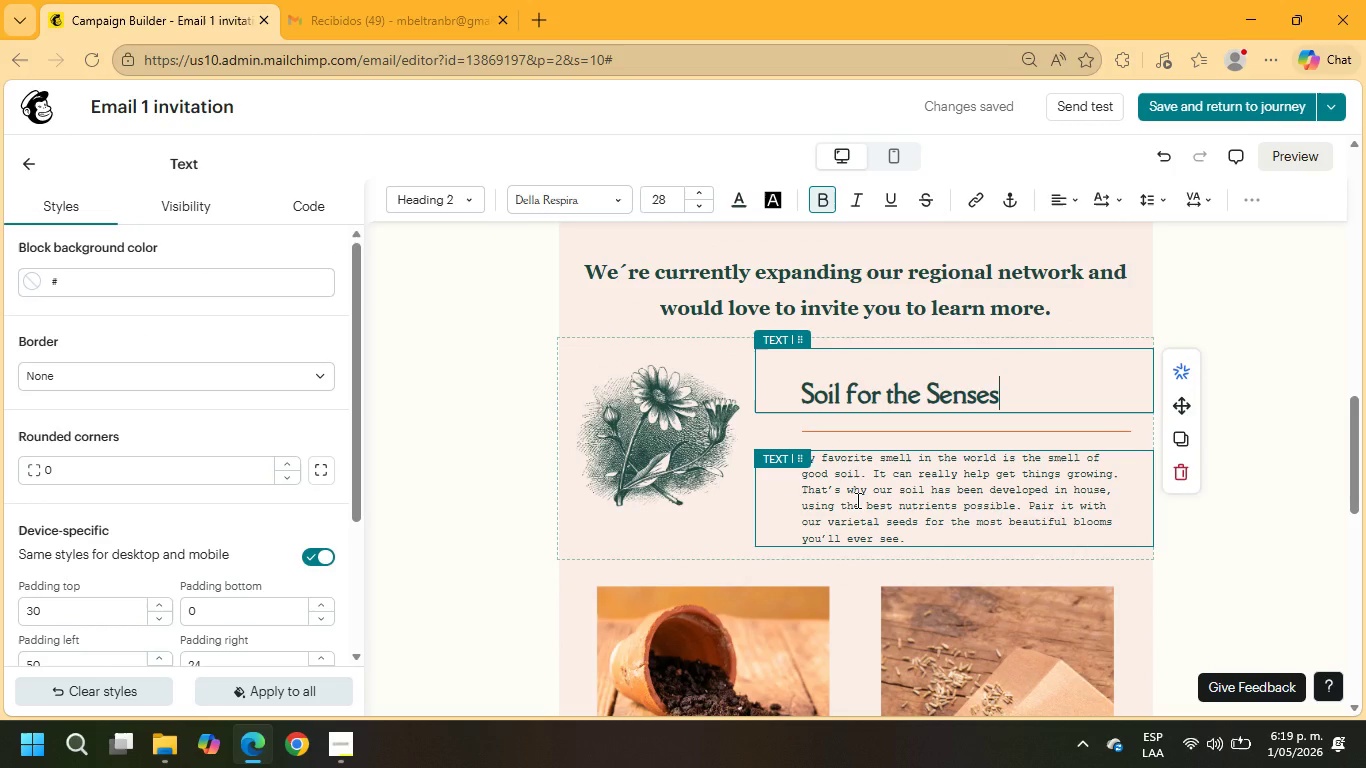 
wait(6.31)
 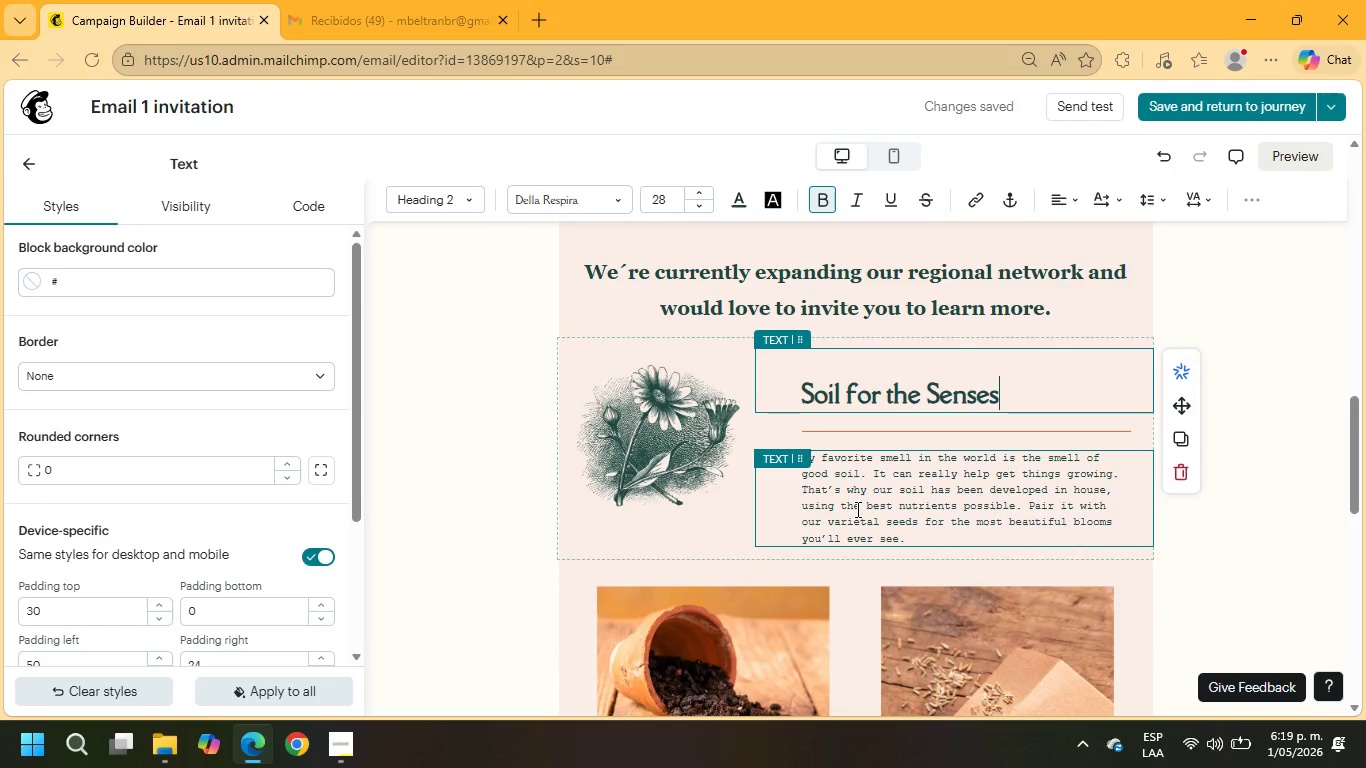 
double_click([22, 155])
 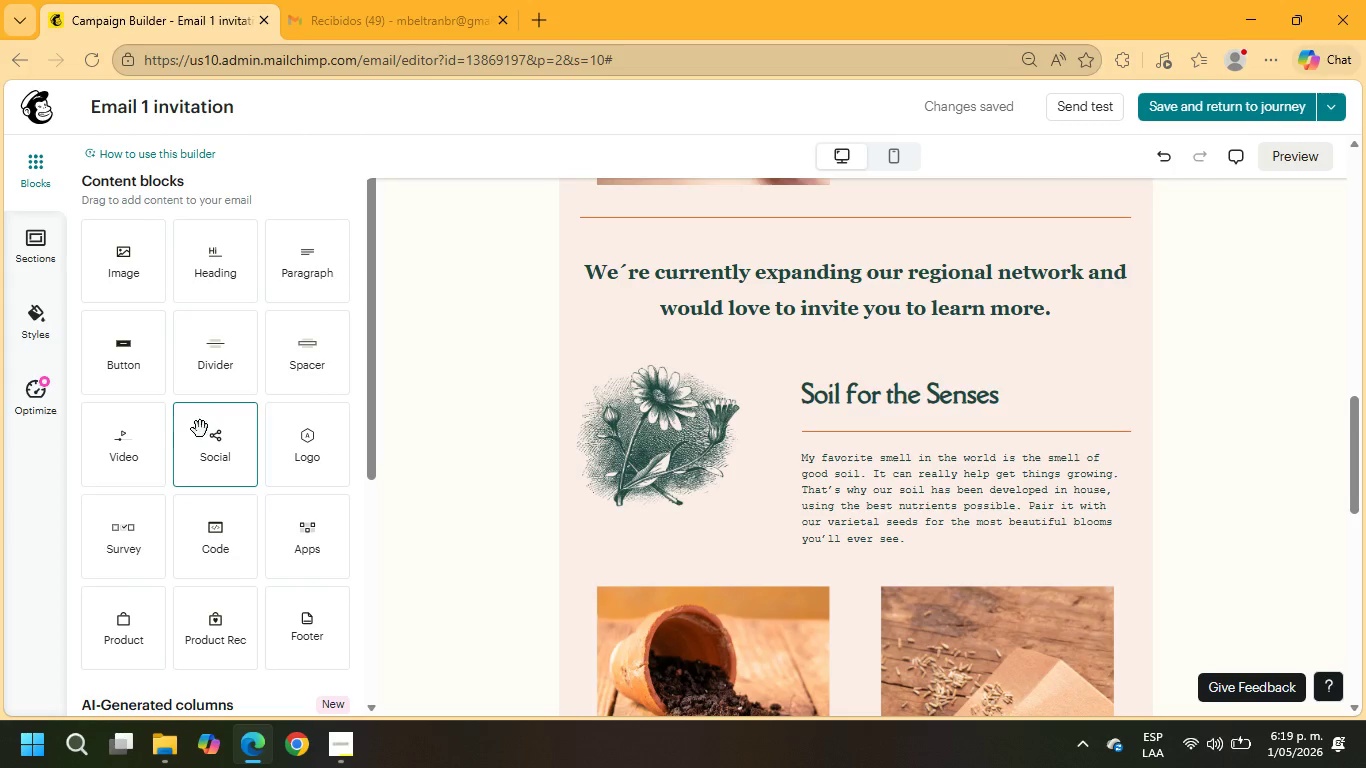 
left_click_drag(start_coordinate=[110, 350], to_coordinate=[882, 411])
 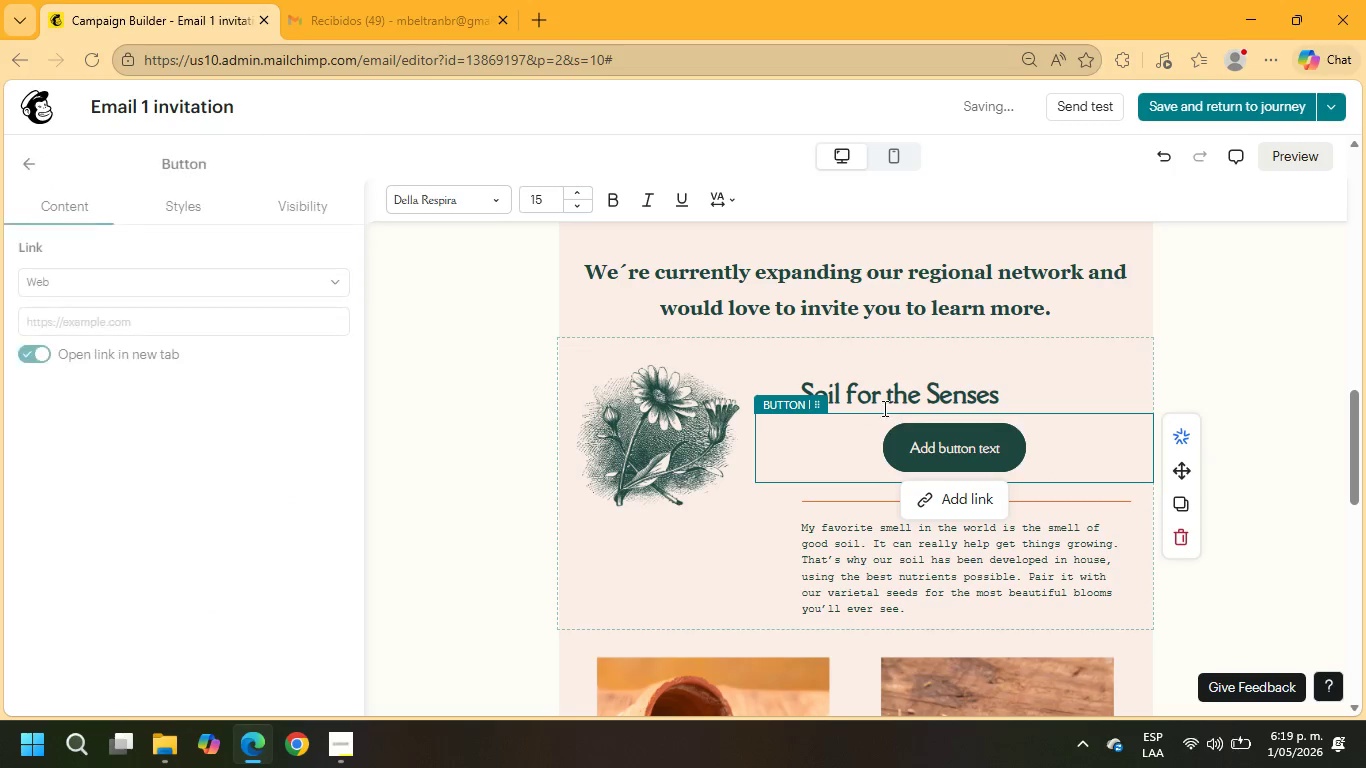 
left_click([895, 383])
 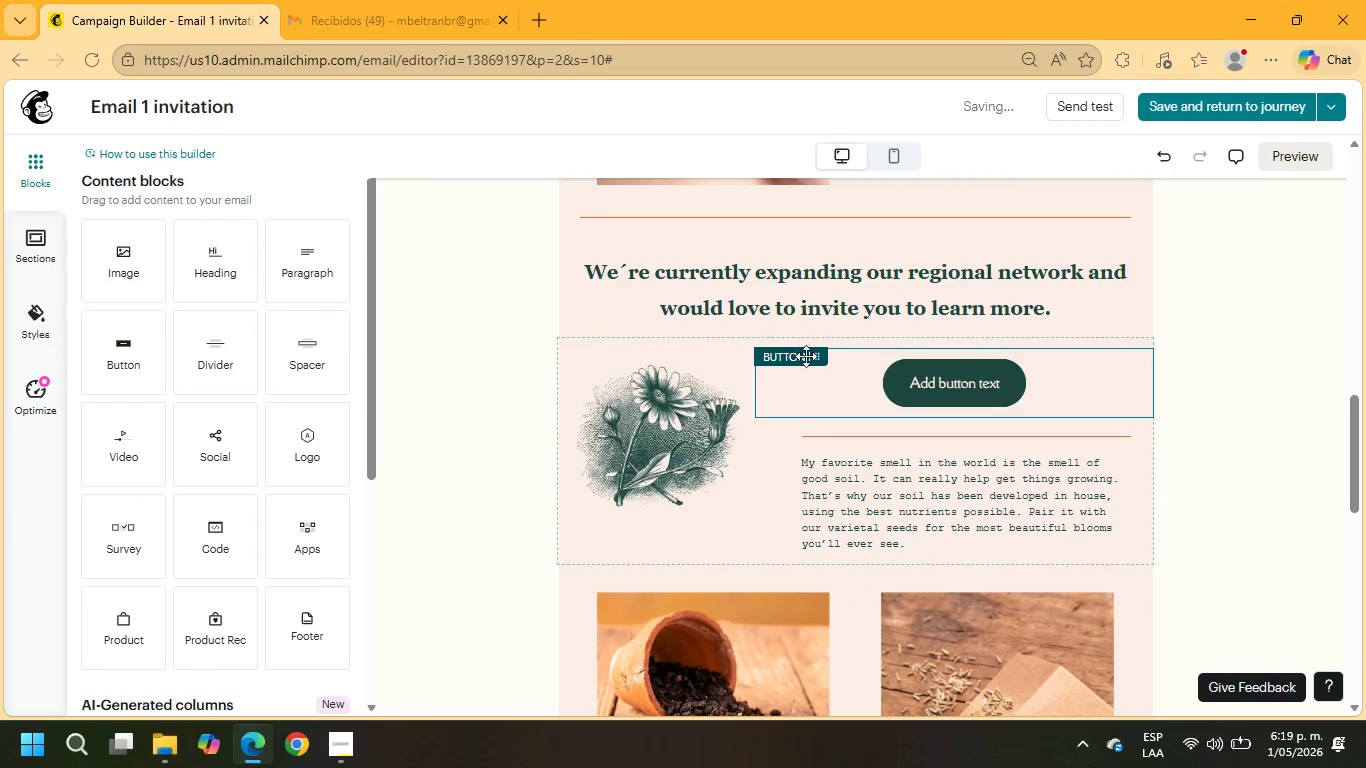 
wait(5.53)
 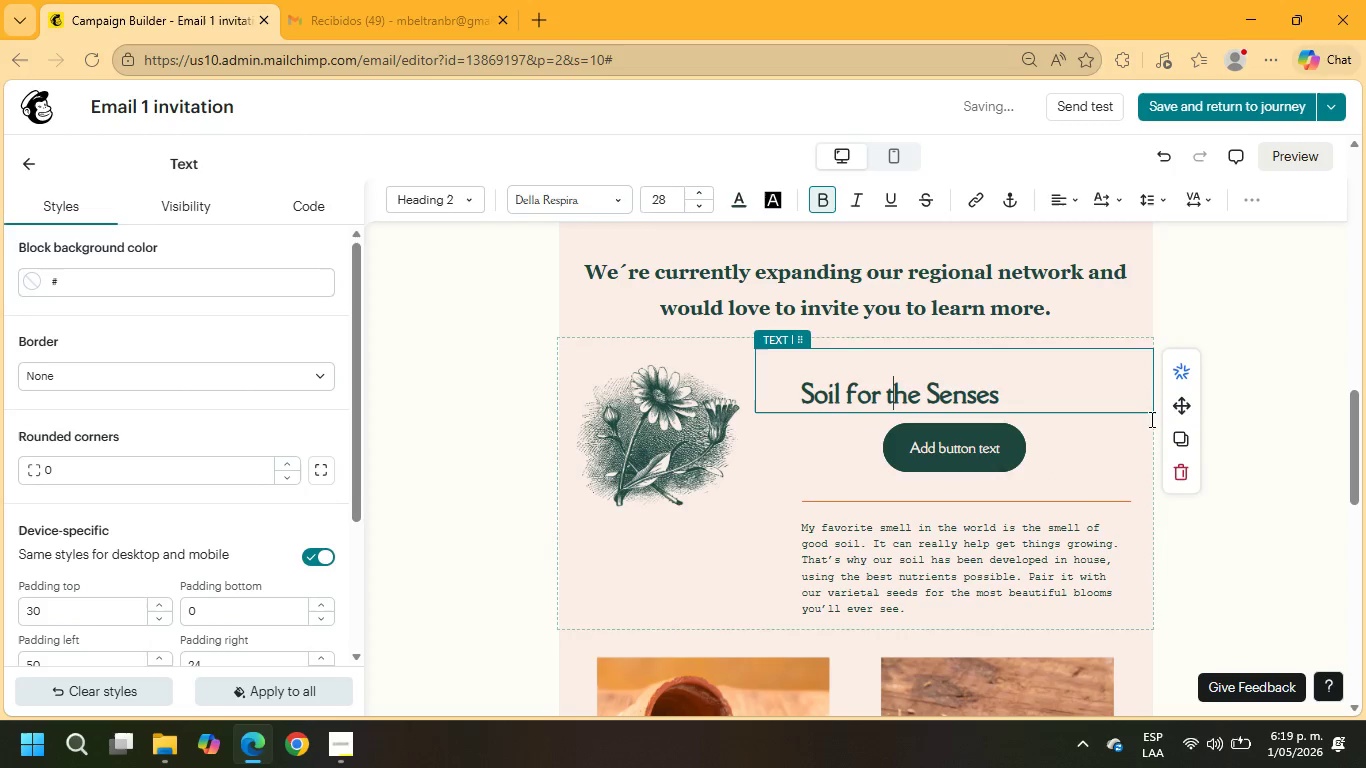 
left_click_drag(start_coordinate=[998, 387], to_coordinate=[892, 384])
 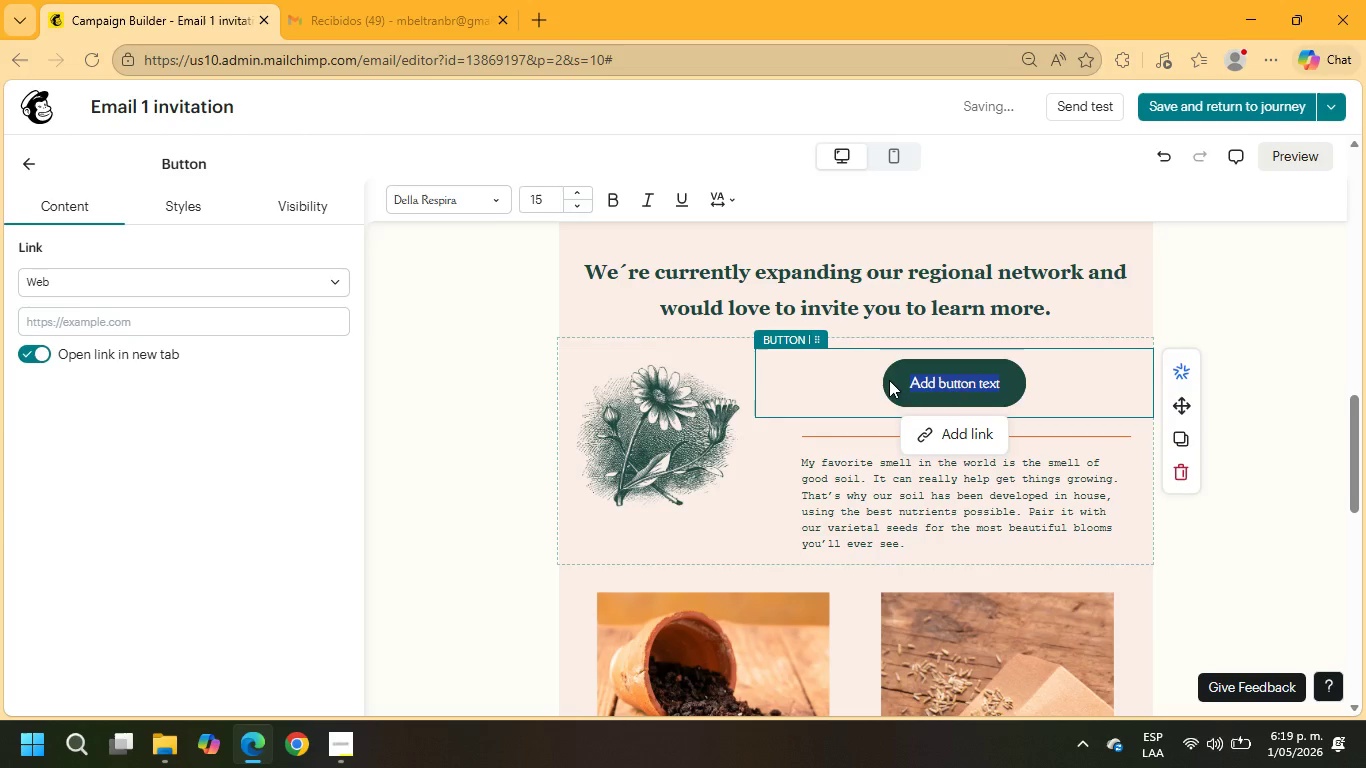 
type(Learn More About The Program)
 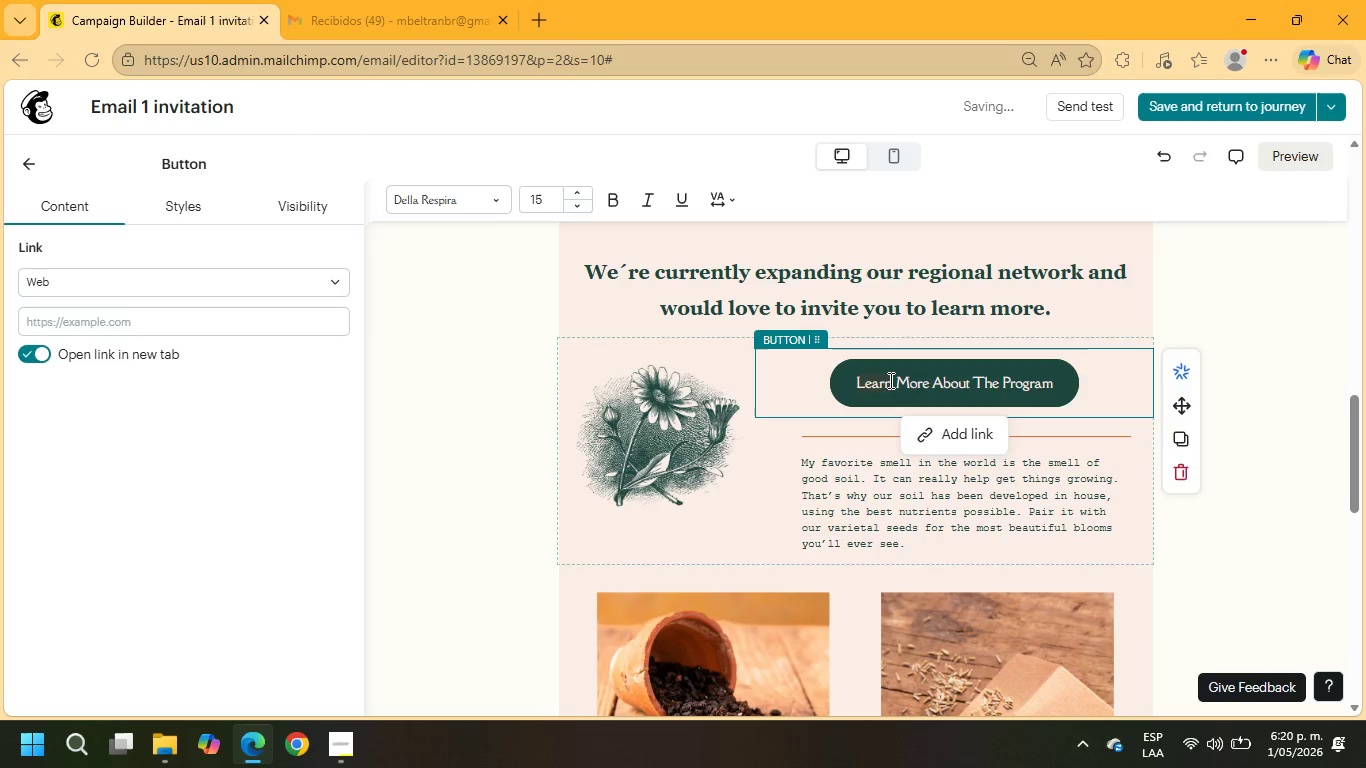 
left_click_drag(start_coordinate=[1053, 380], to_coordinate=[1002, 384])
 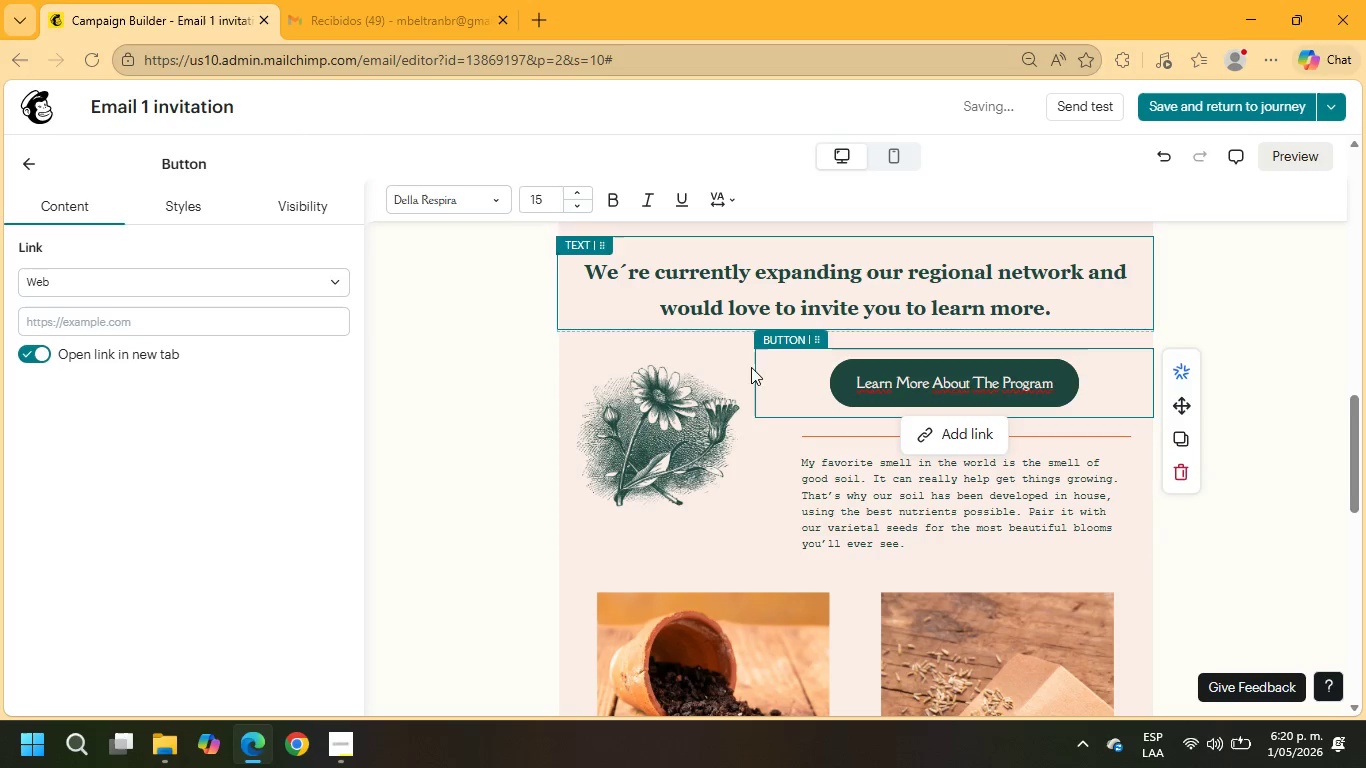 
scroll: coordinate [917, 481], scroll_direction: up, amount: 4.0
 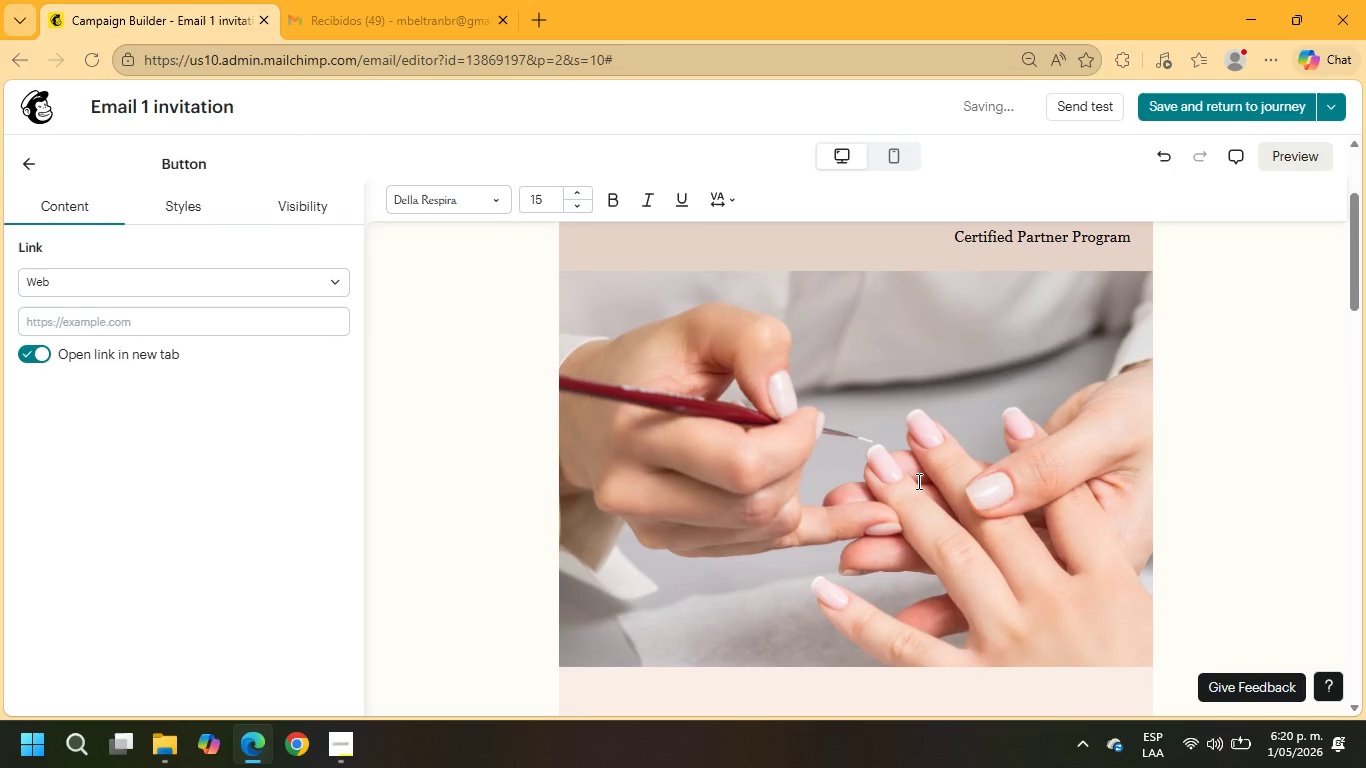 
scroll: coordinate [917, 481], scroll_direction: down, amount: 8.0
 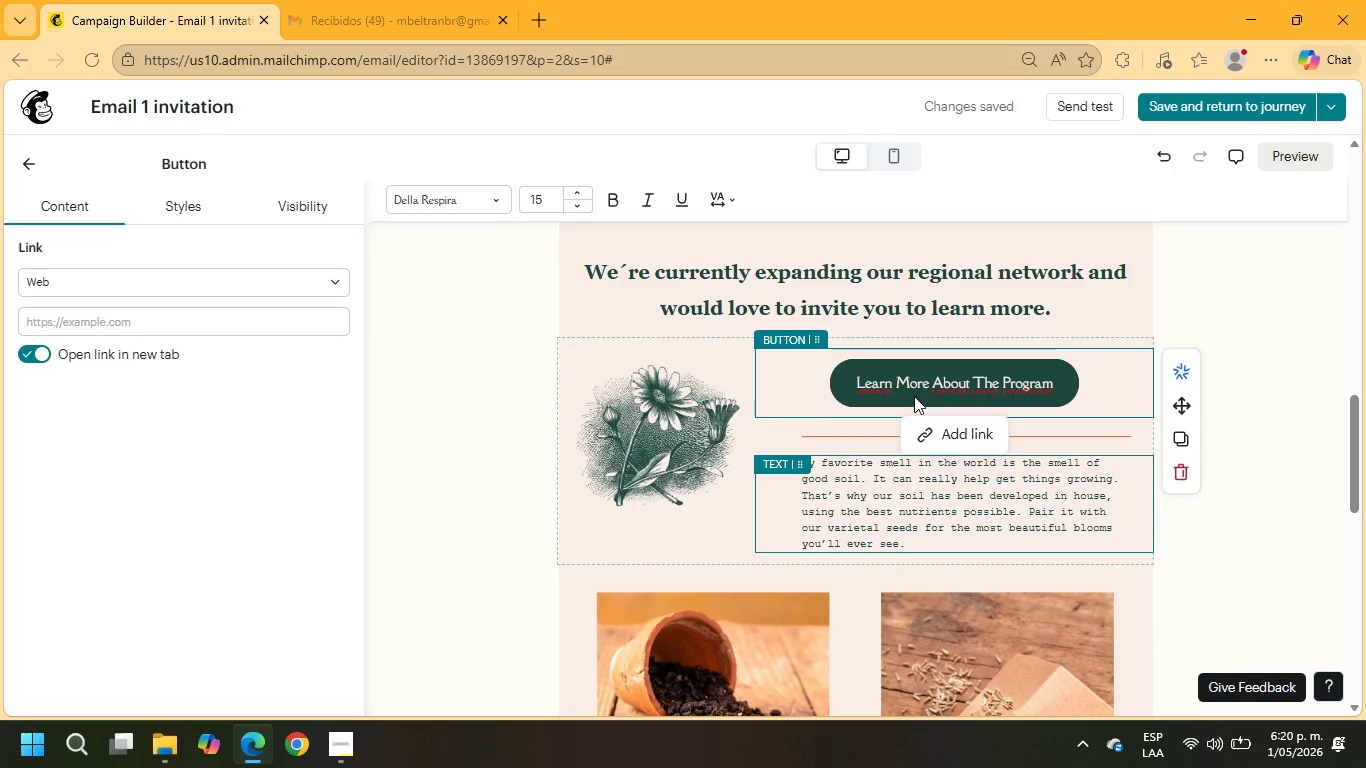 
left_click([848, 367])
 